 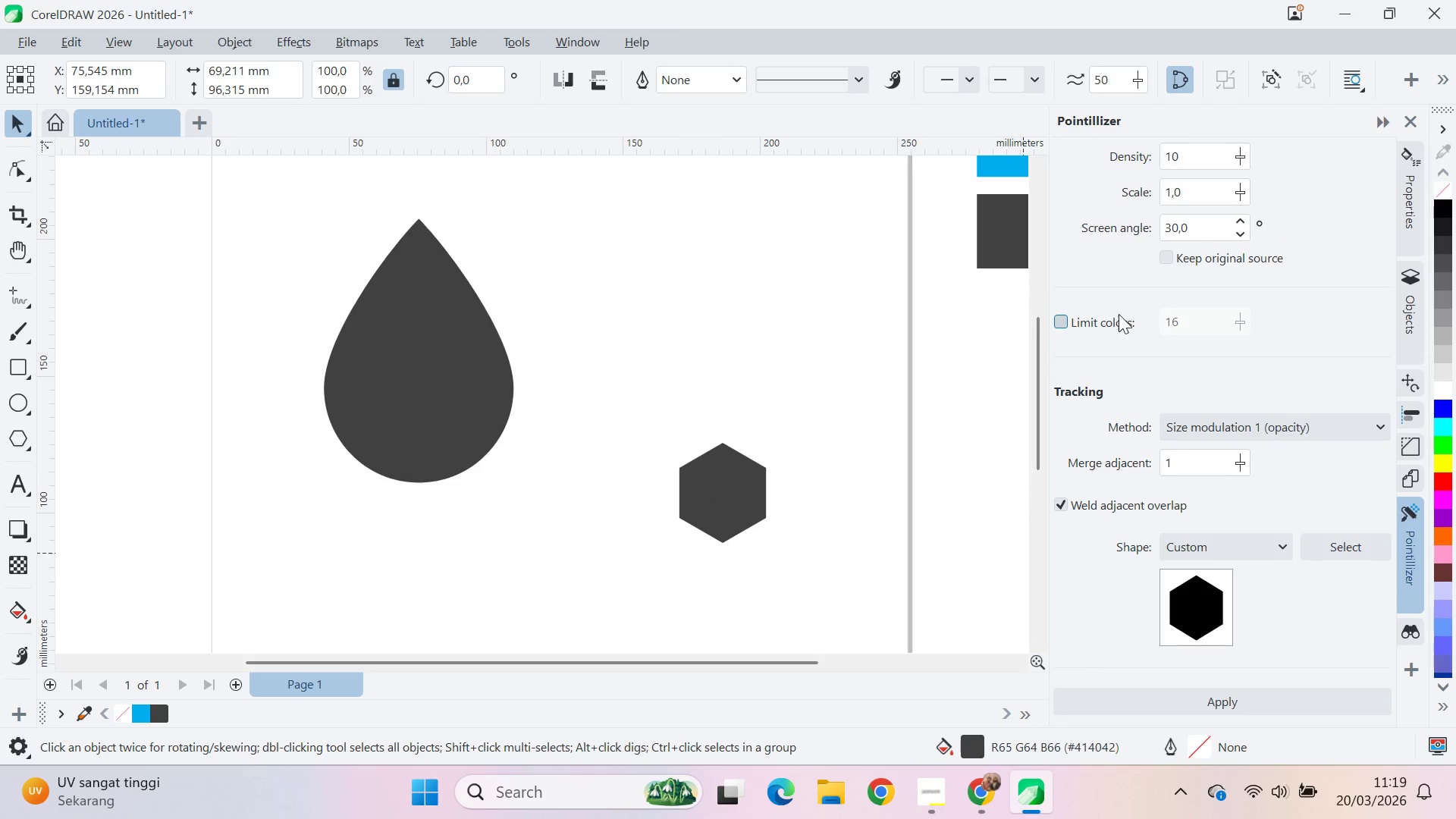 
mouse_move([1159, 276])
 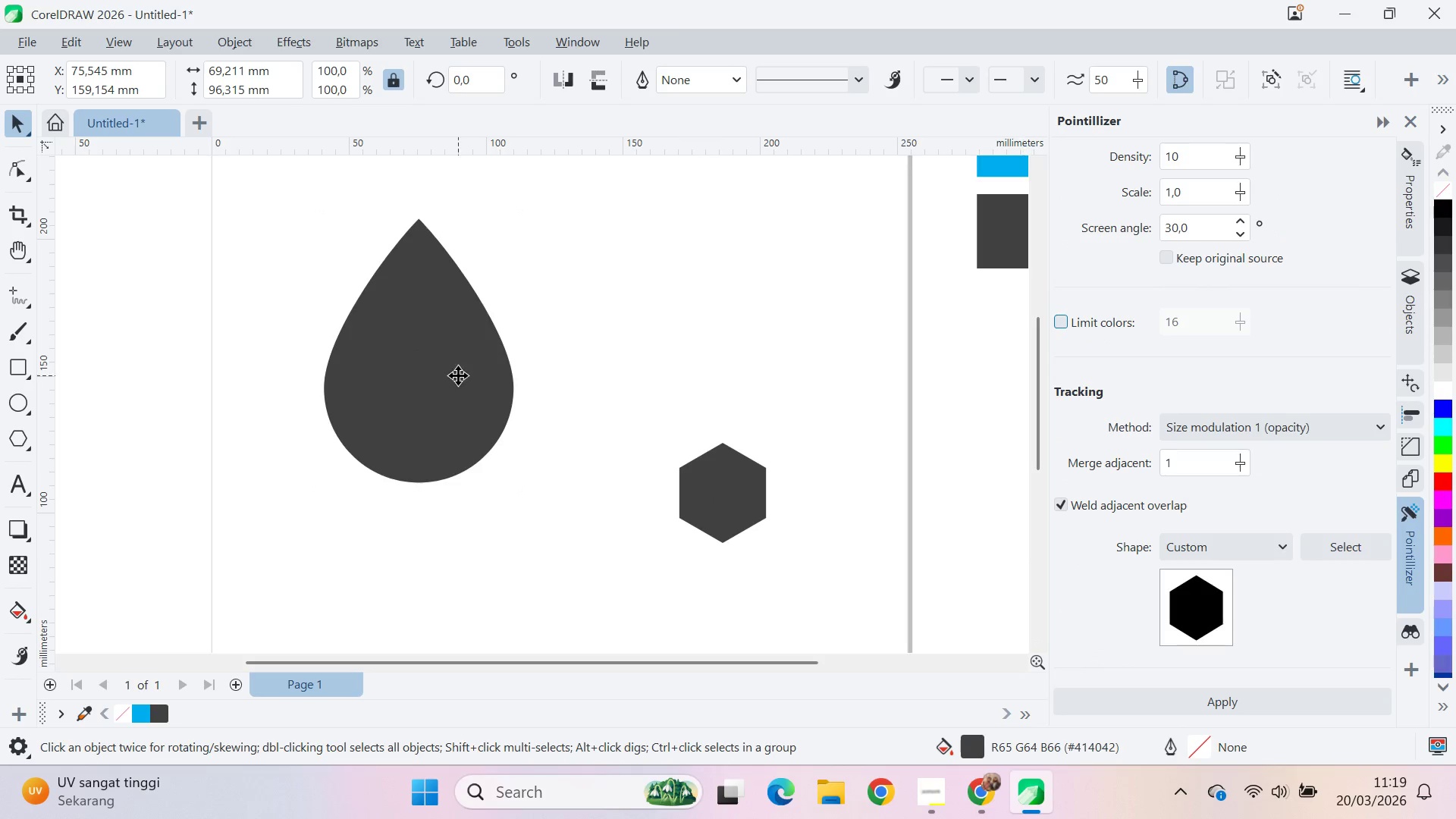 
left_click([431, 367])
 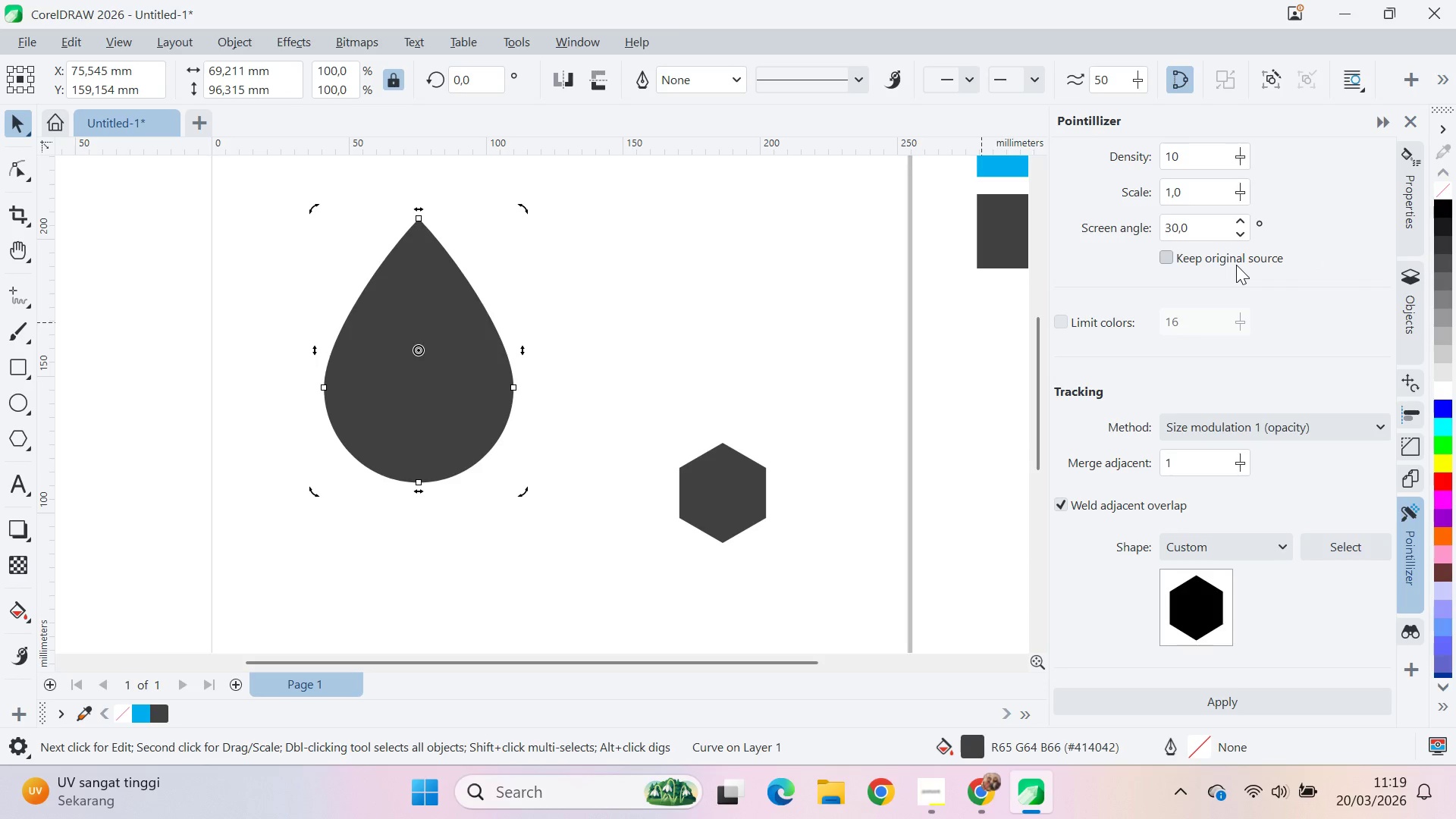 
left_click_drag(start_coordinate=[1214, 227], to_coordinate=[1165, 232])
 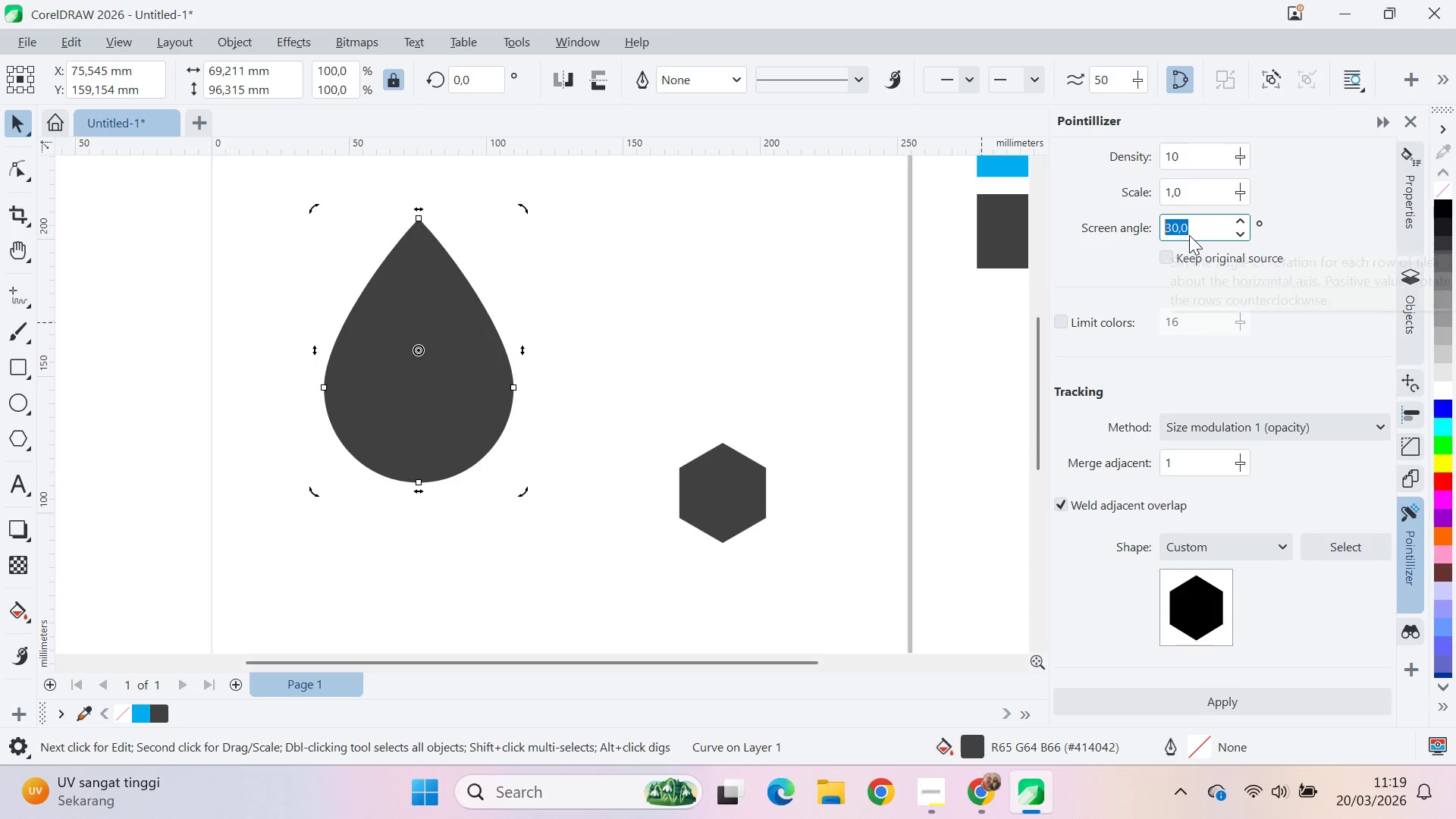 
key(0)
 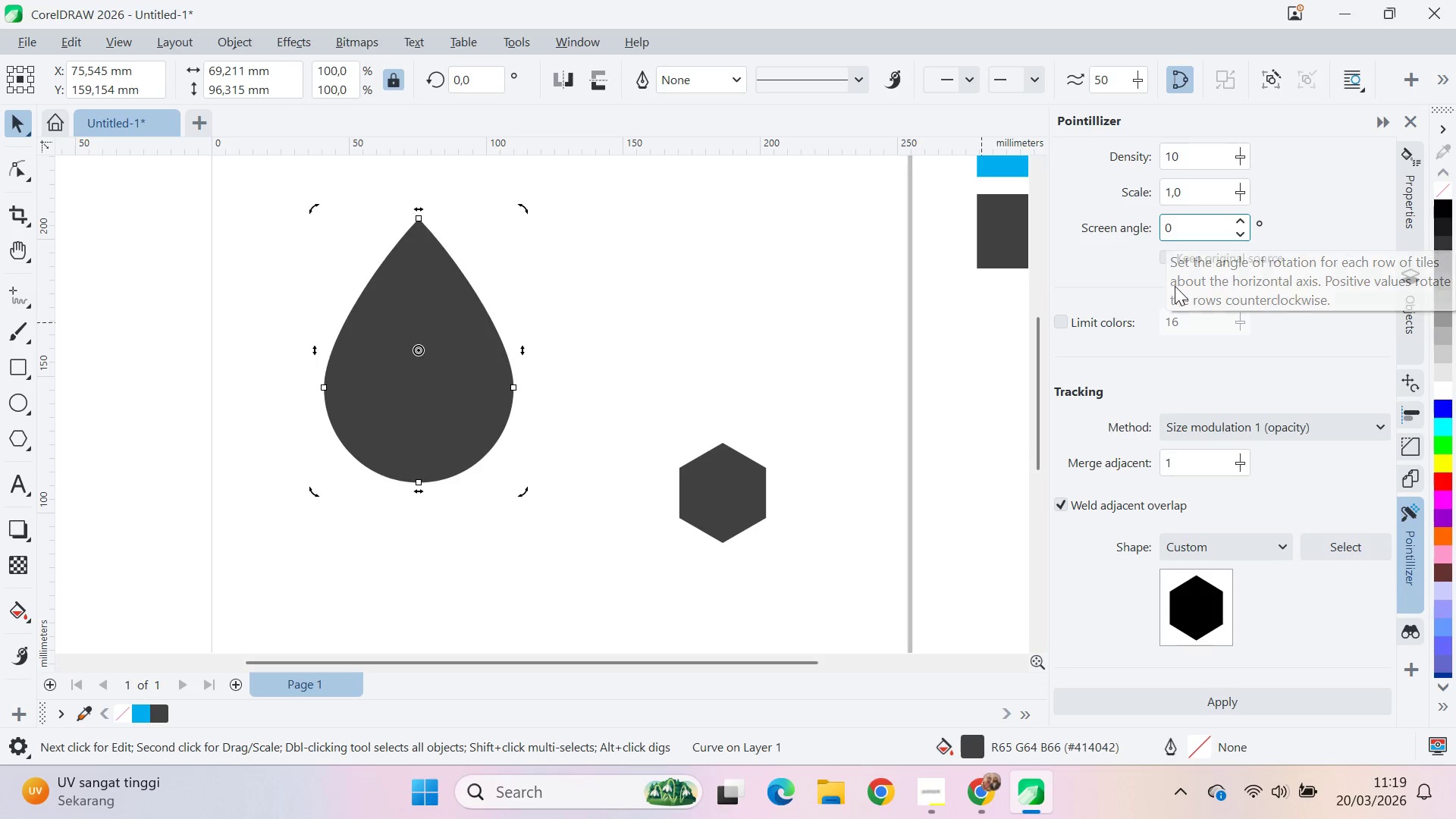 
left_click([1118, 284])
 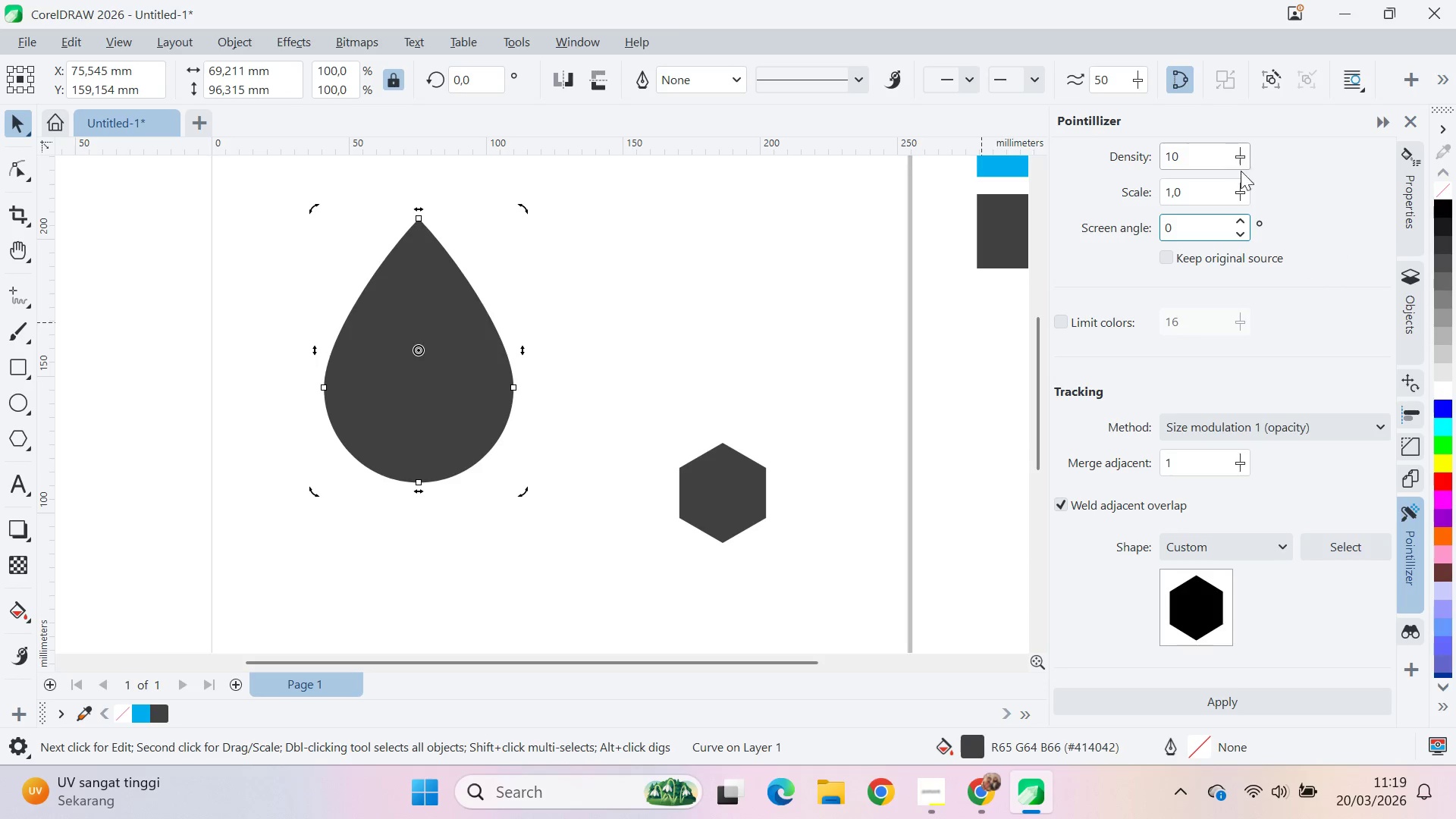 
left_click_drag(start_coordinate=[1235, 196], to_coordinate=[1215, 200])
 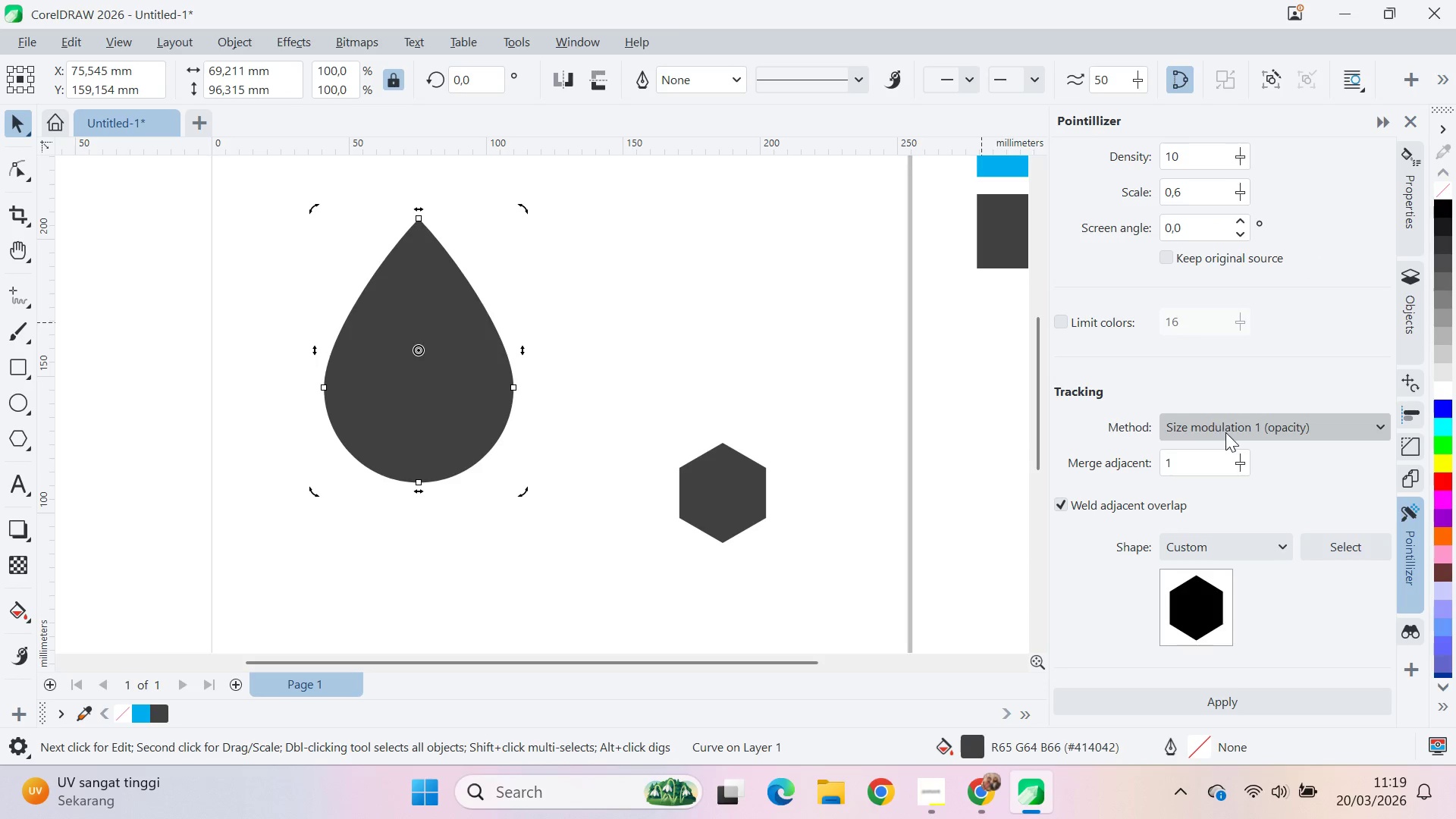 
left_click([1225, 432])
 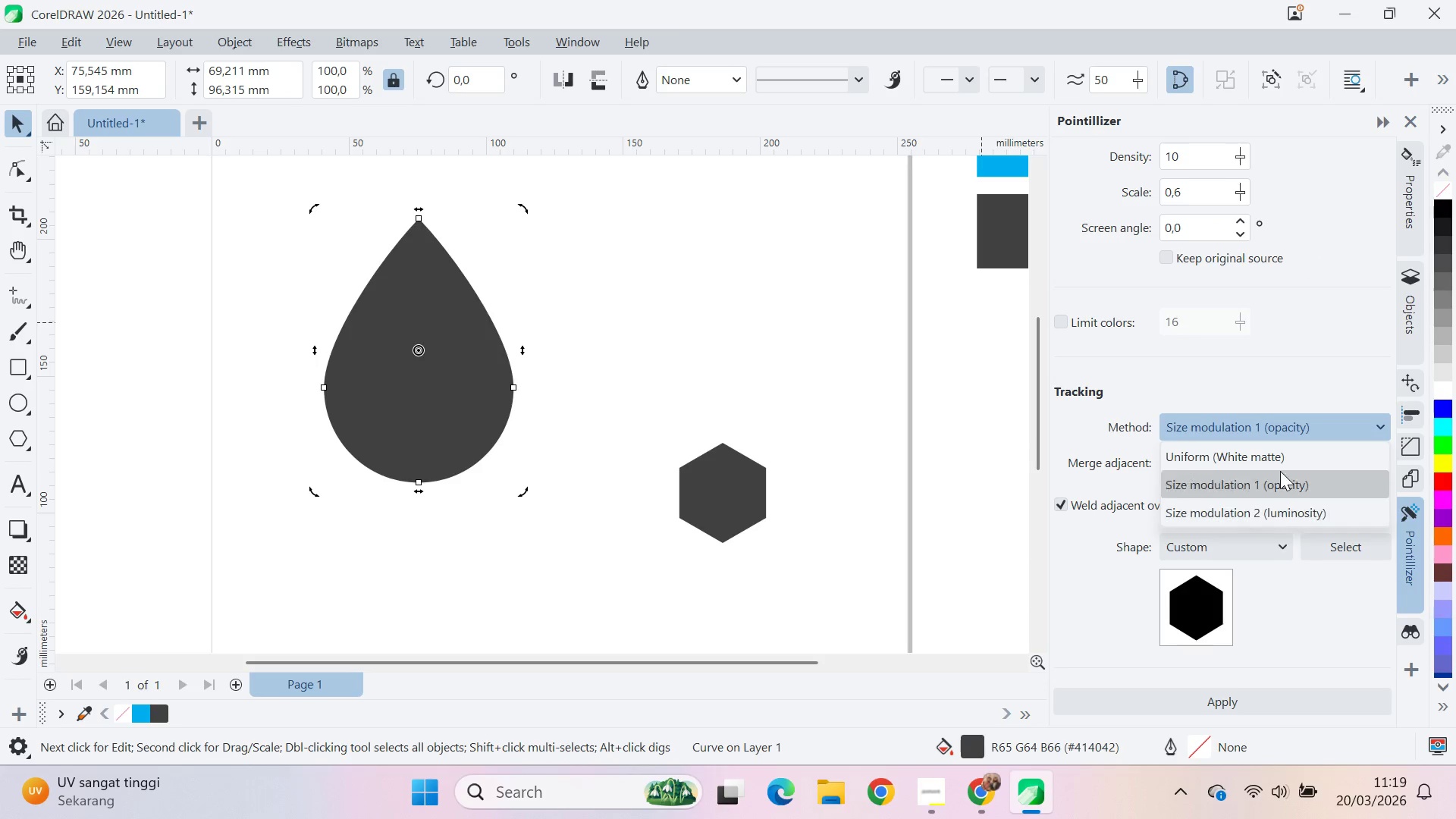 
left_click([1283, 454])
 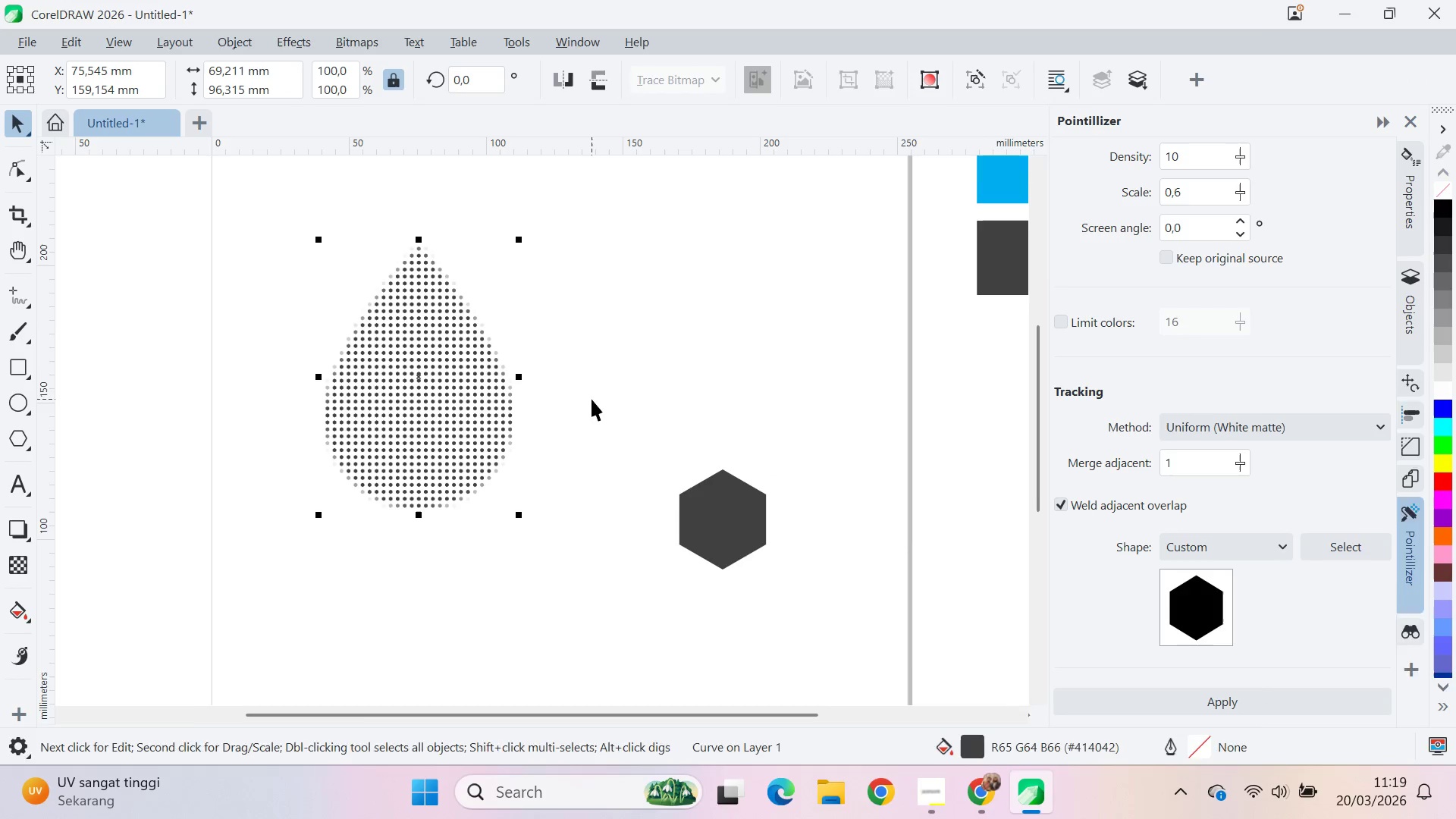 
left_click_drag(start_coordinate=[432, 394], to_coordinate=[581, 397])
 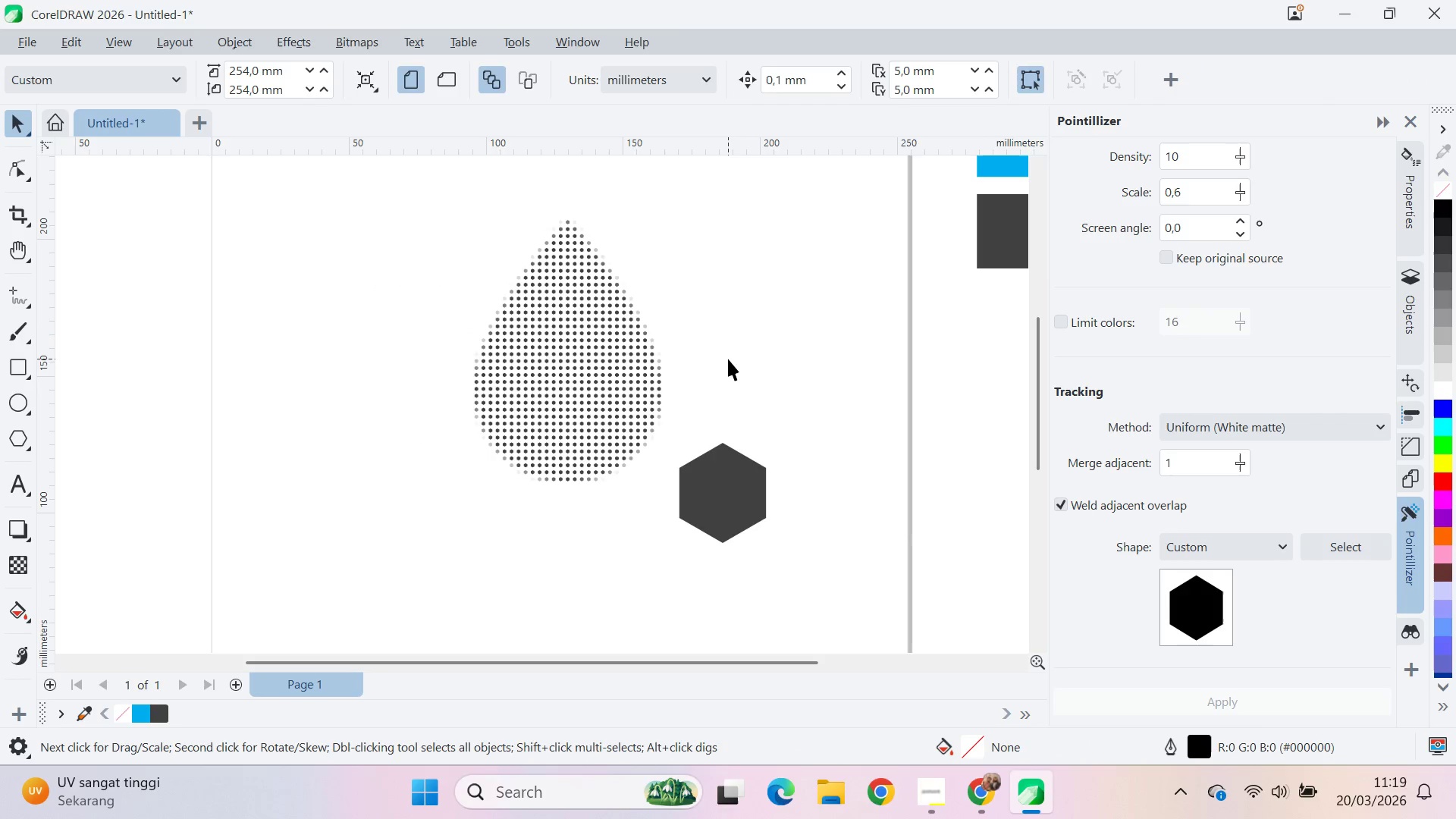 
hold_key(key=ShiftLeft, duration=0.42)
 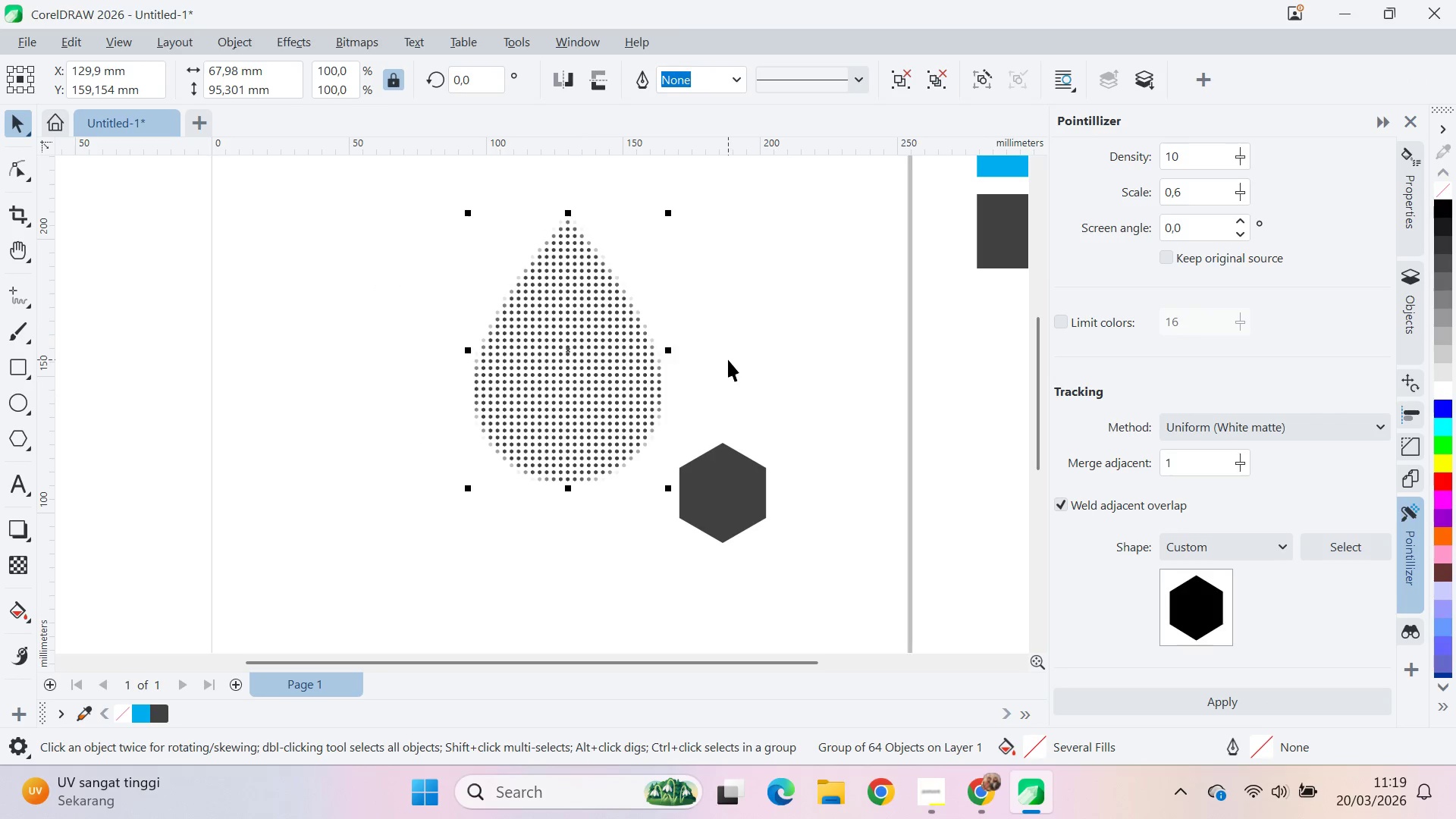 
left_click([728, 359])
 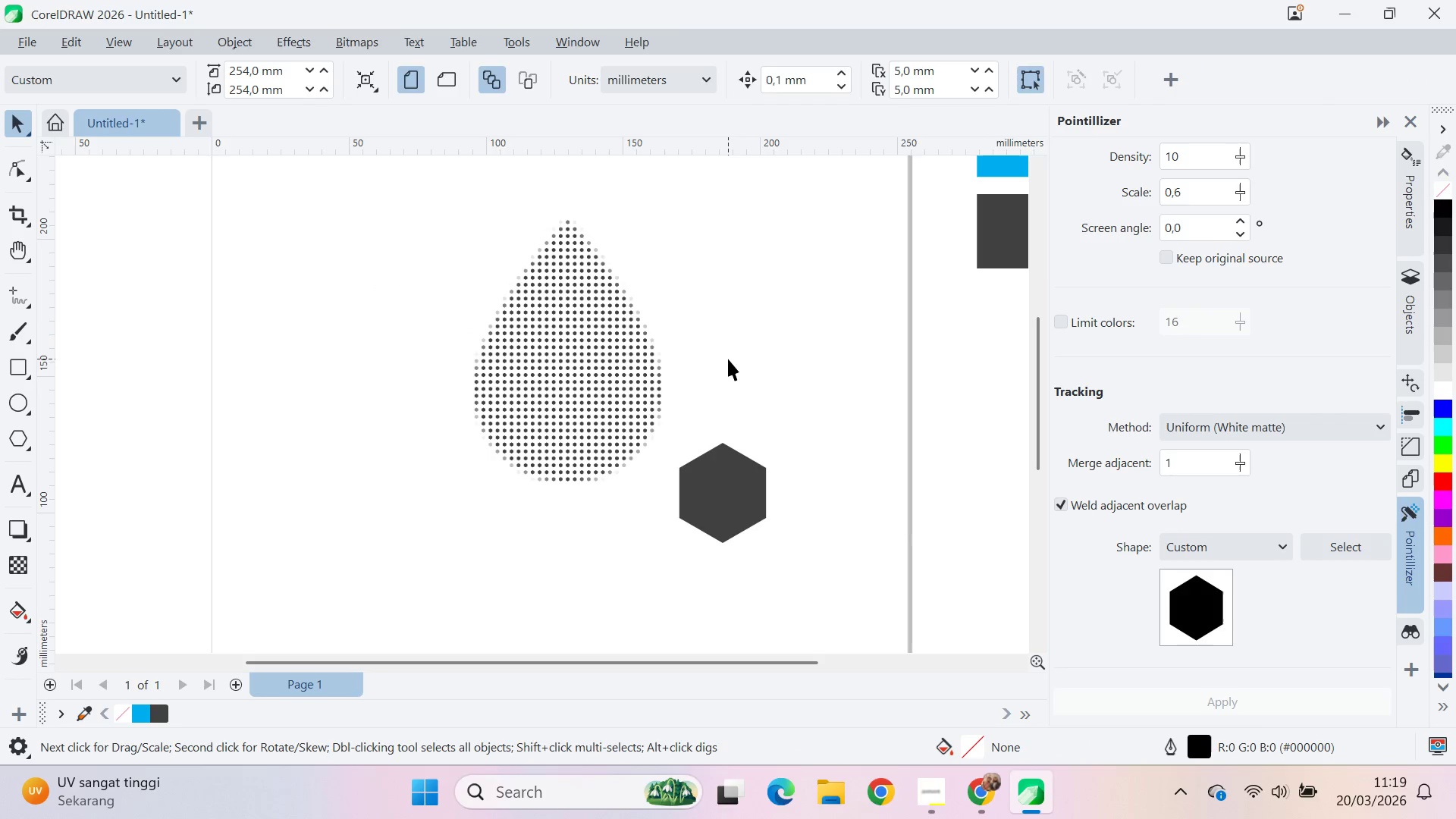 
key(Control+Z)
 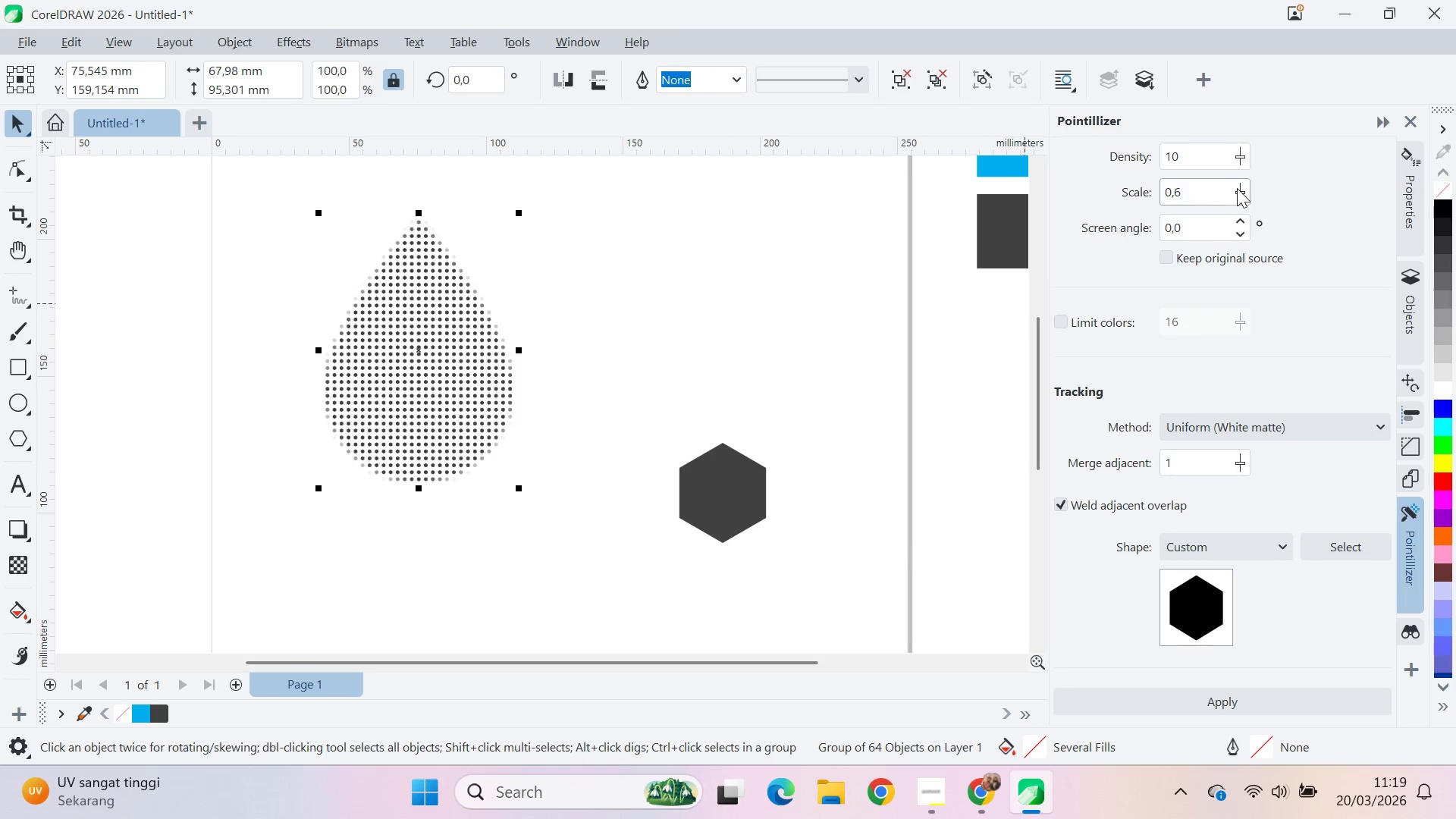 
key(Control+Z)
 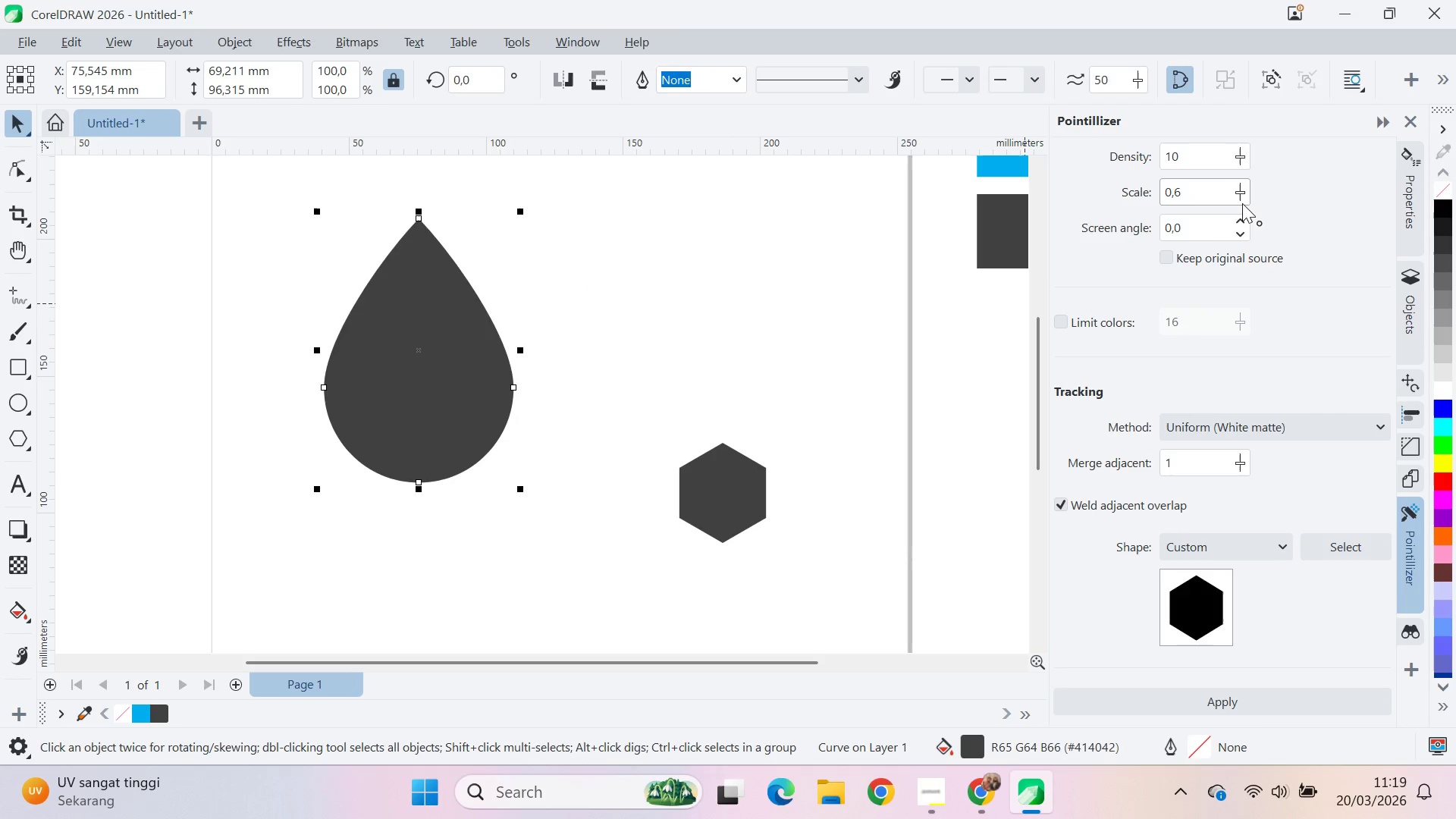 
left_click_drag(start_coordinate=[1238, 196], to_coordinate=[1248, 199])
 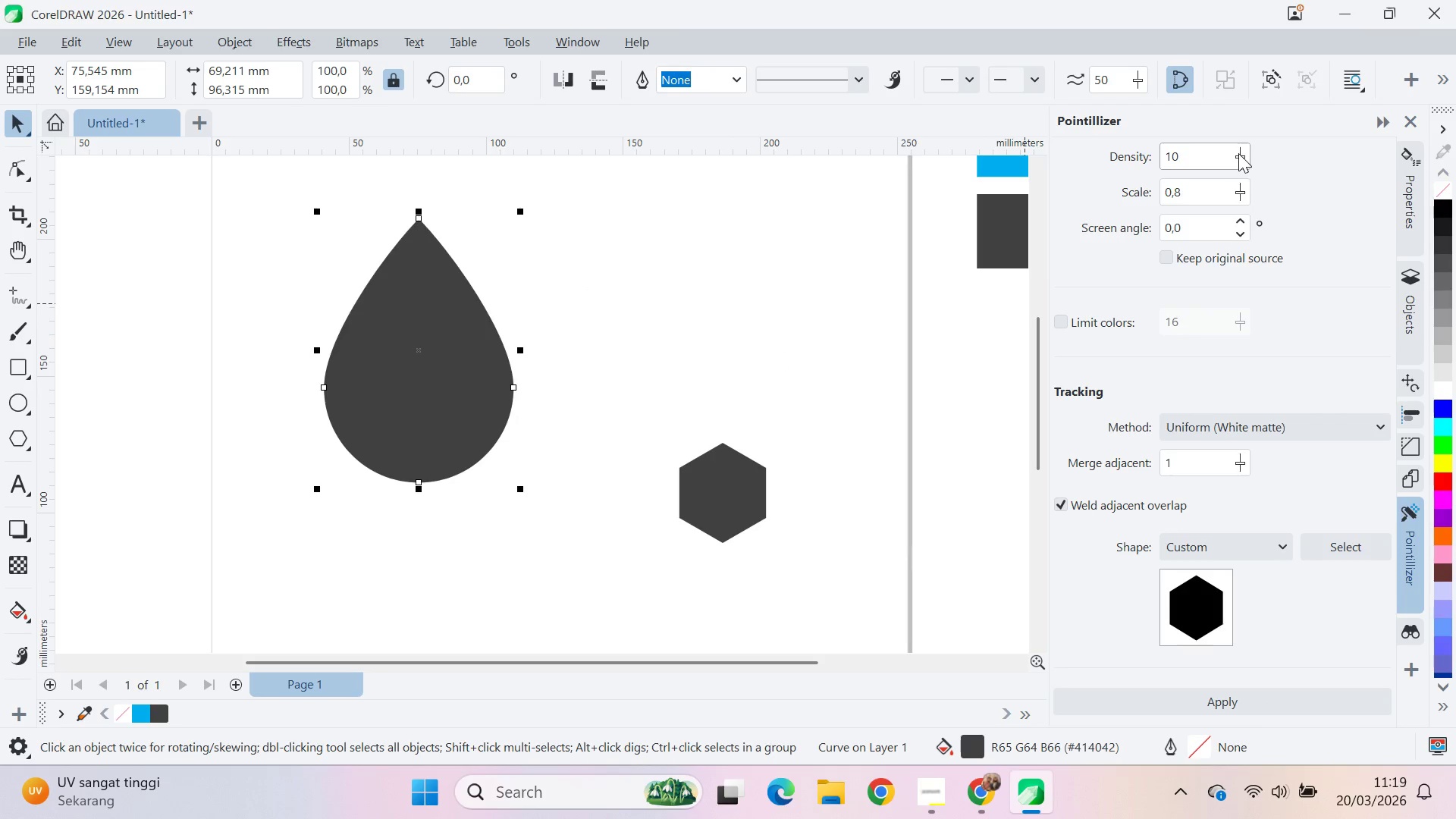 
left_click_drag(start_coordinate=[1238, 153], to_coordinate=[1256, 156])
 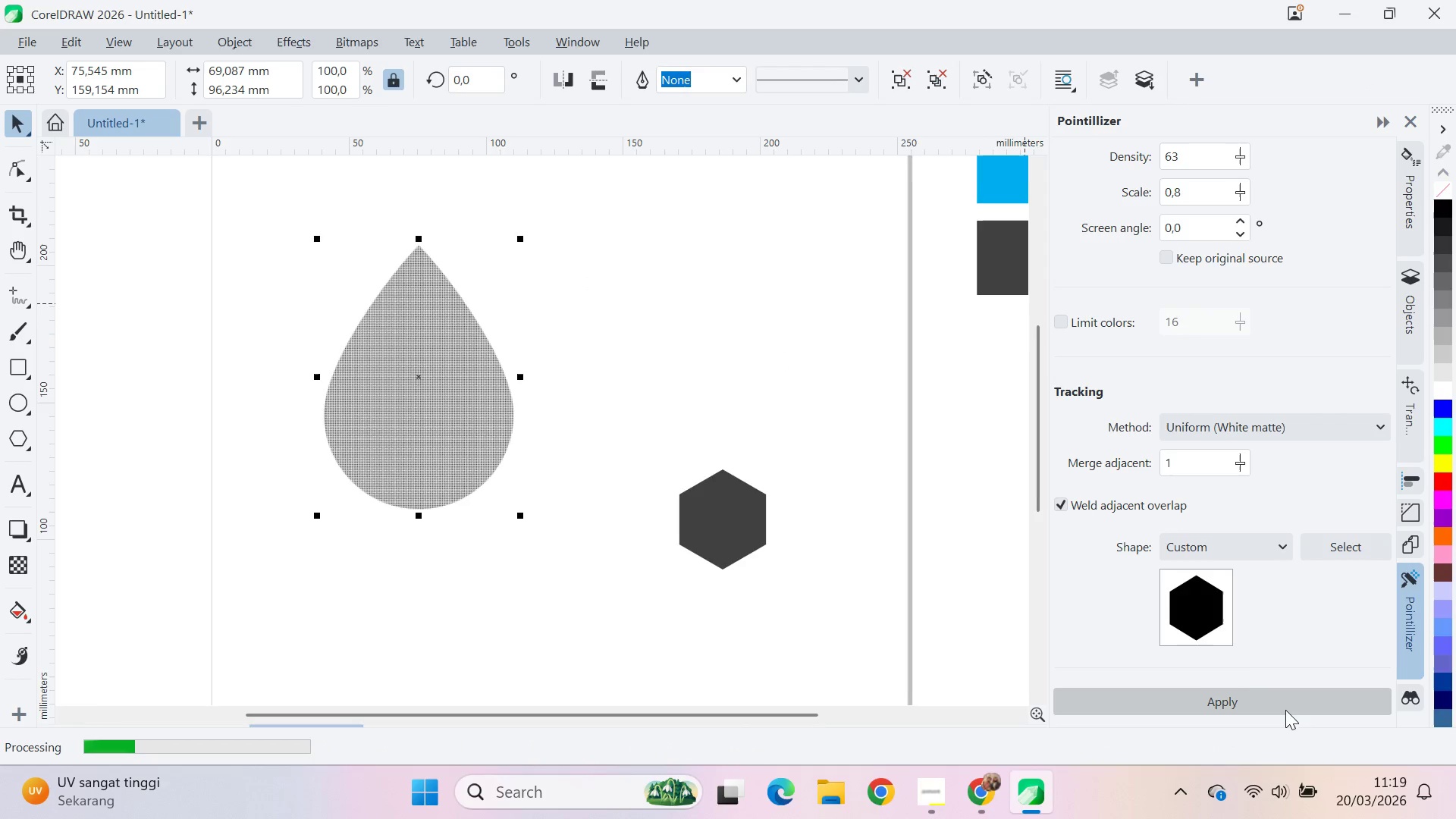 
key(Control+Z)
 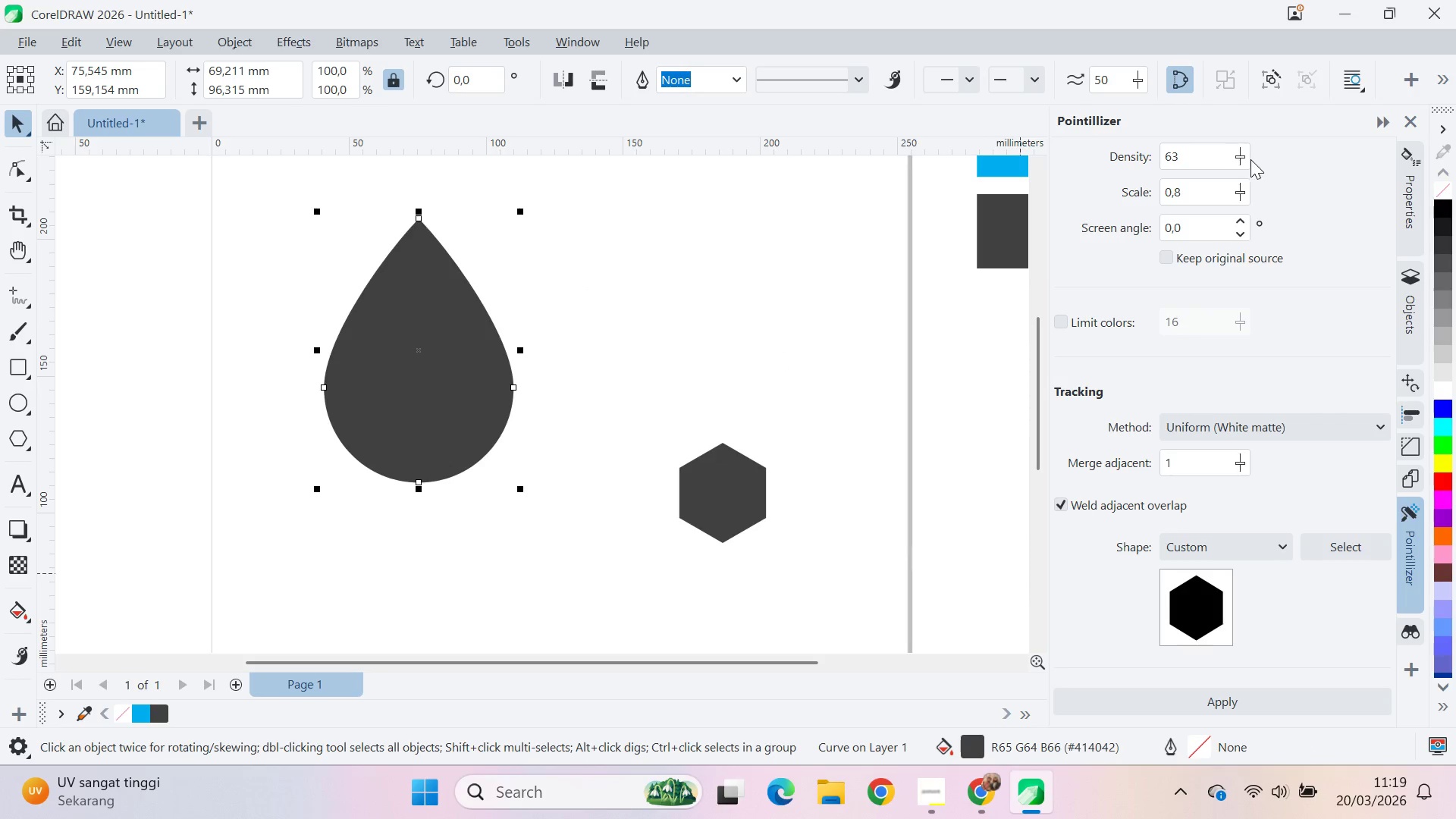 
left_click_drag(start_coordinate=[1236, 149], to_coordinate=[1218, 204])
 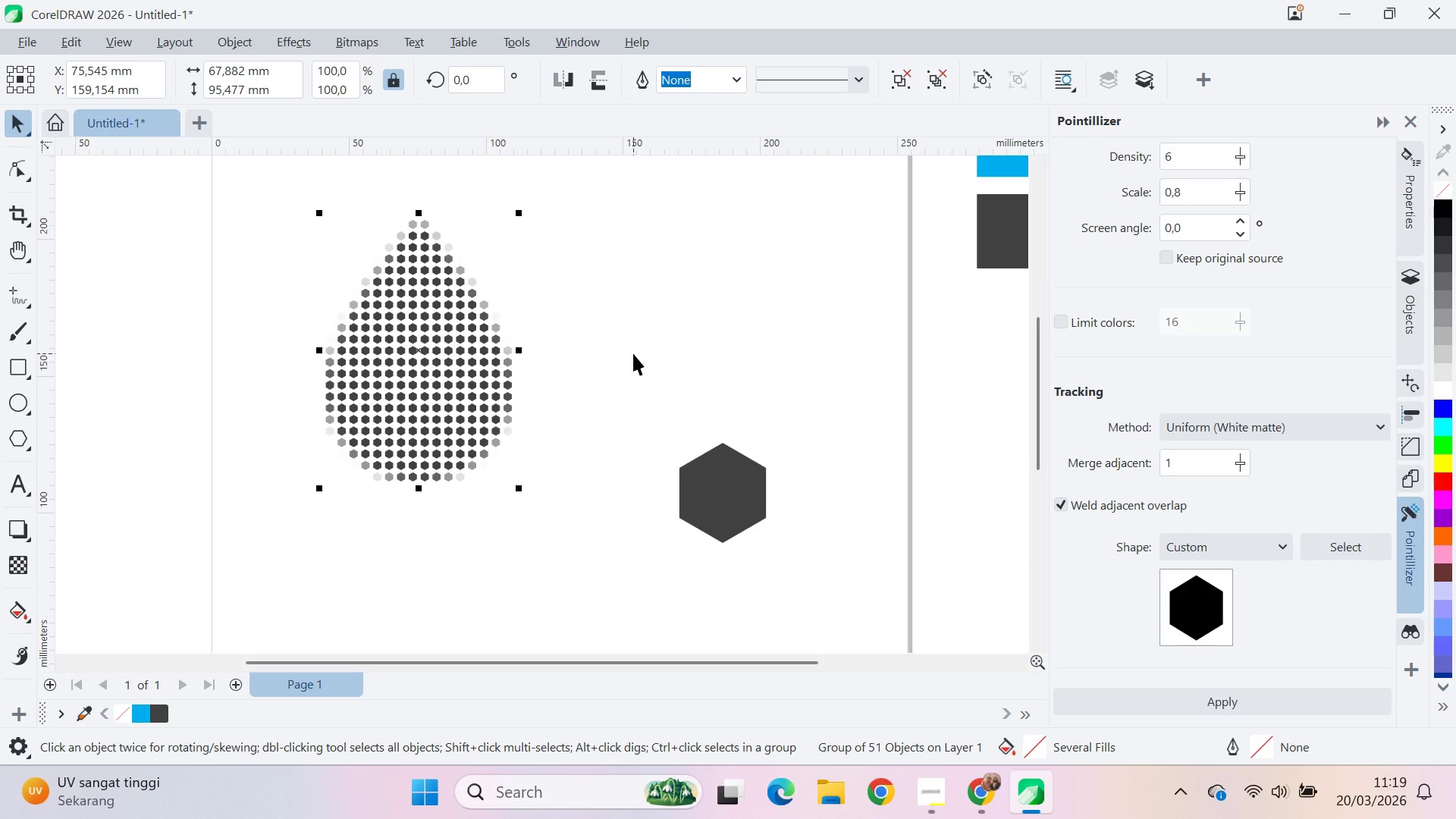 
key(Control+Z)
 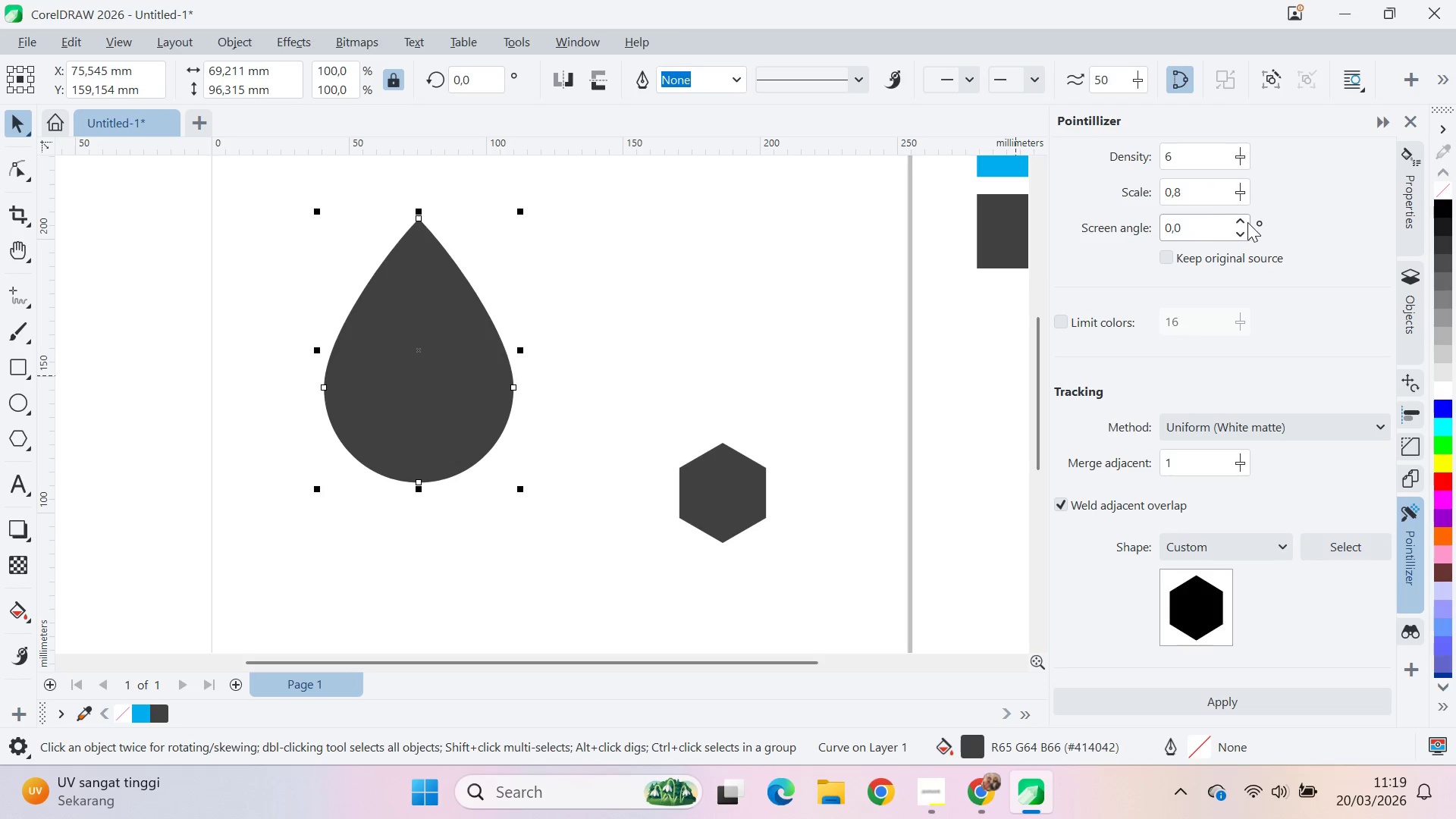 
double_click([1244, 221])
 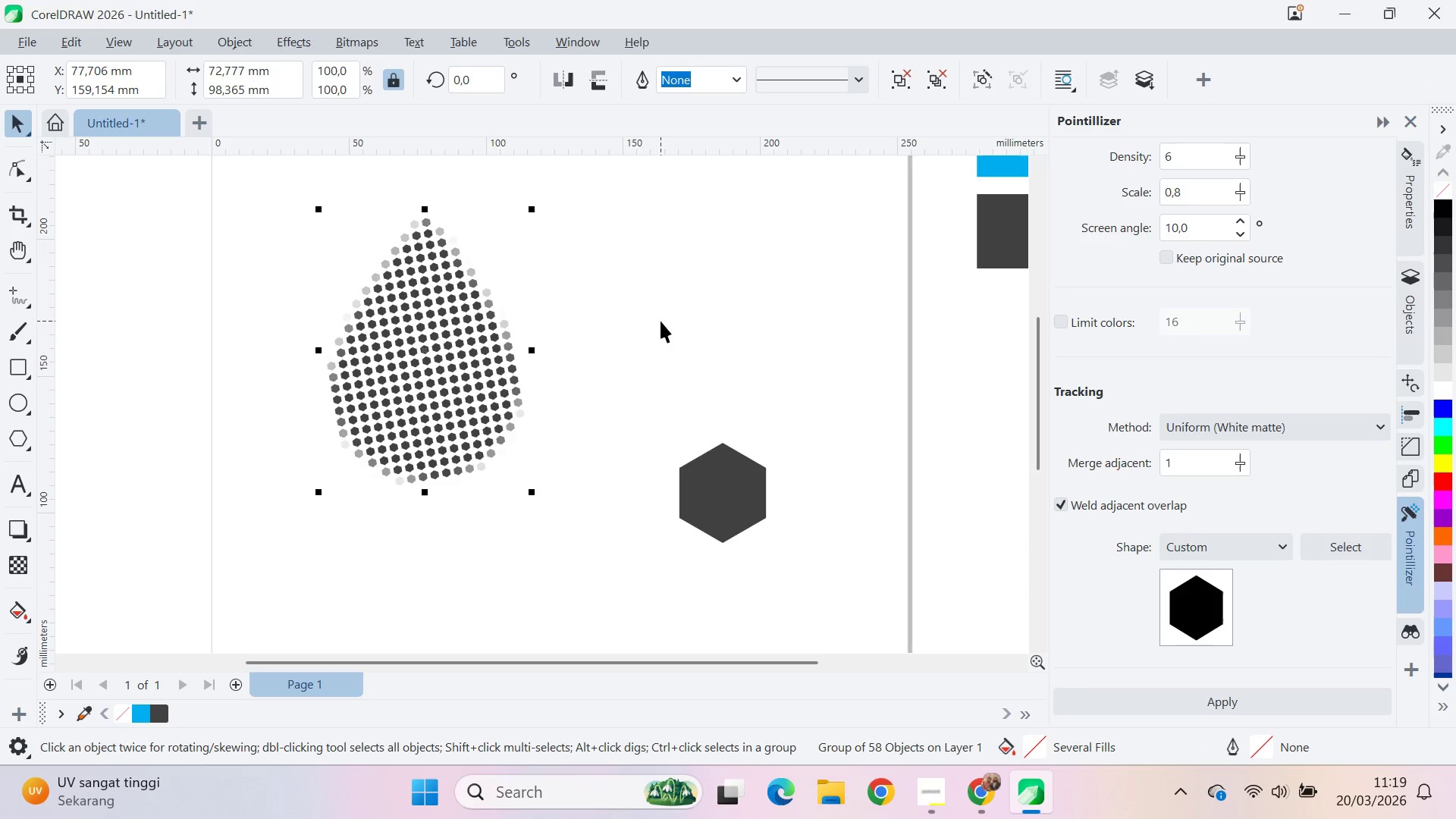 
key(Control+Z)
 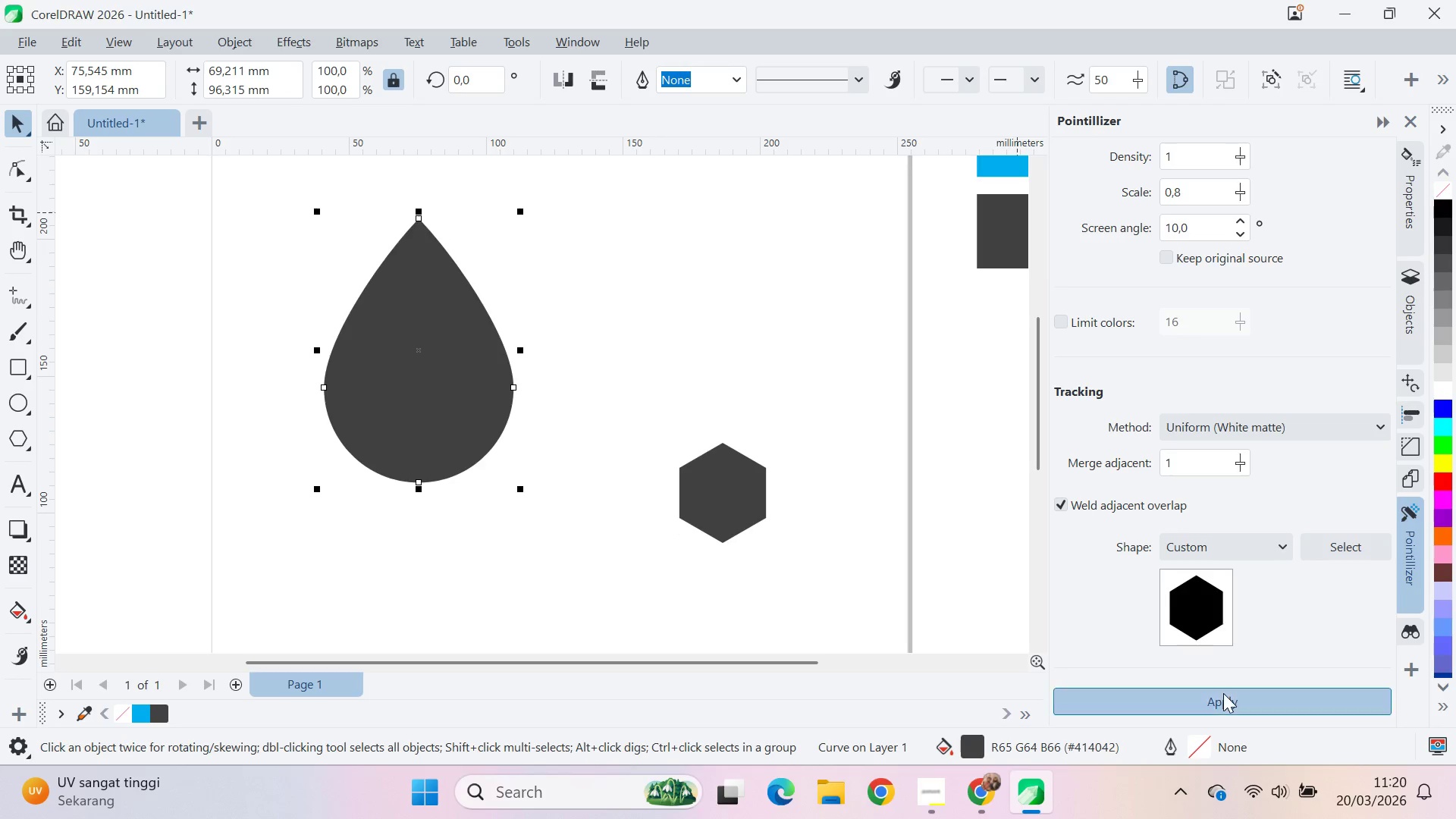 
wait(5.05)
 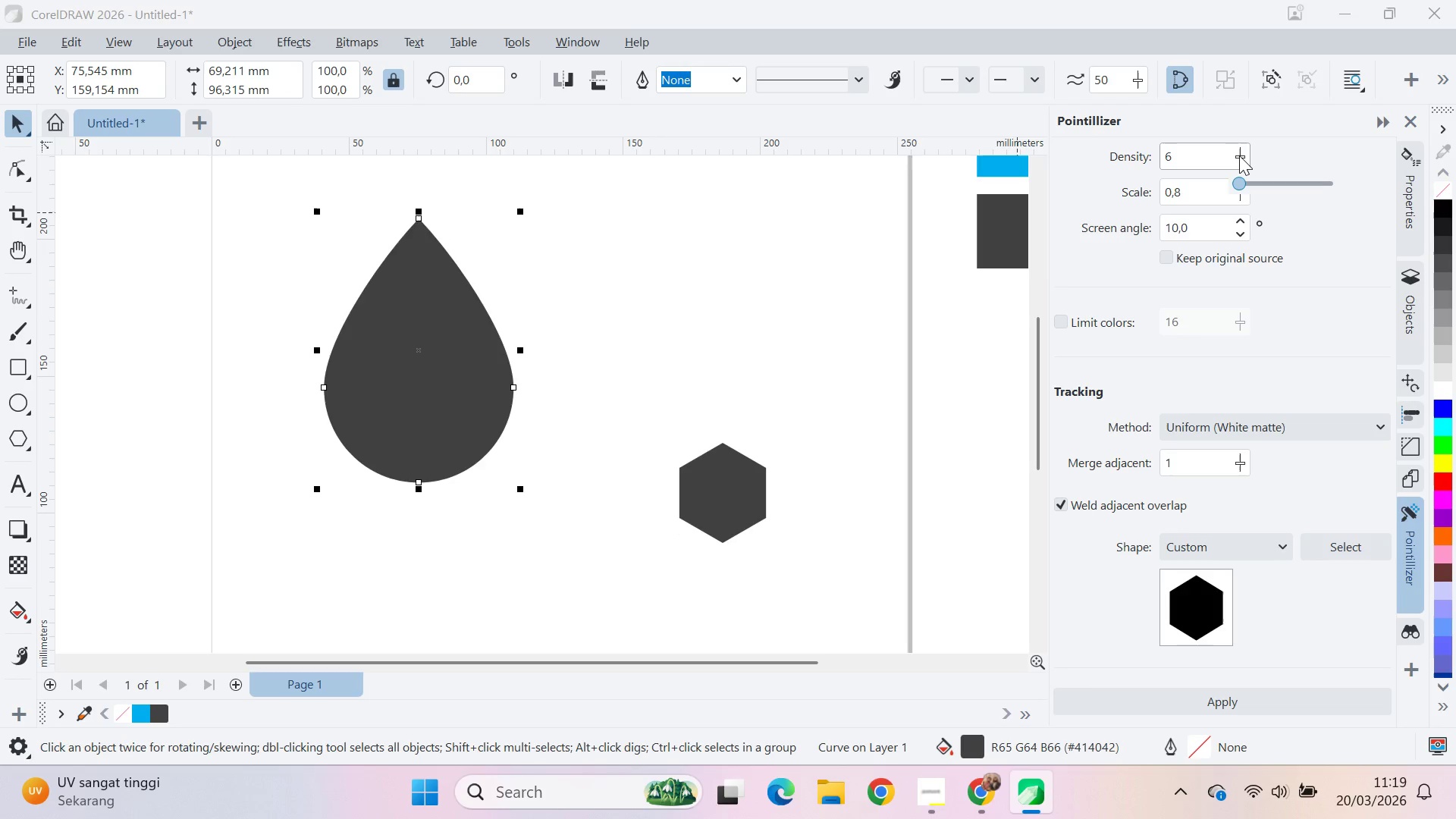 
key(Control+Z)
 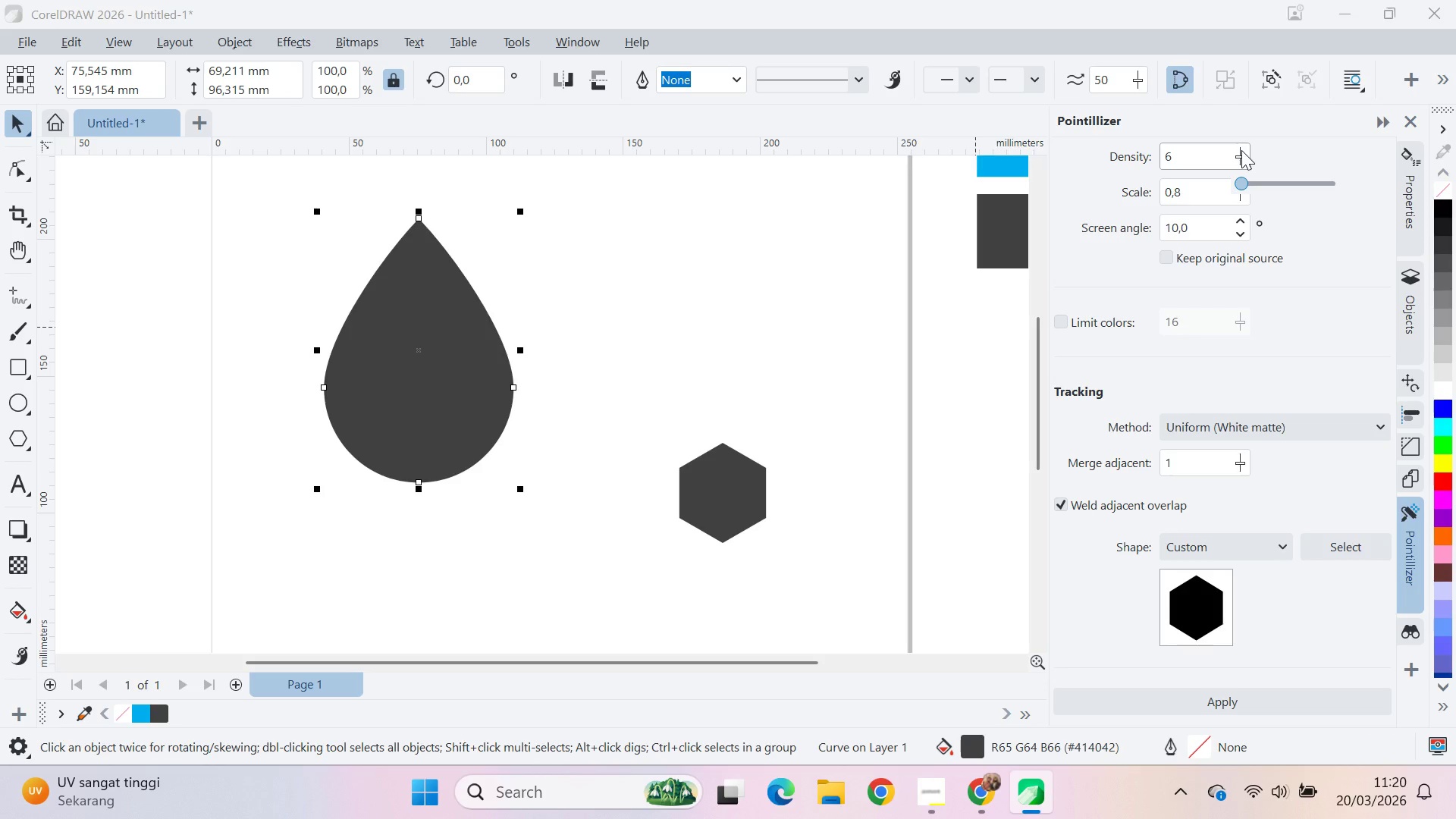 
left_click_drag(start_coordinate=[1244, 185], to_coordinate=[1250, 187])
 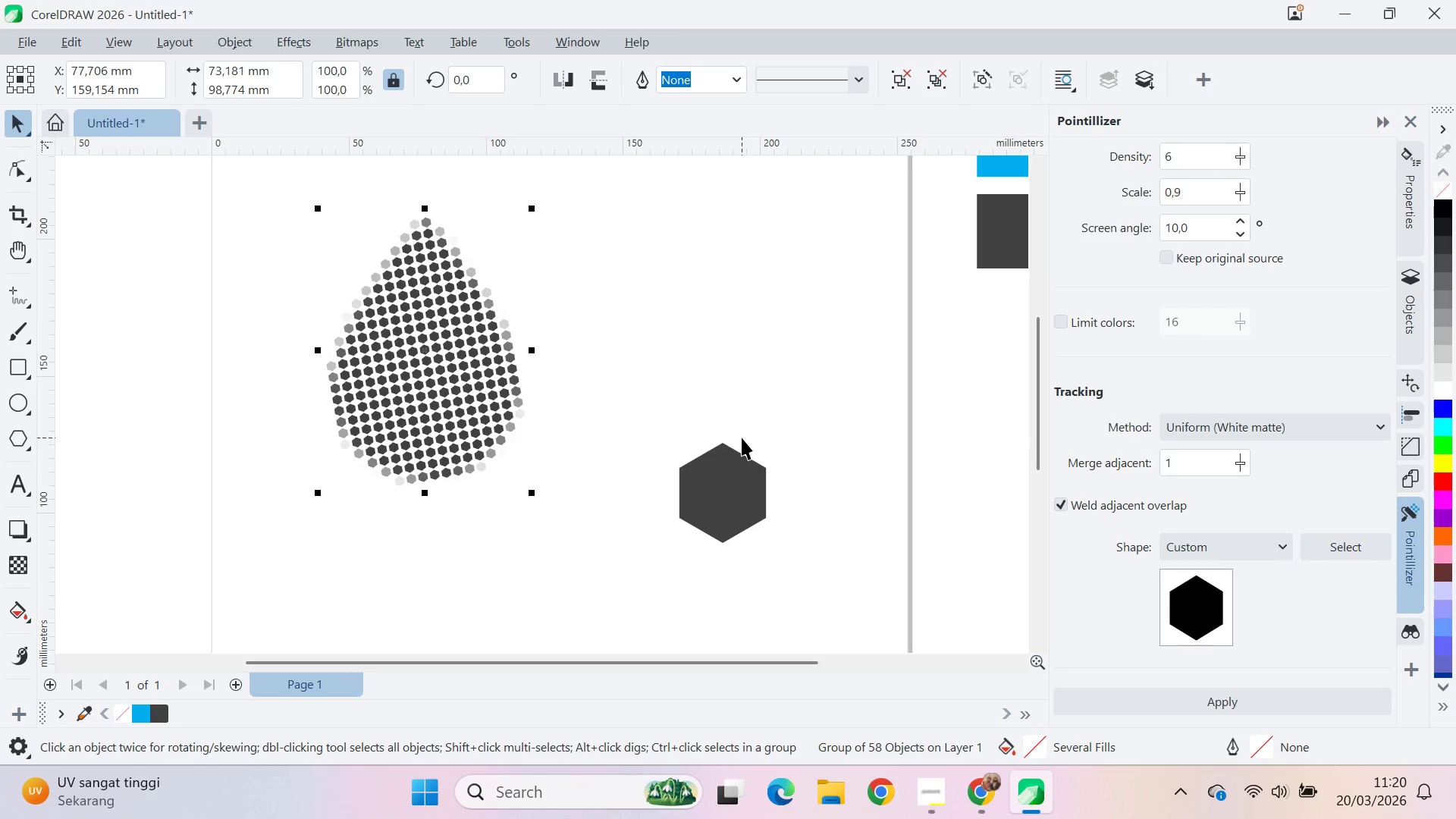 
key(Control+Z)
 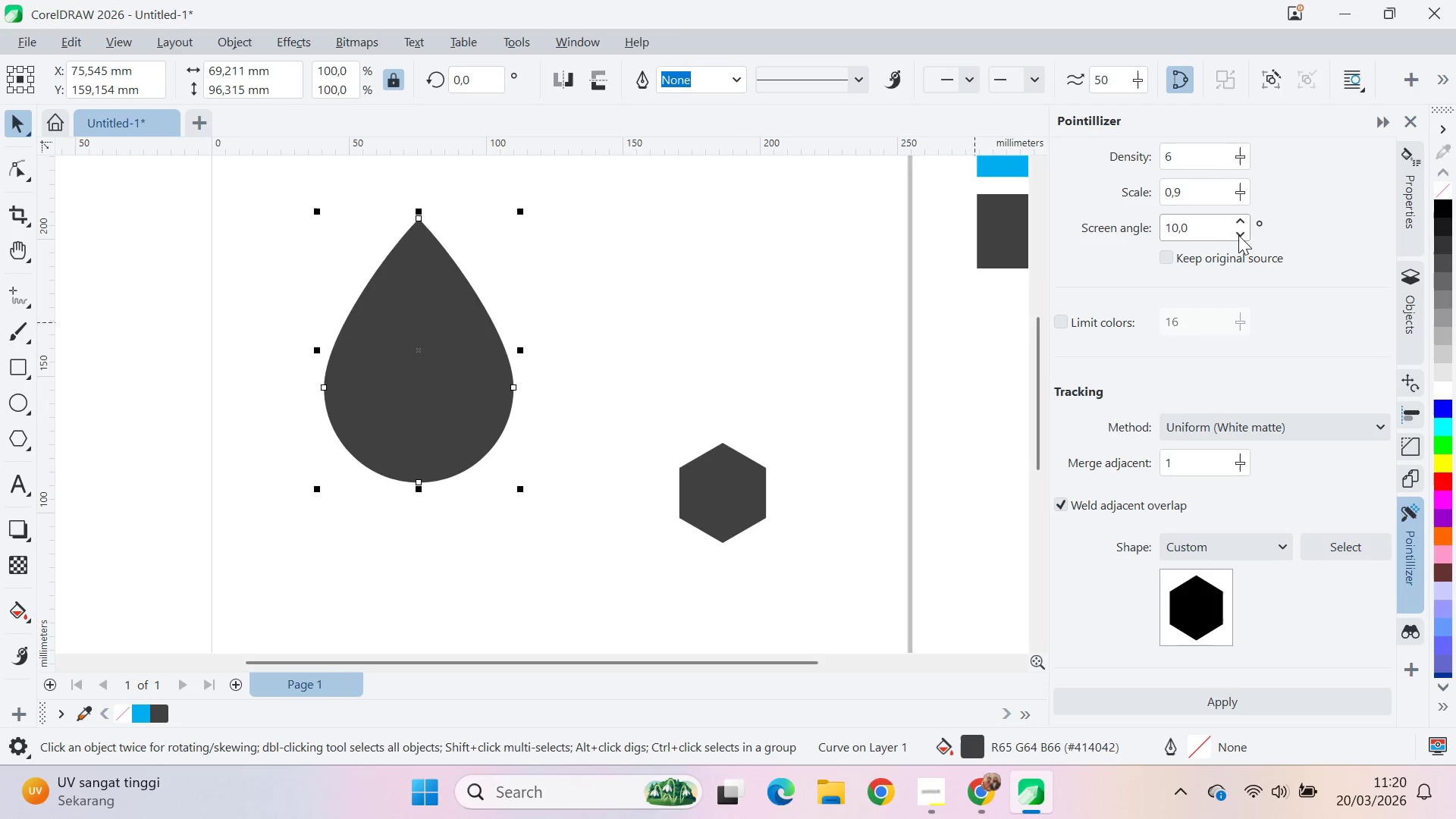 
double_click([1238, 235])
 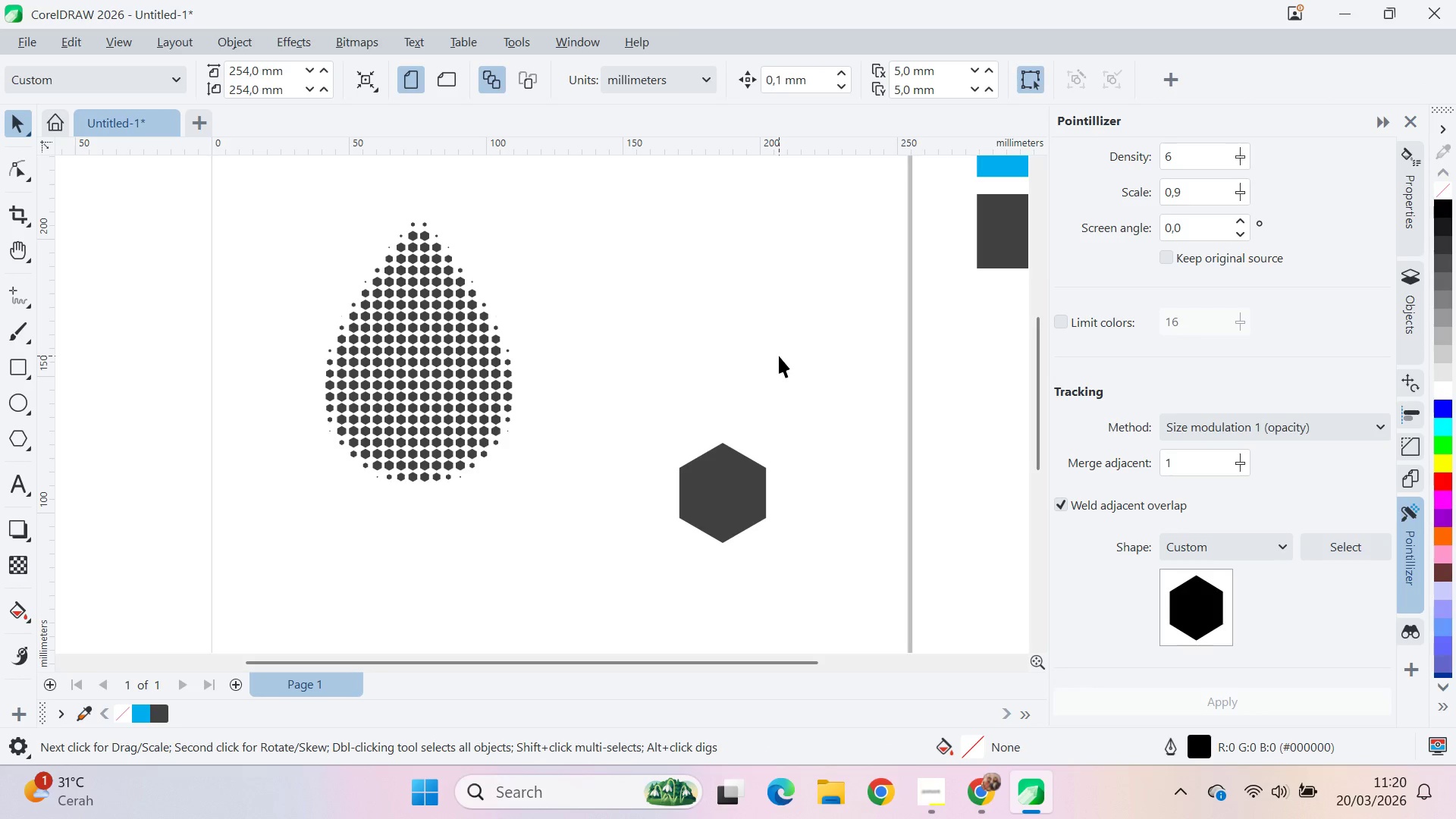 
wait(5.83)
 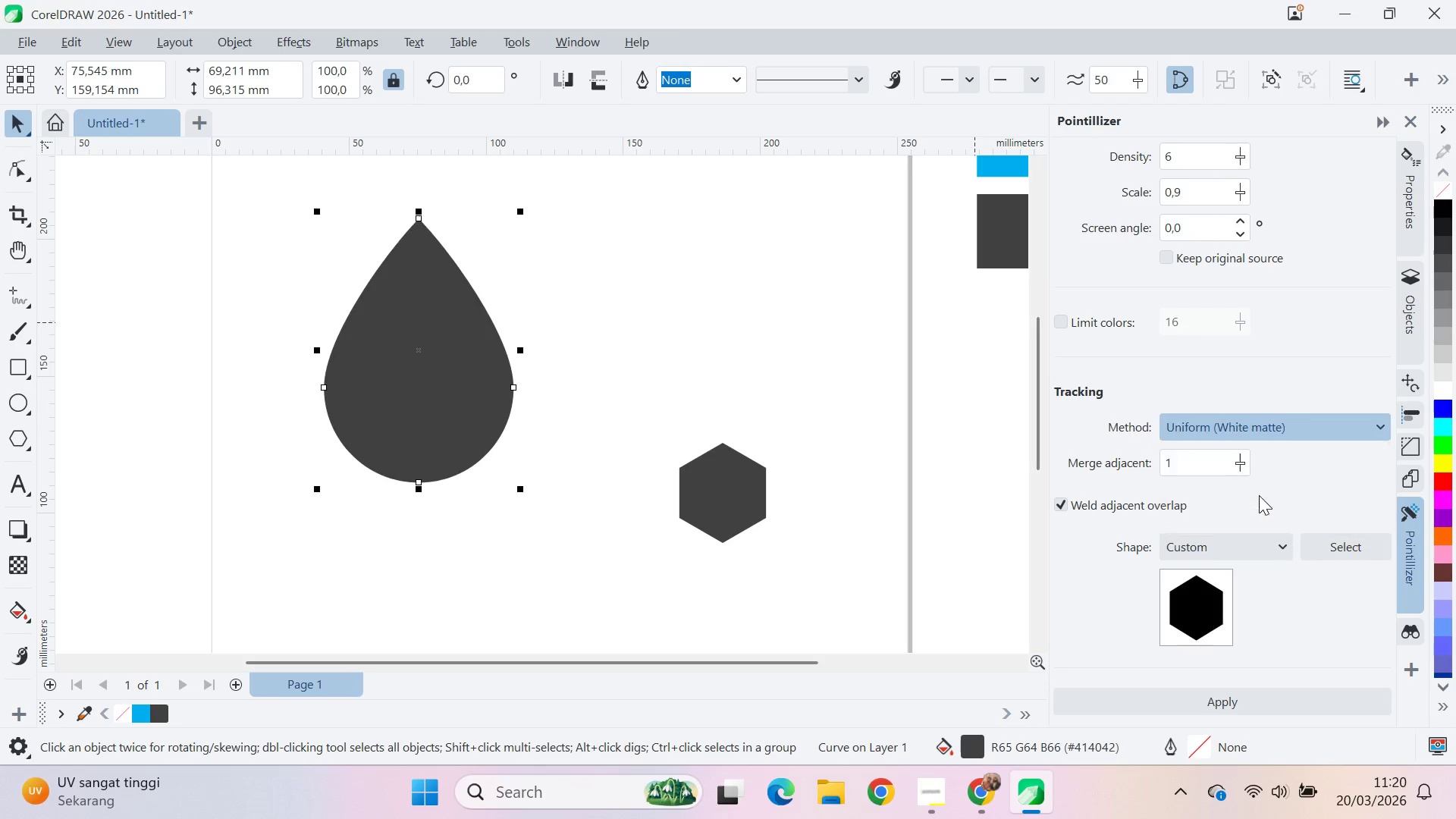 
key(Control+Z)
 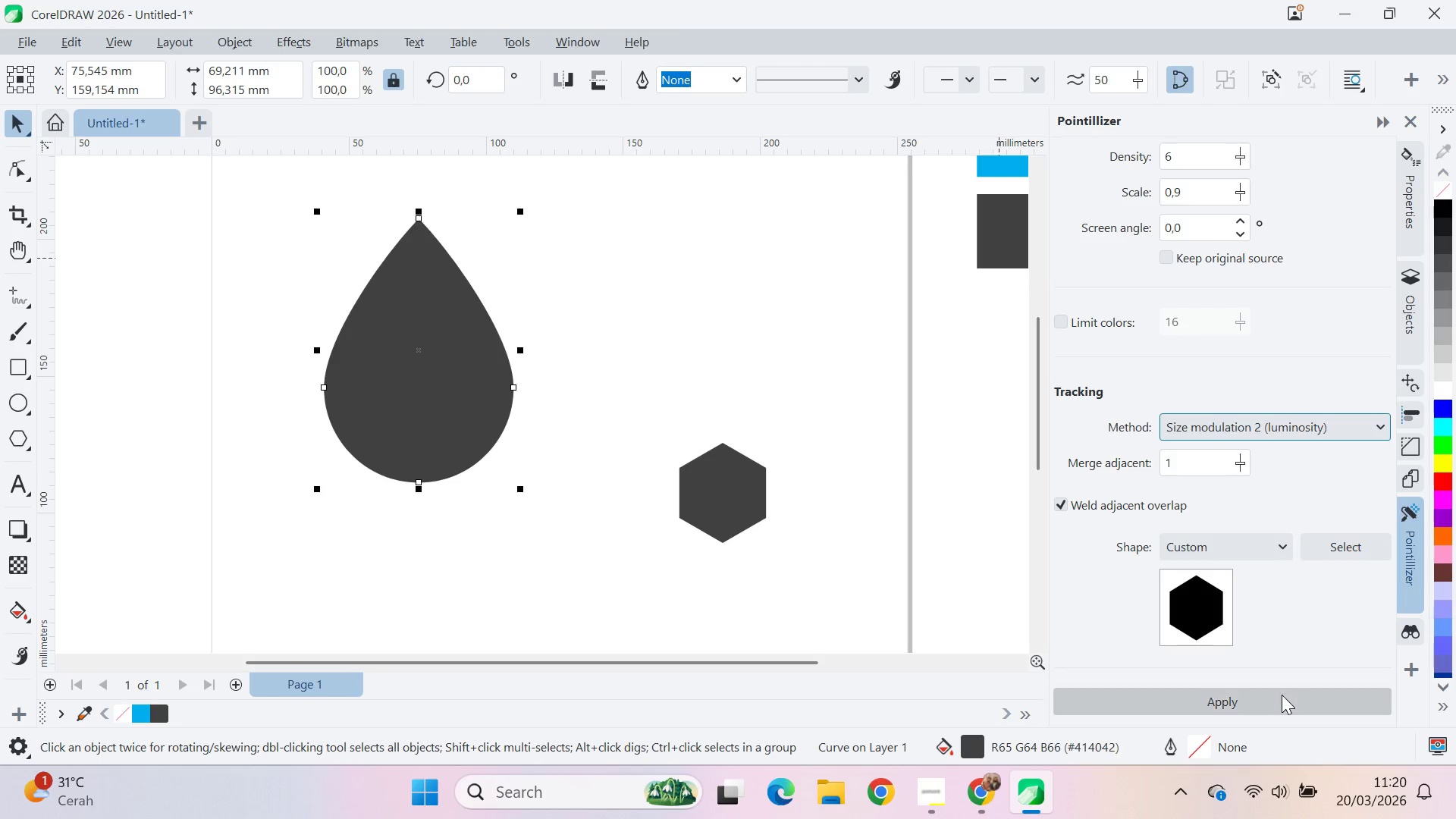 
wait(12.74)
 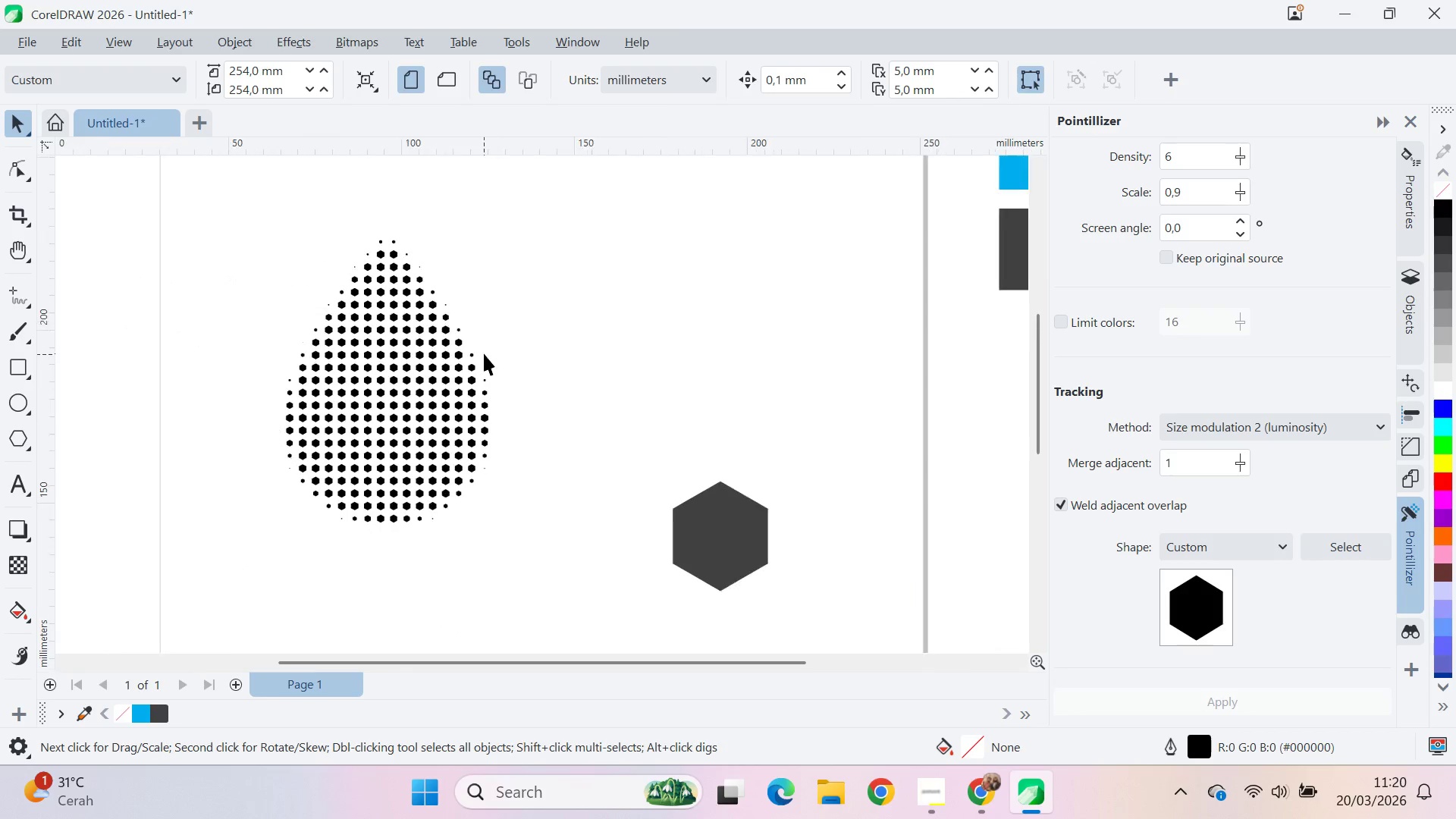 
key(Control+Z)
 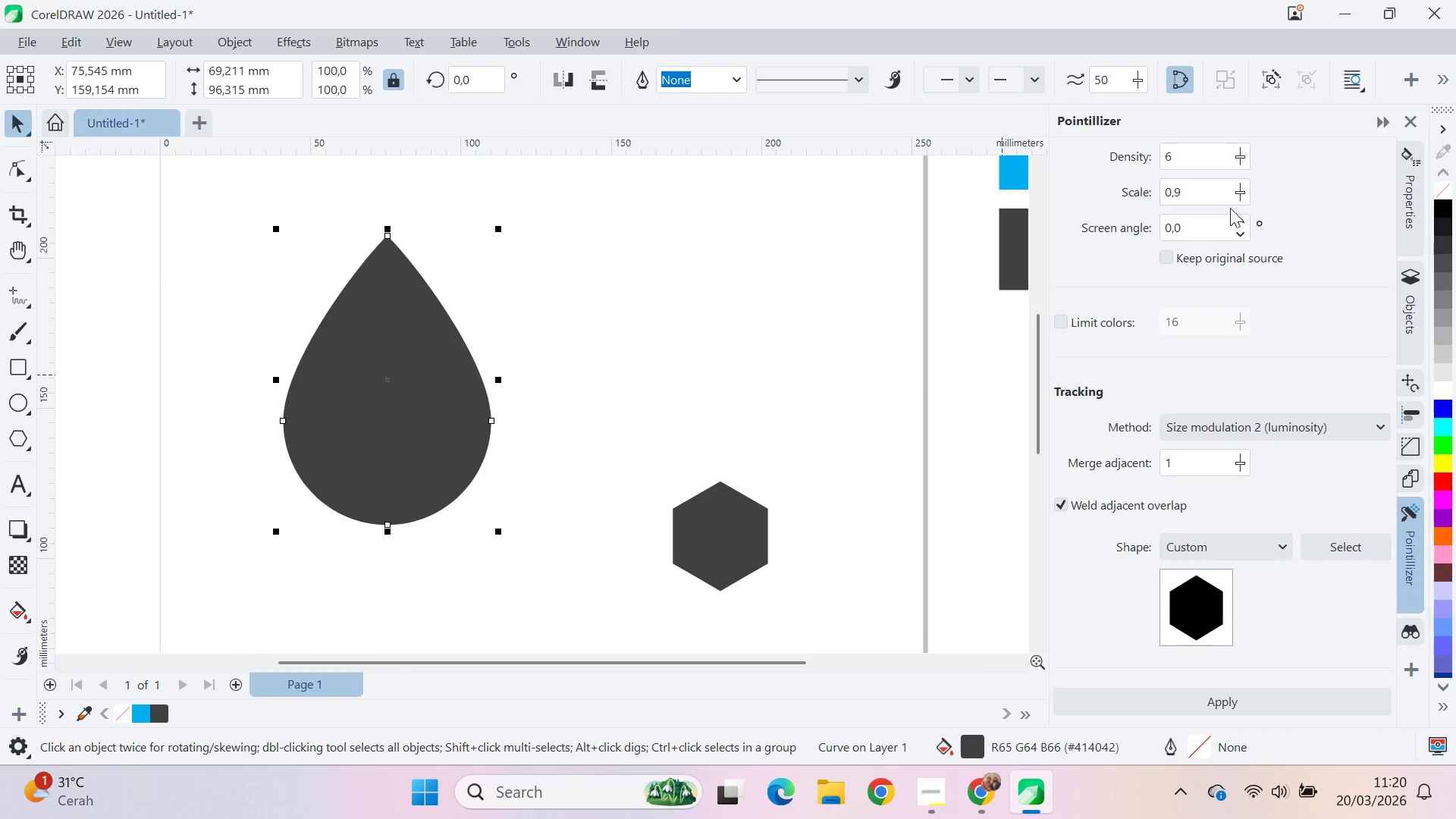 
scroll: coordinate [484, 354], scroll_direction: up, amount: 1.0
 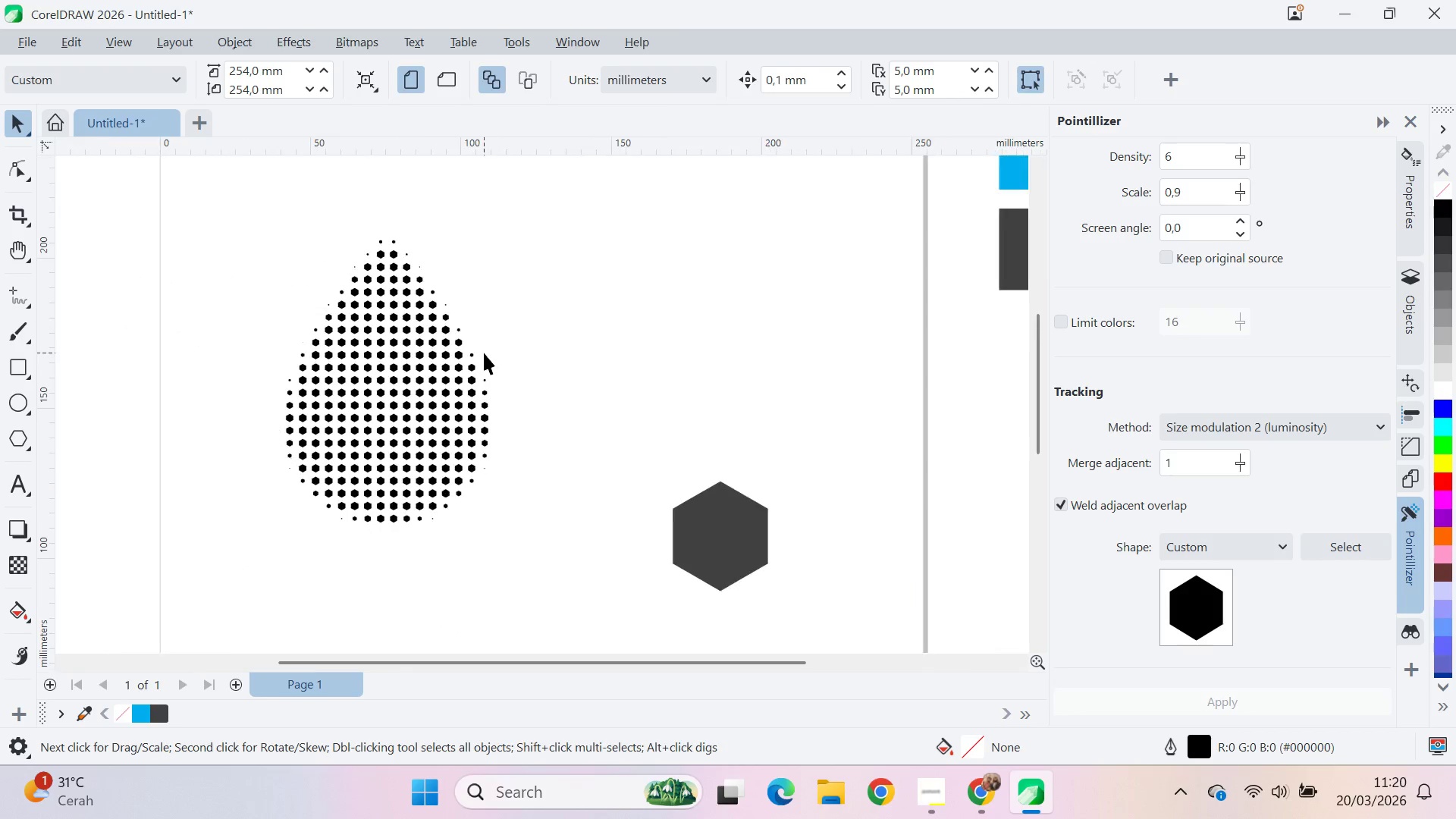 
left_click_drag(start_coordinate=[1237, 191], to_coordinate=[1258, 203])
 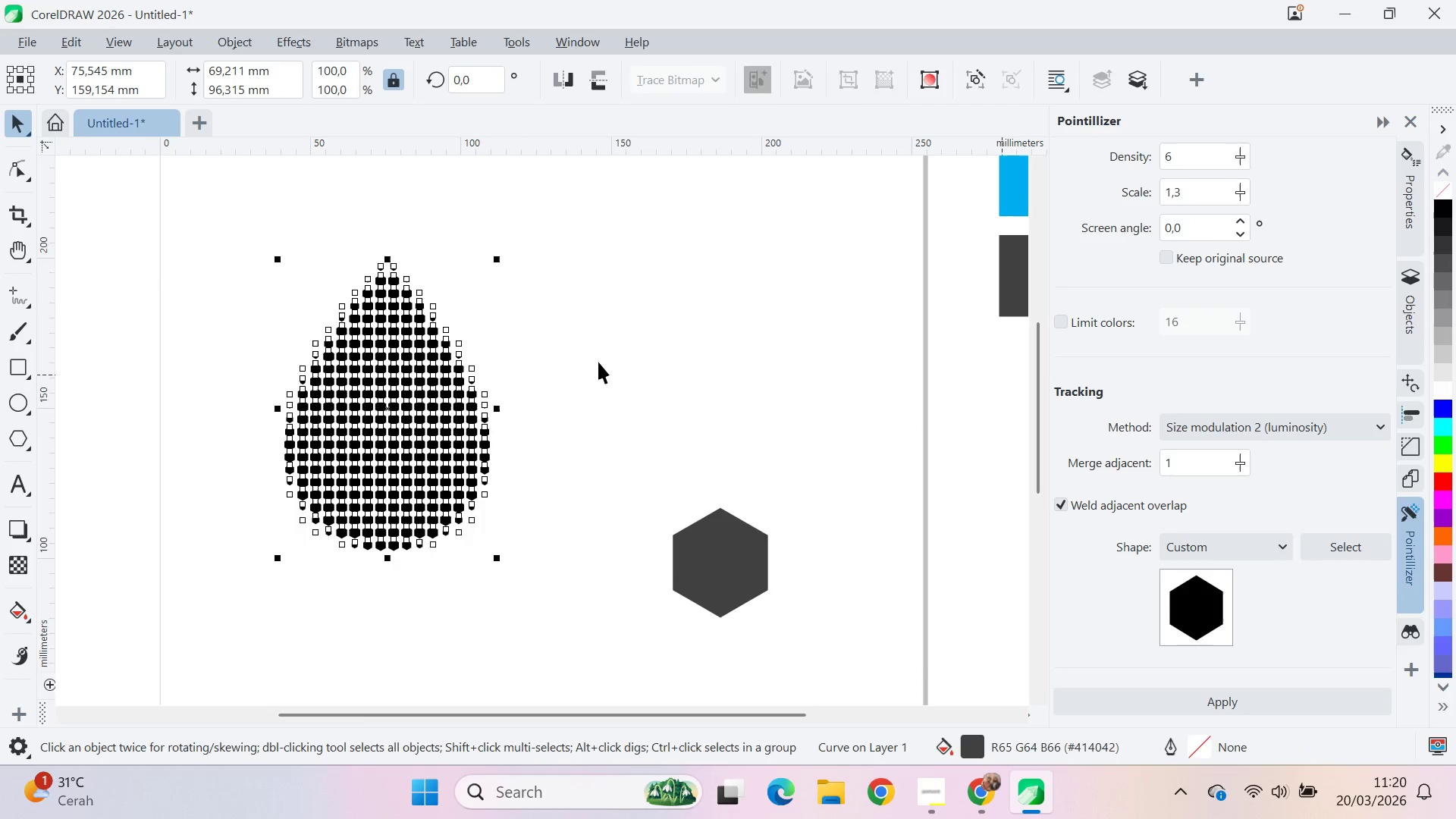 
left_click([598, 356])
 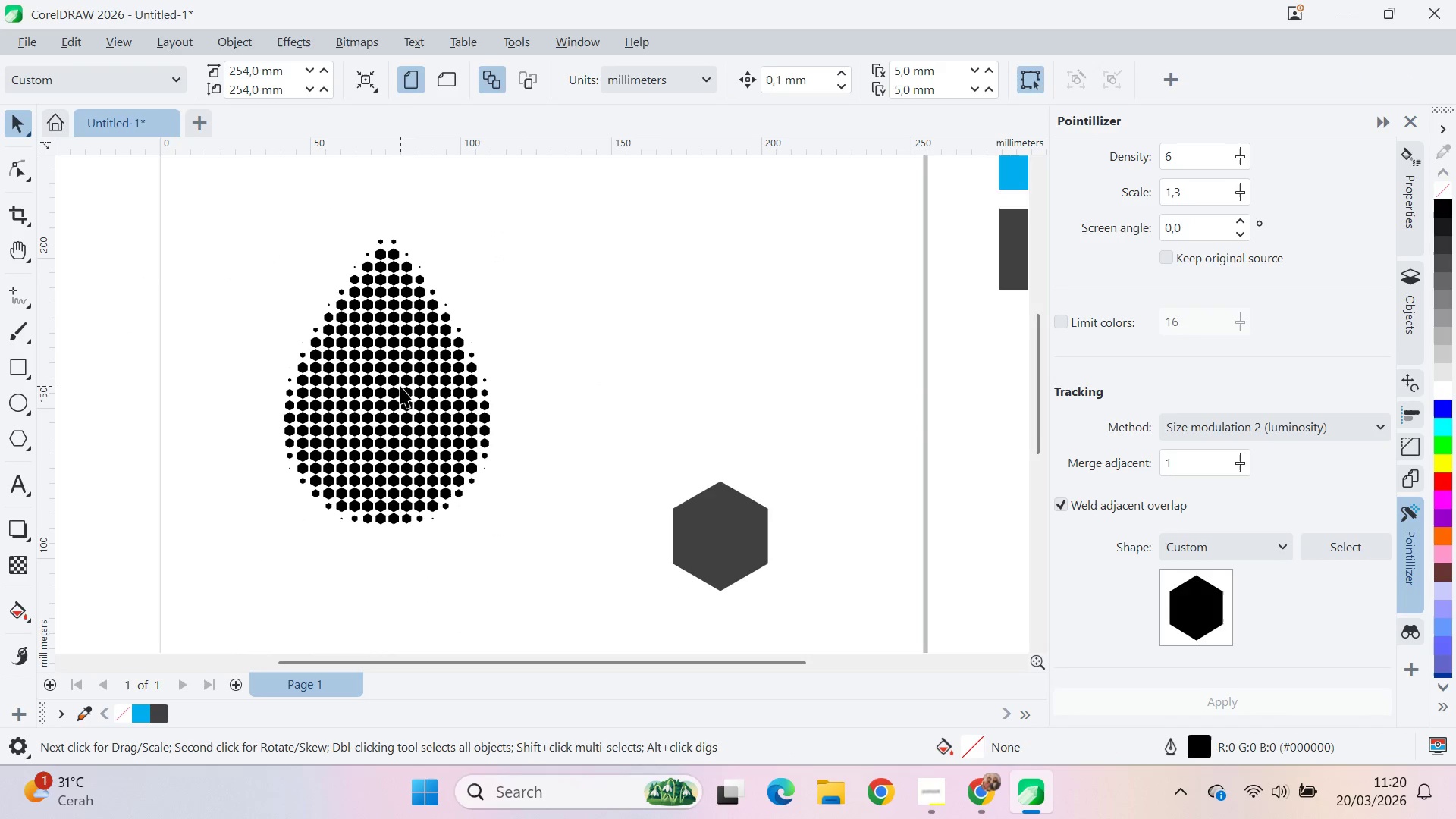 
scroll: coordinate [405, 359], scroll_direction: up, amount: 9.0
 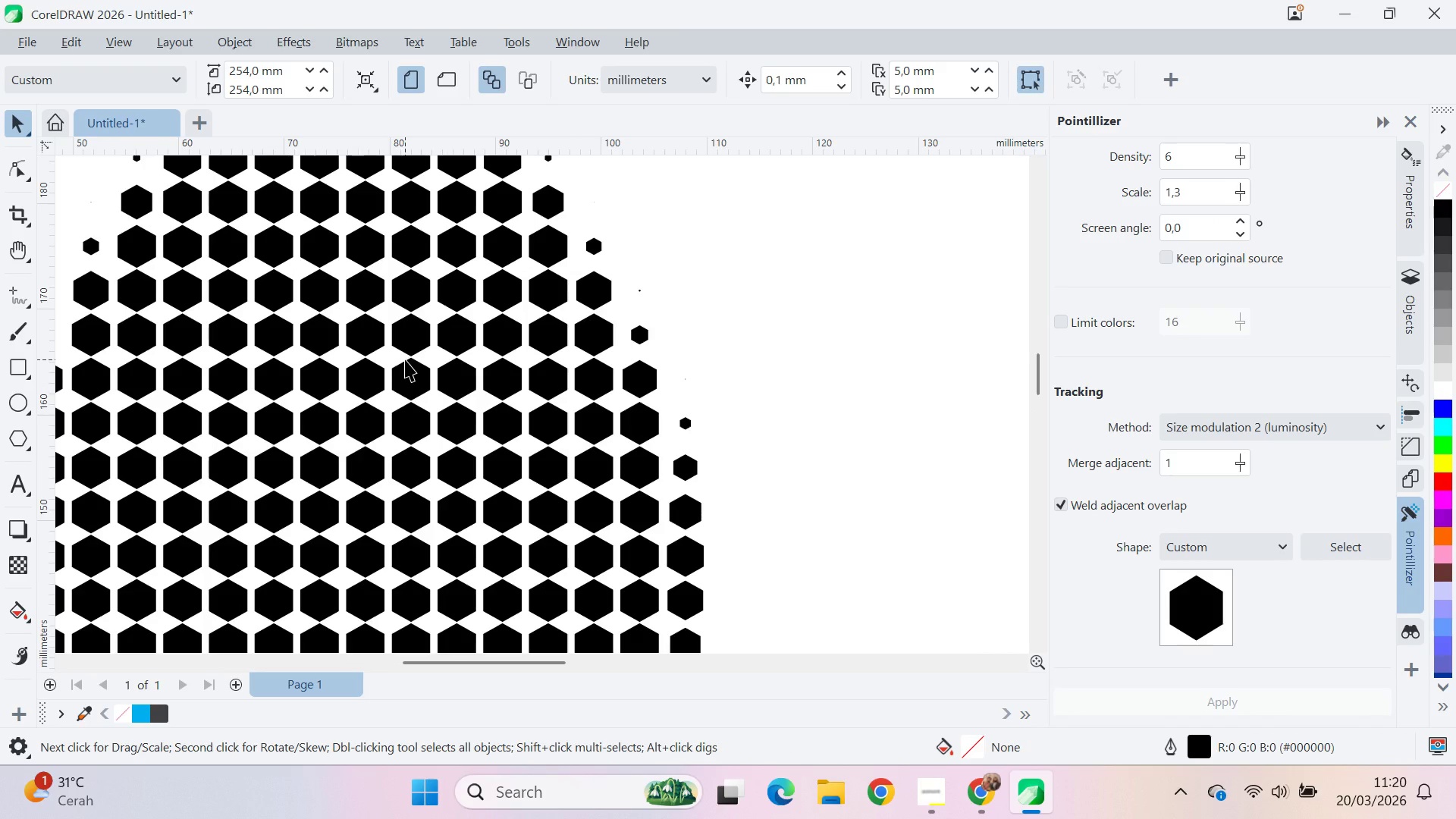 
key(Control+Z)
 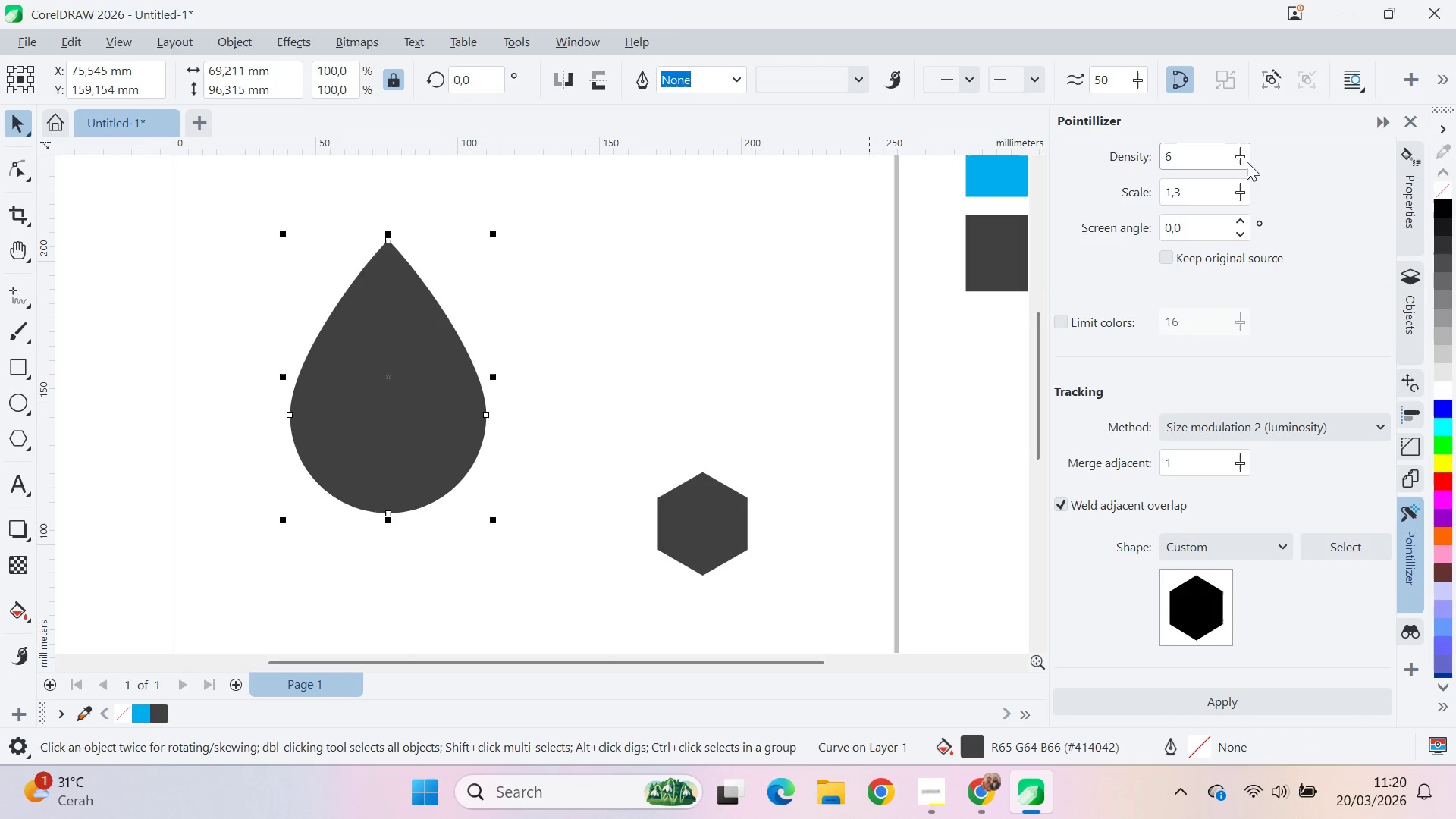 
scroll: coordinate [405, 359], scroll_direction: down, amount: 10.0
 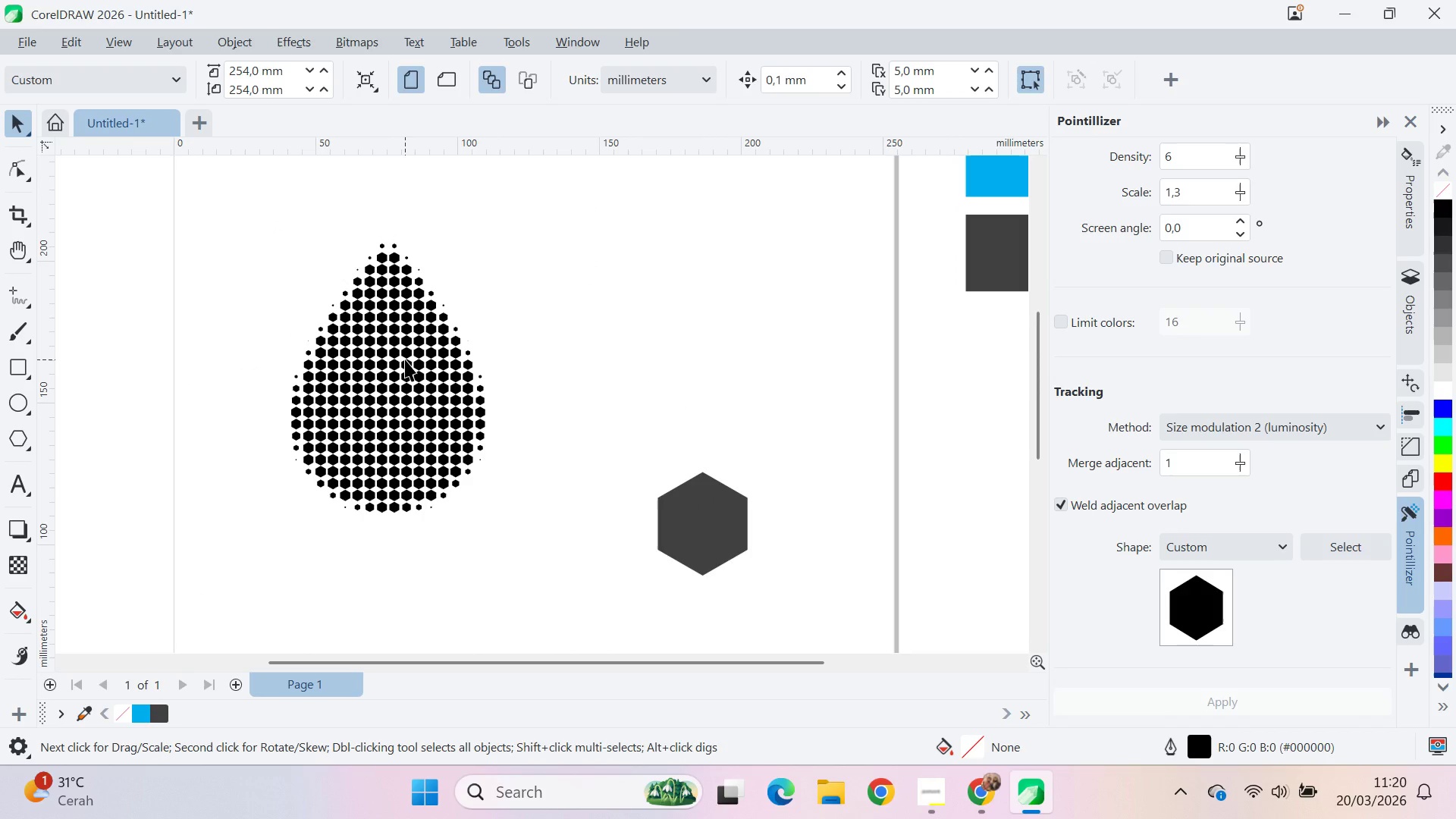 
left_click_drag(start_coordinate=[1238, 153], to_coordinate=[1241, 158])
 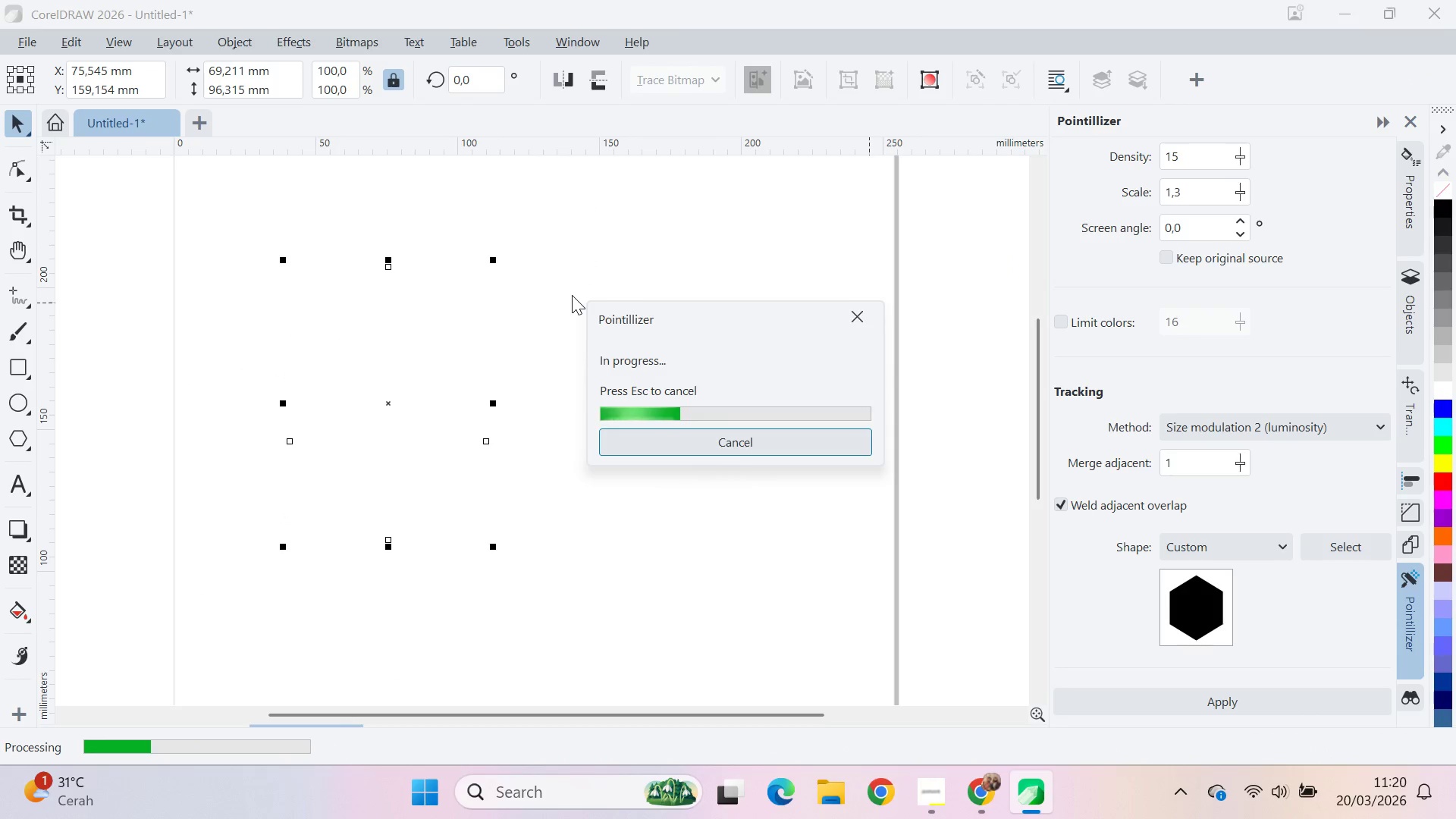 
left_click([572, 295])
 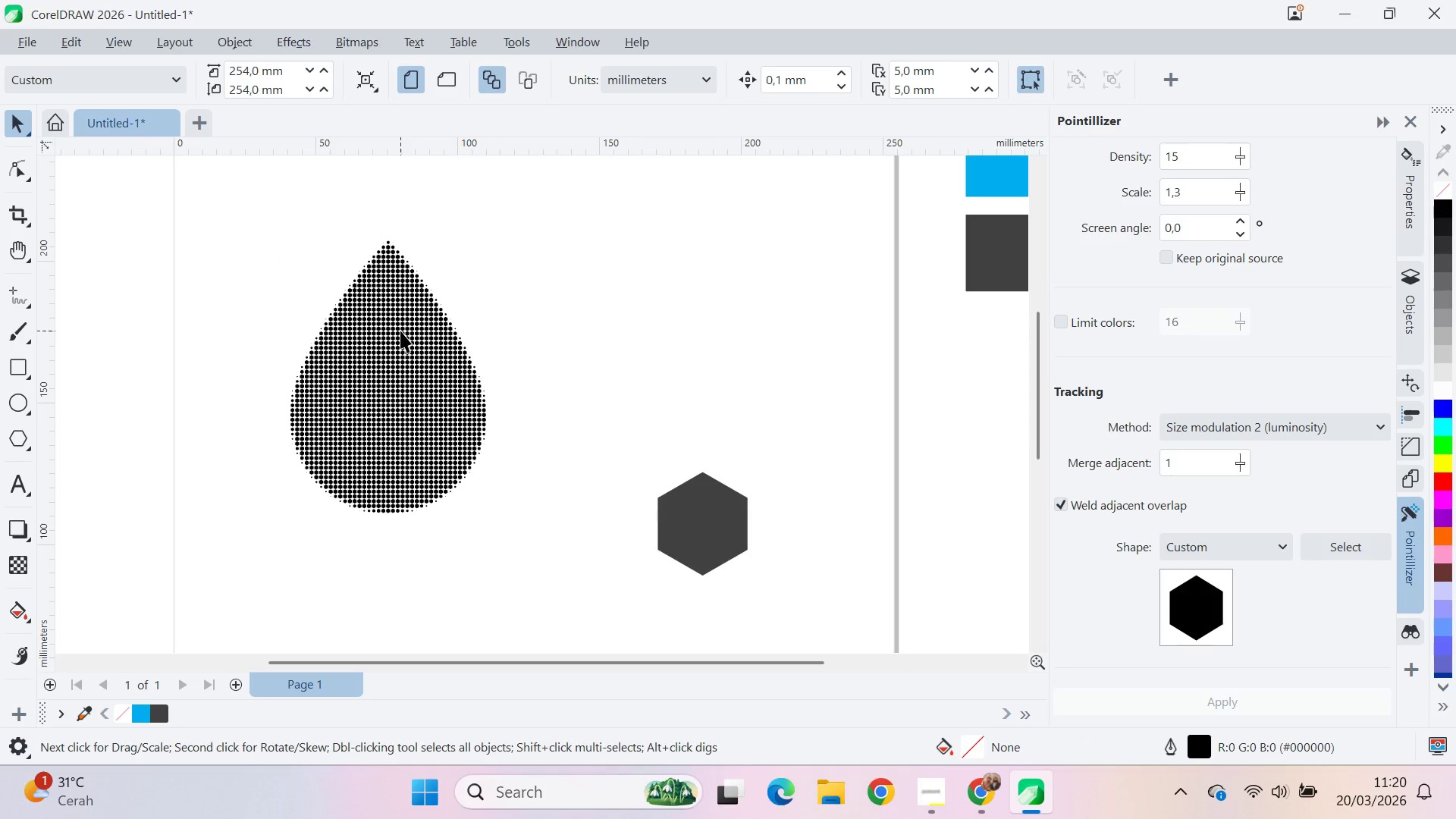 
key(Control+Z)
 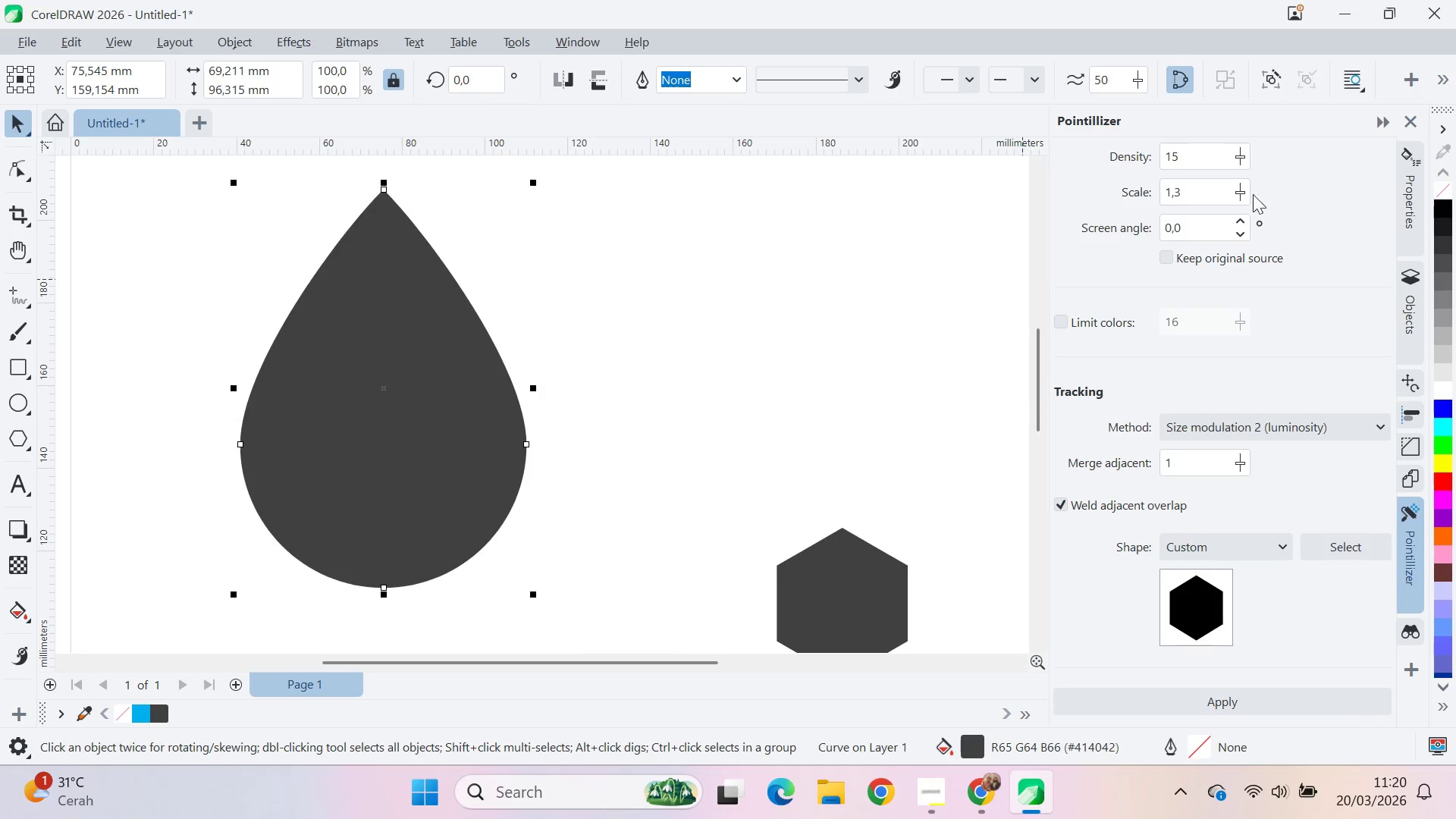 
scroll: coordinate [403, 302], scroll_direction: up, amount: 3.0
 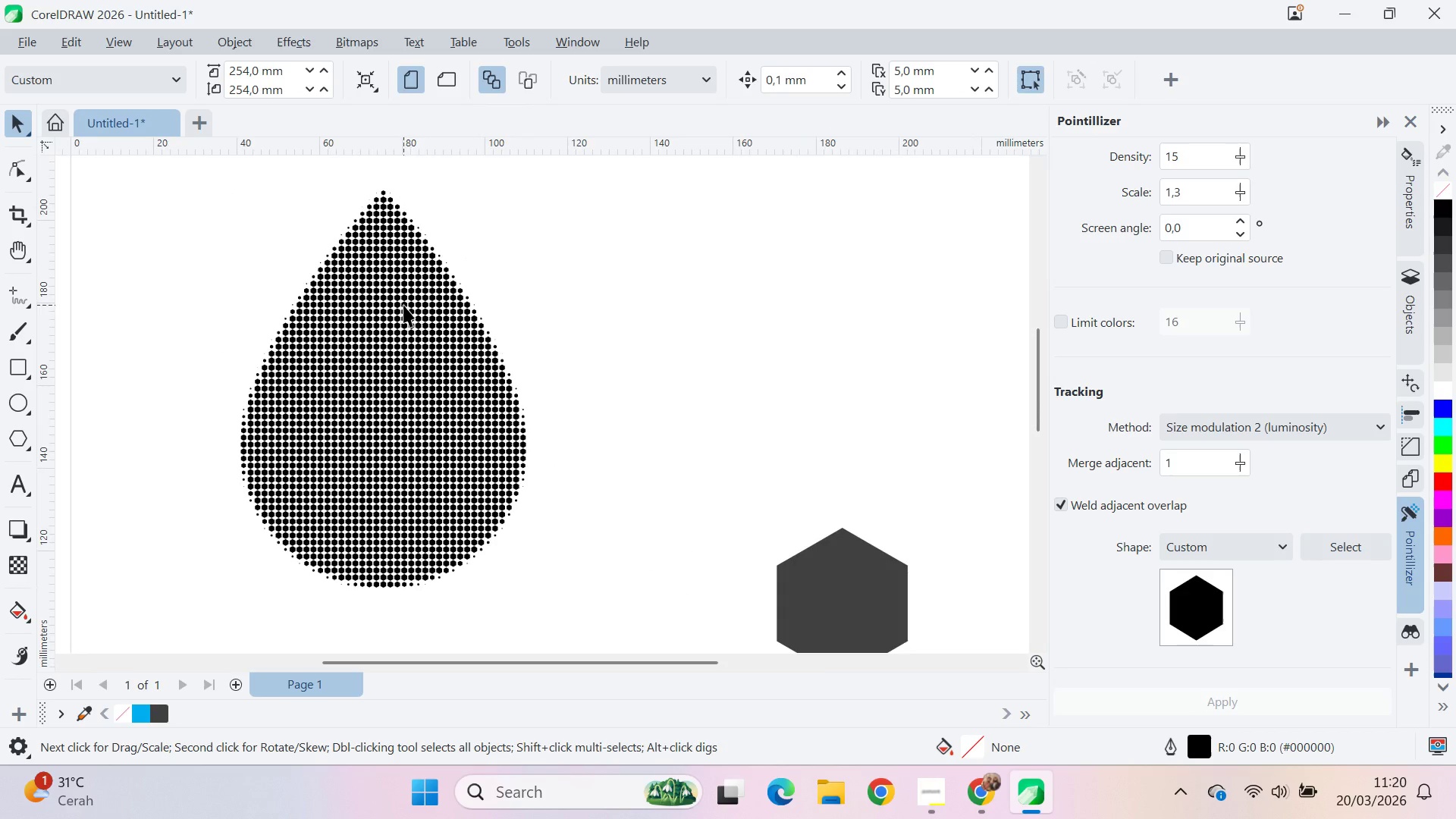 
left_click_drag(start_coordinate=[1243, 196], to_coordinate=[1222, 196])
 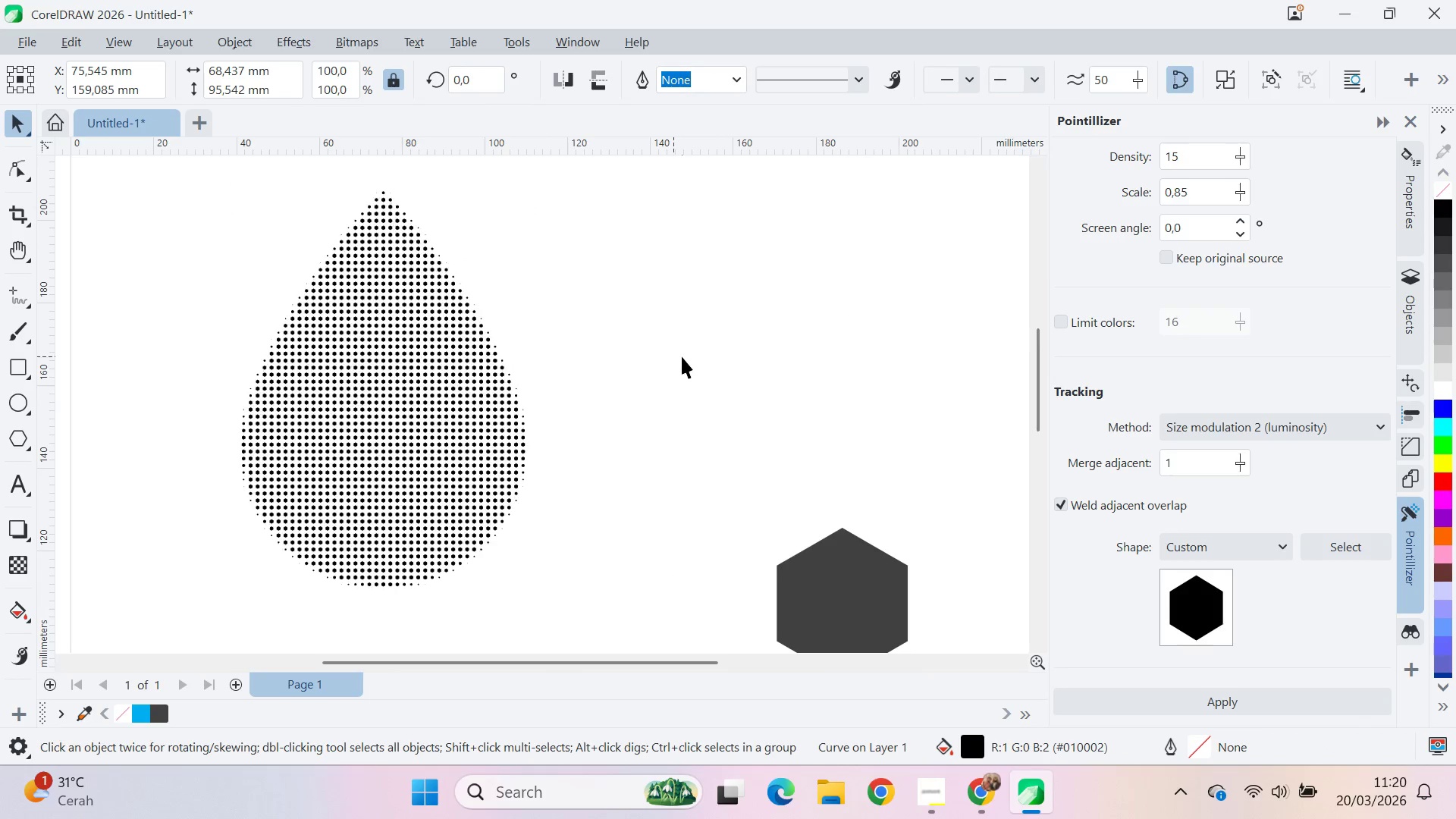 
scroll: coordinate [447, 372], scroll_direction: up, amount: 12.0
 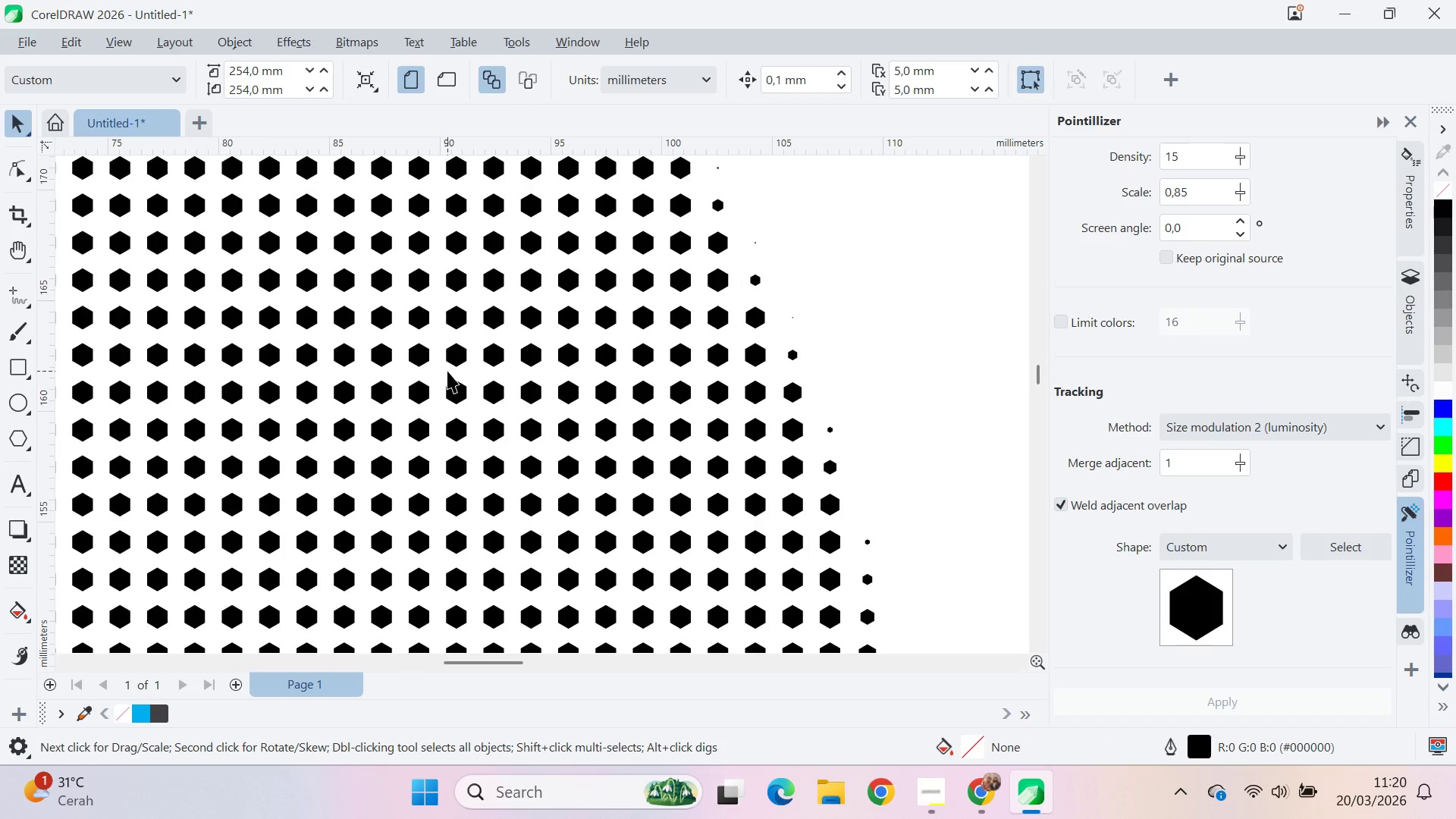 
scroll: coordinate [511, 348], scroll_direction: down, amount: 22.0
 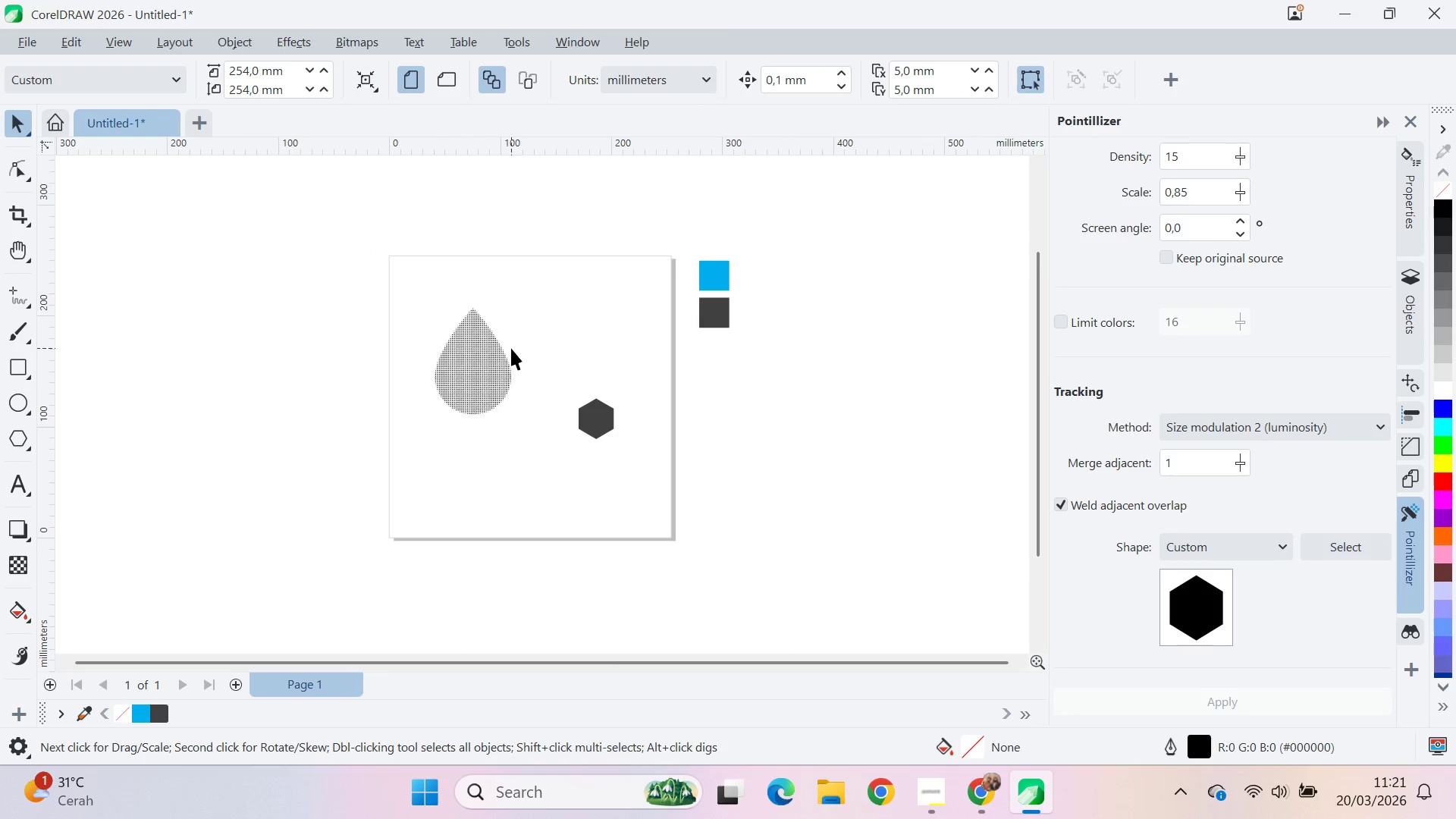 
scroll: coordinate [511, 348], scroll_direction: up, amount: 8.0
 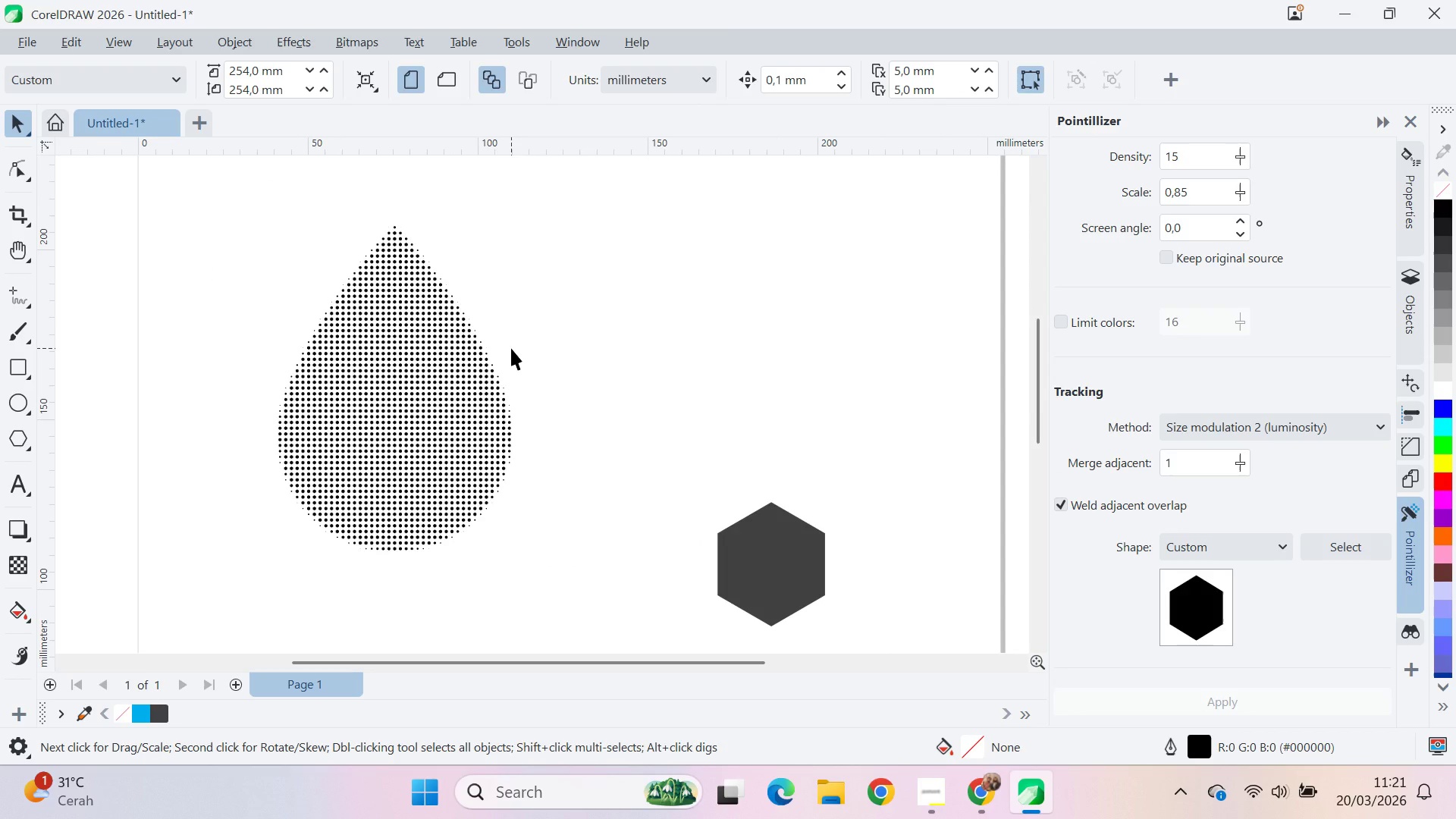 
key(Control+Z)
 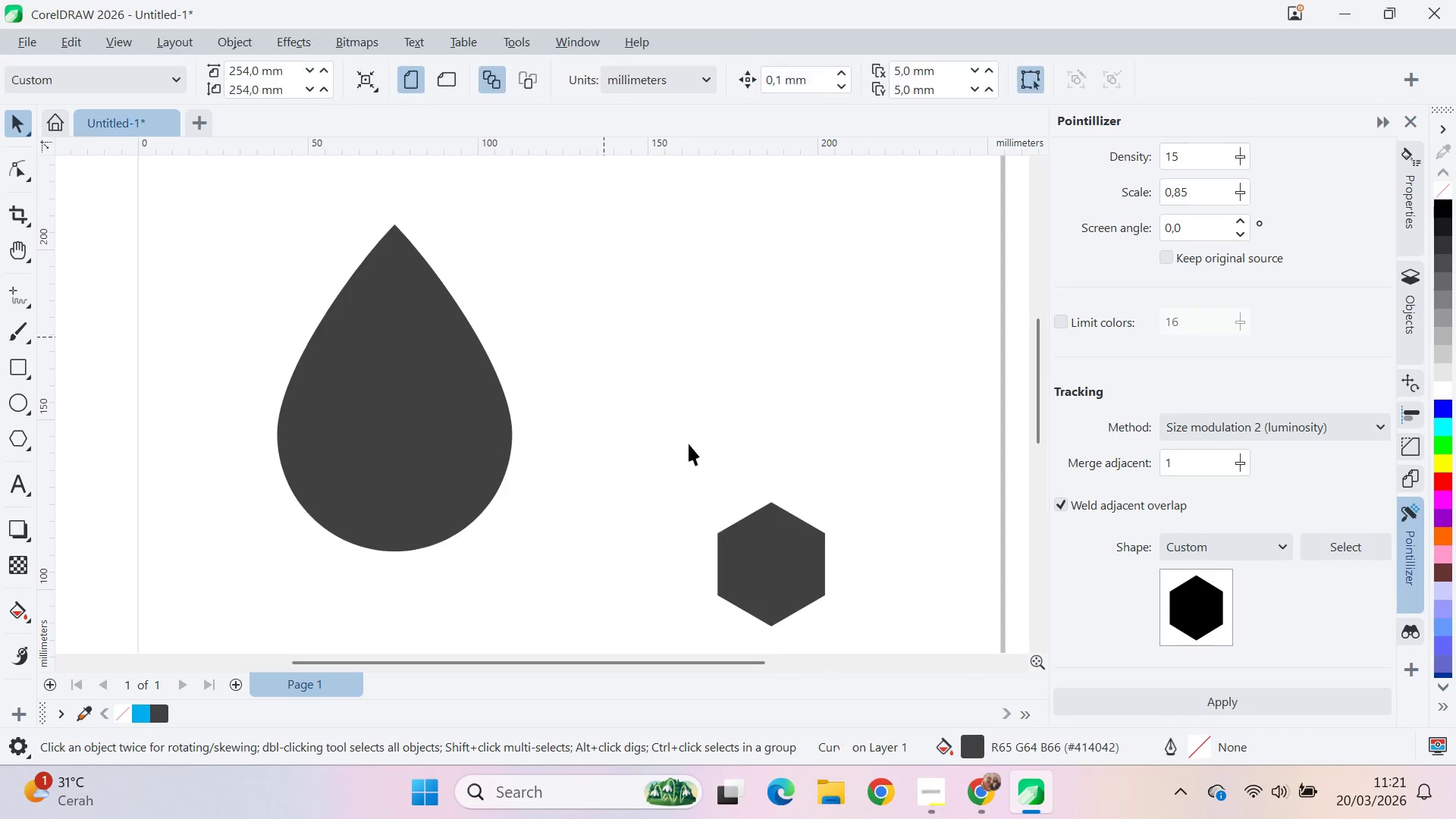 
left_click_drag(start_coordinate=[748, 510], to_coordinate=[754, 517])
 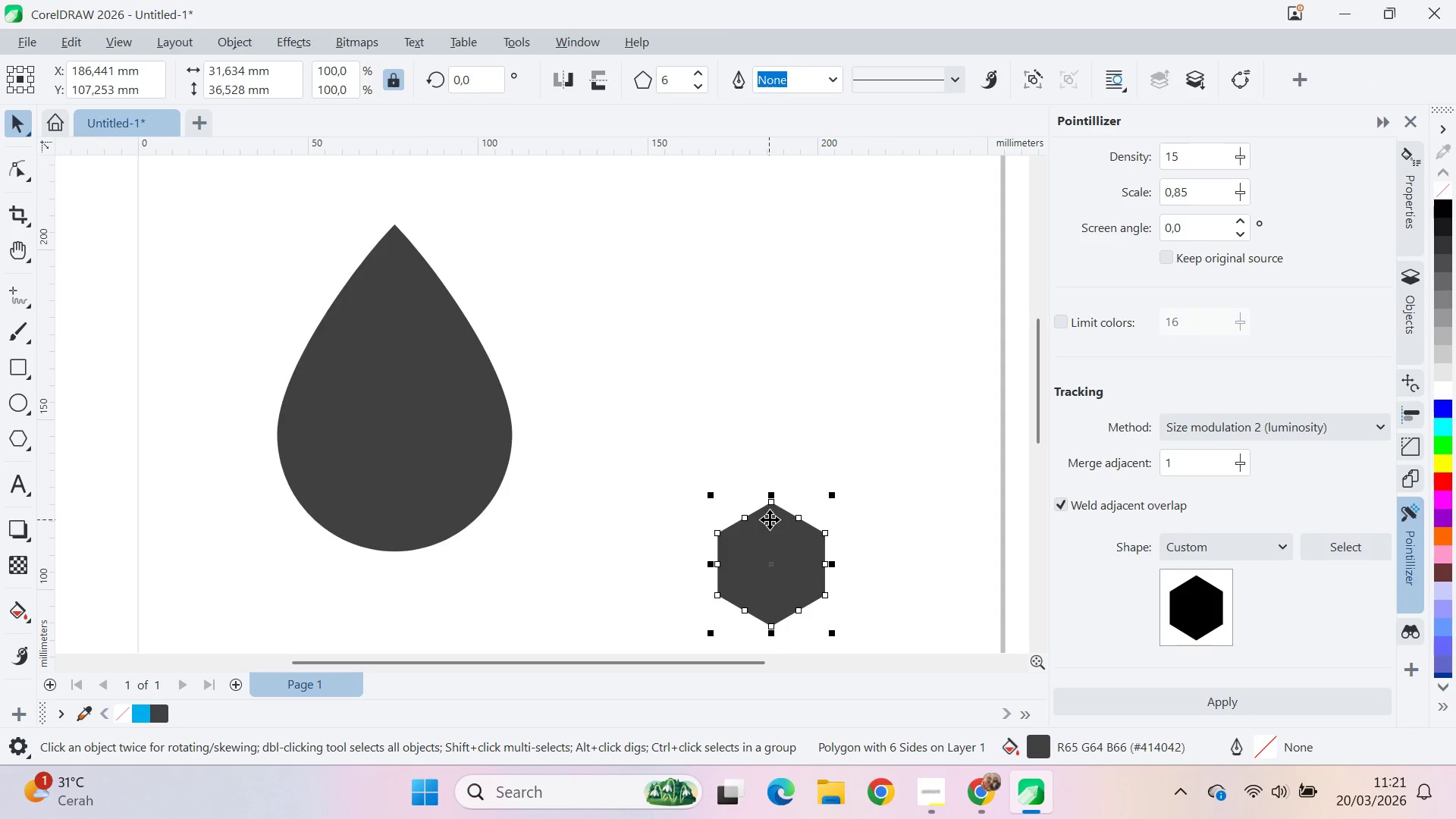 
key(Delete)
 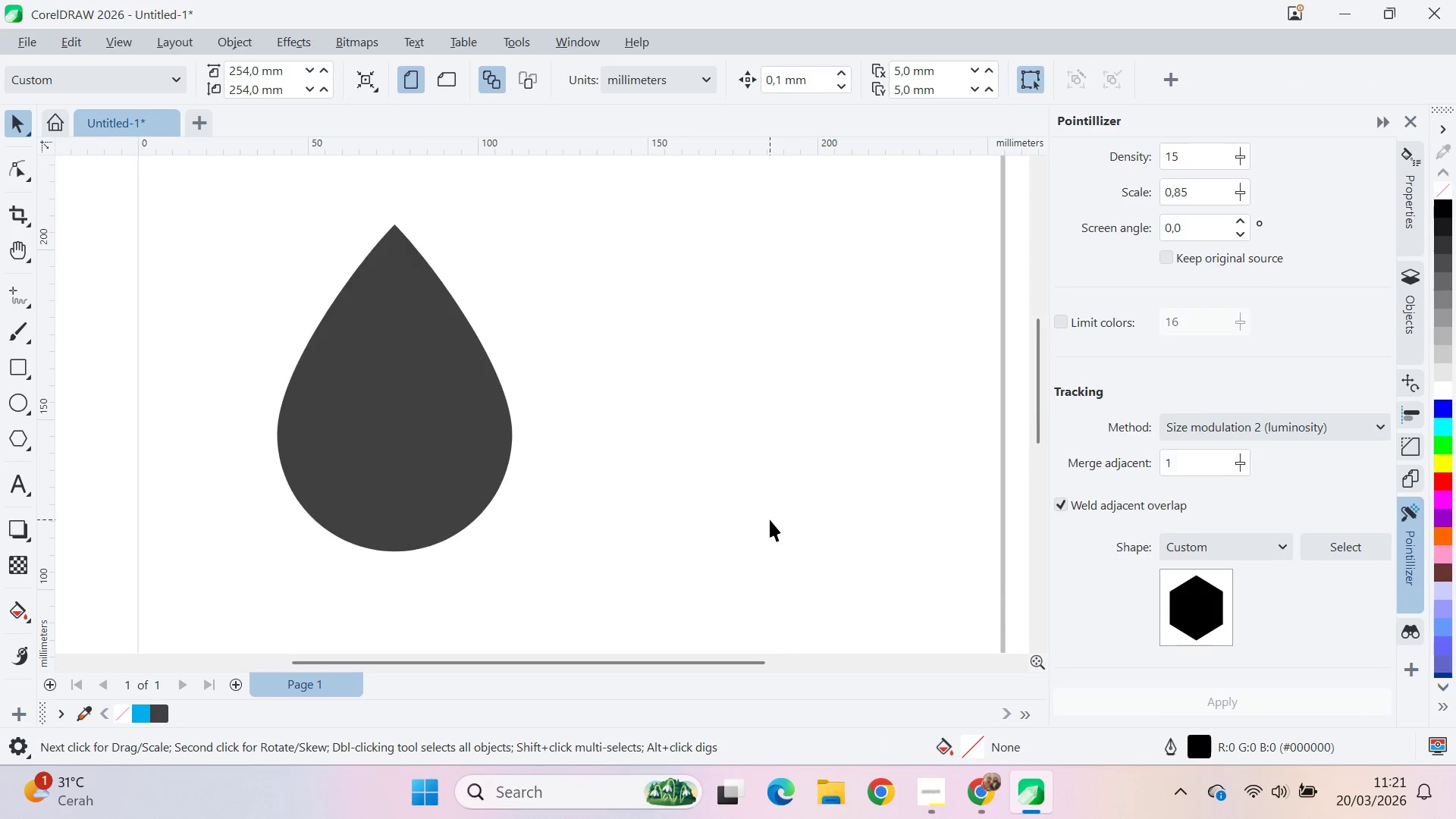 
key(Alt+AltLeft)
 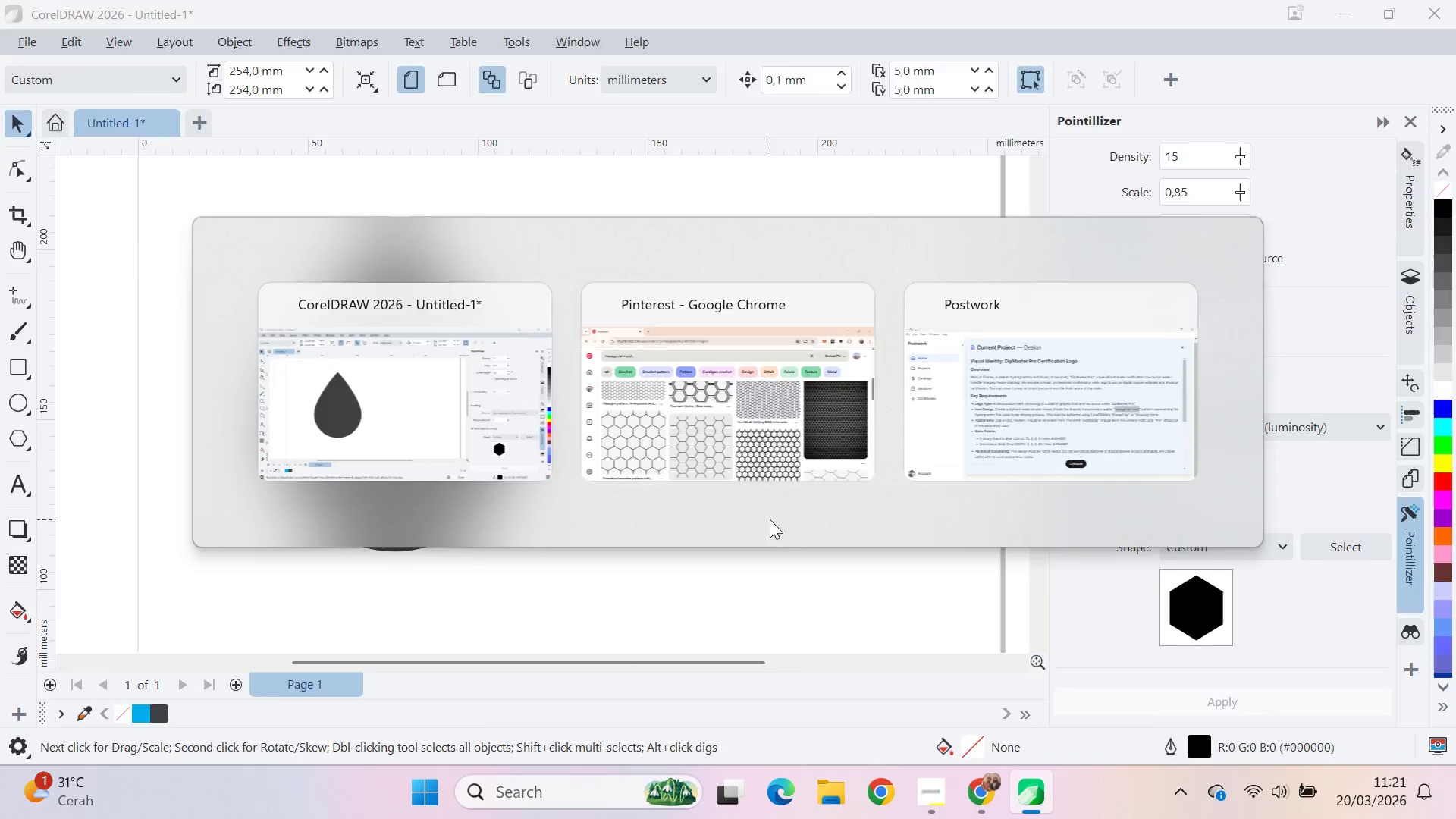 
key(Alt+Tab)
 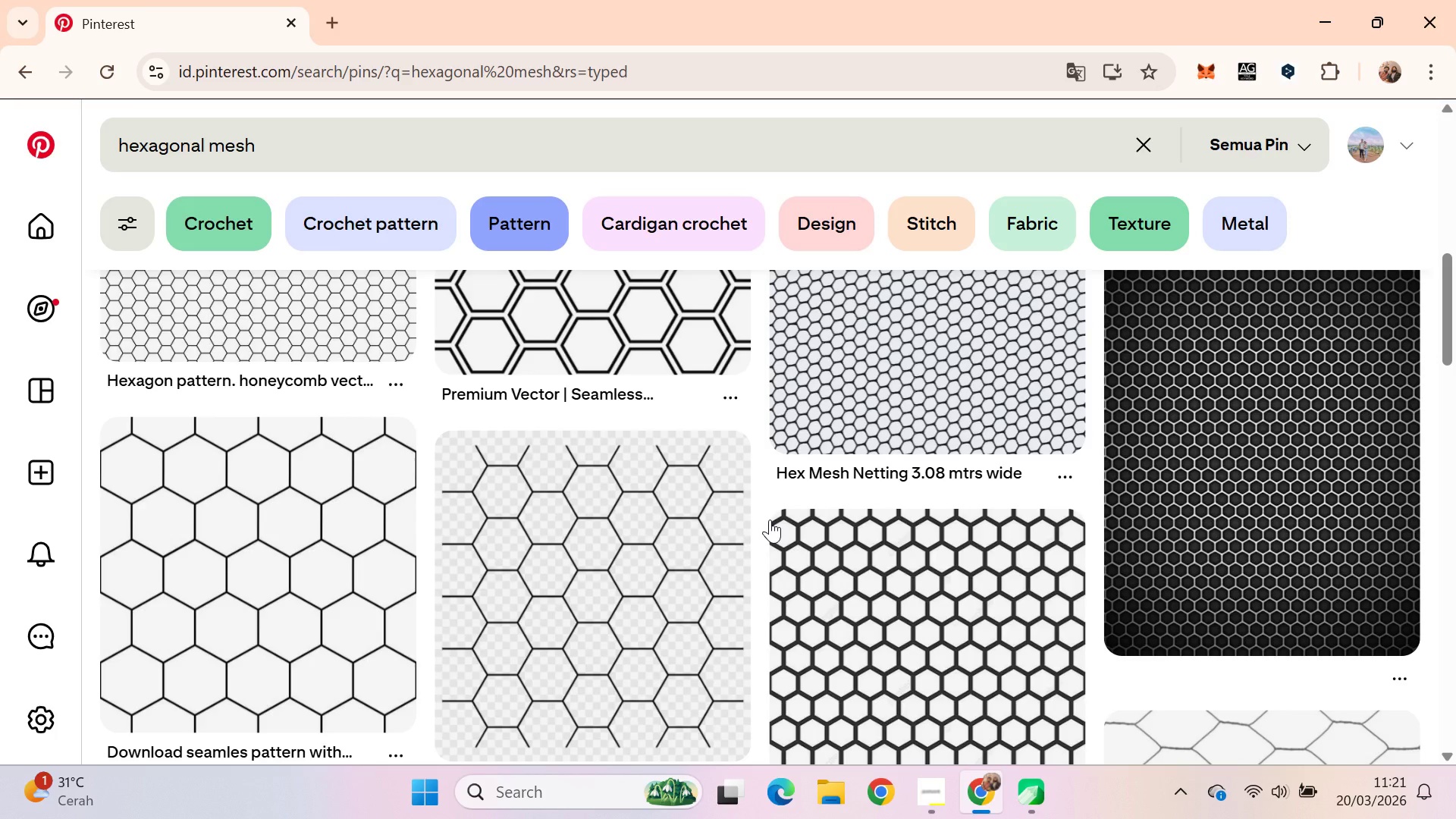 
wait(11.89)
 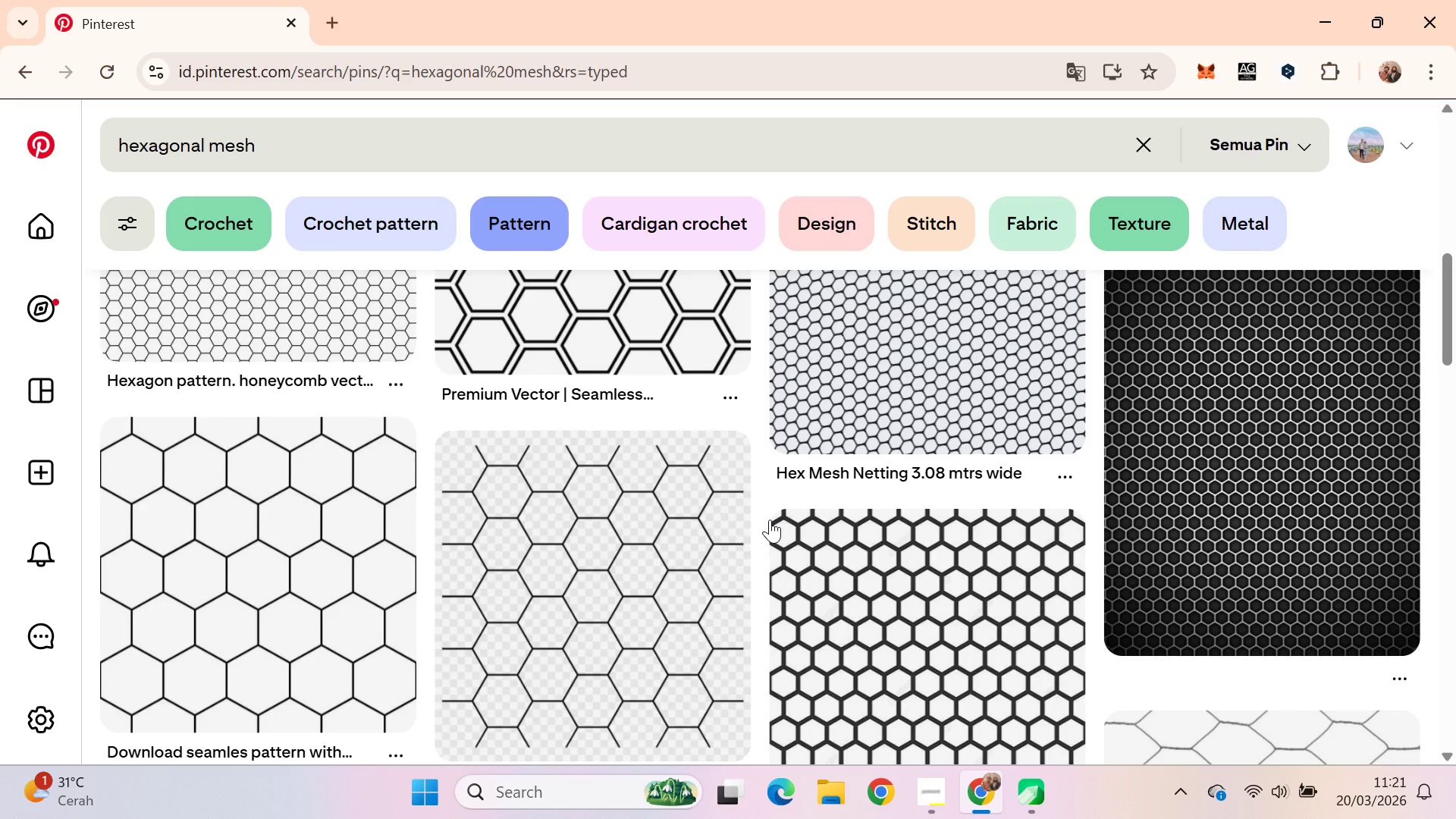 
hold_key(key=ArrowDown, duration=0.81)
 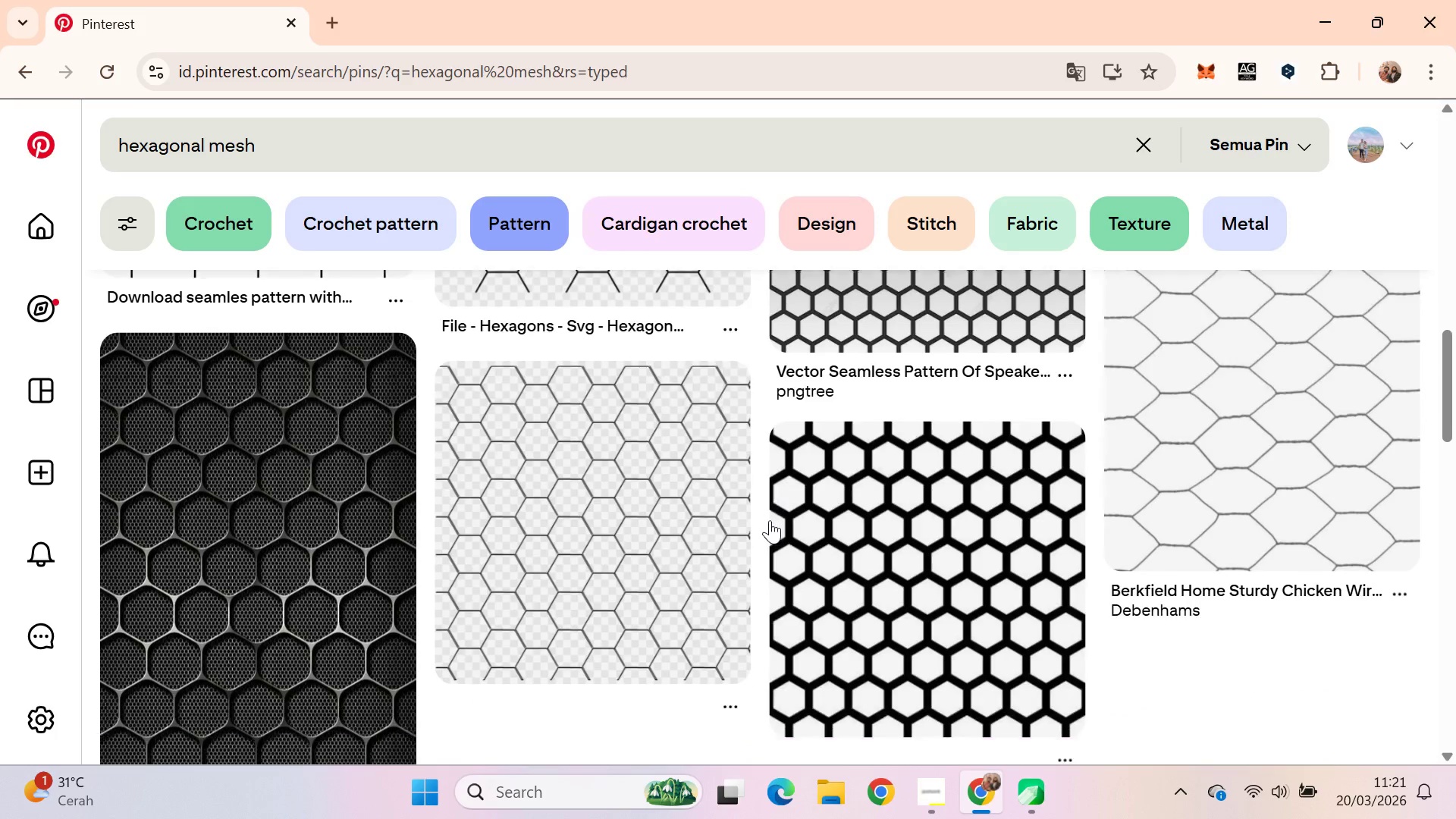 
hold_key(key=ArrowDown, duration=0.38)
 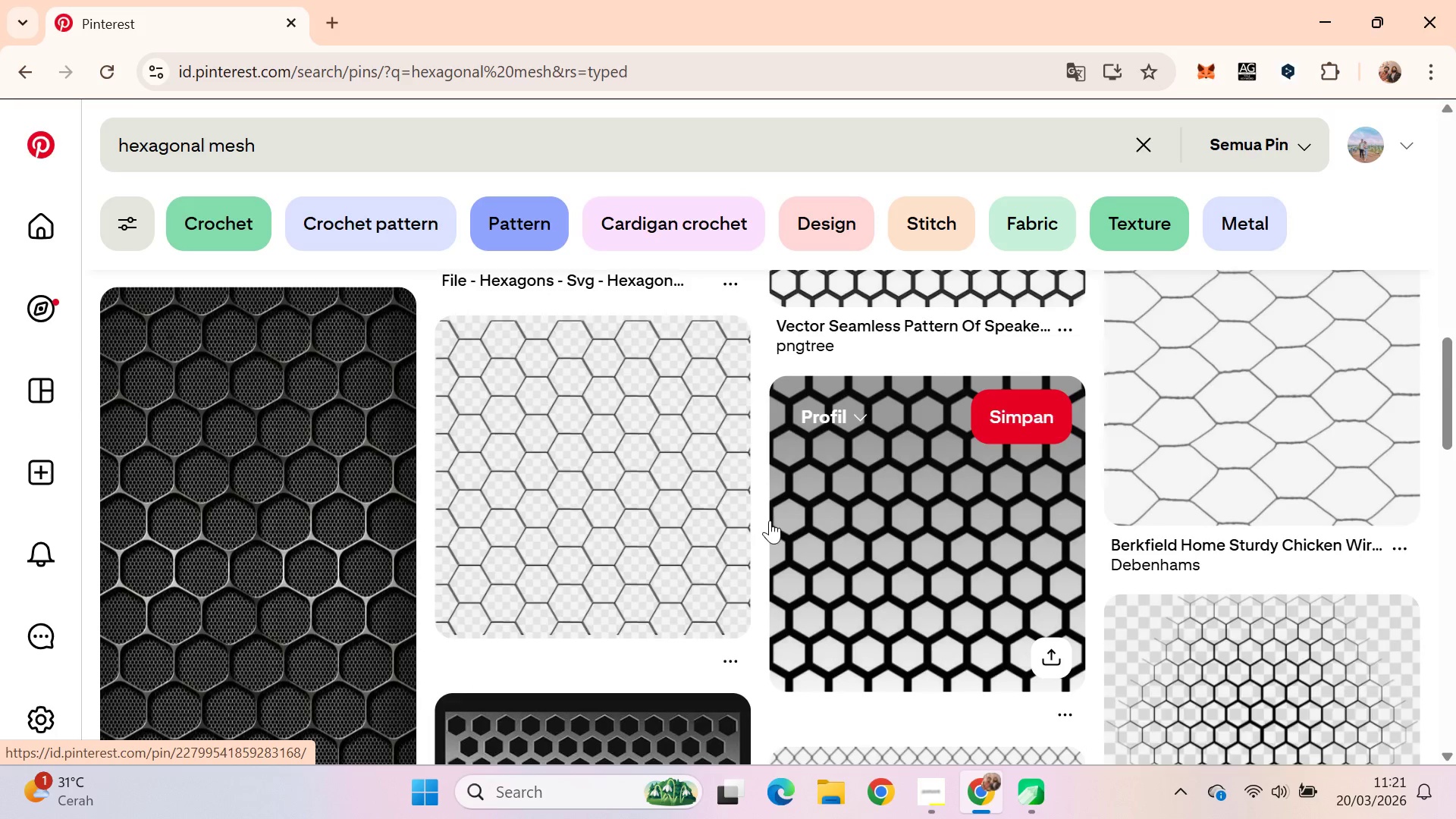 
key(ArrowDown)
 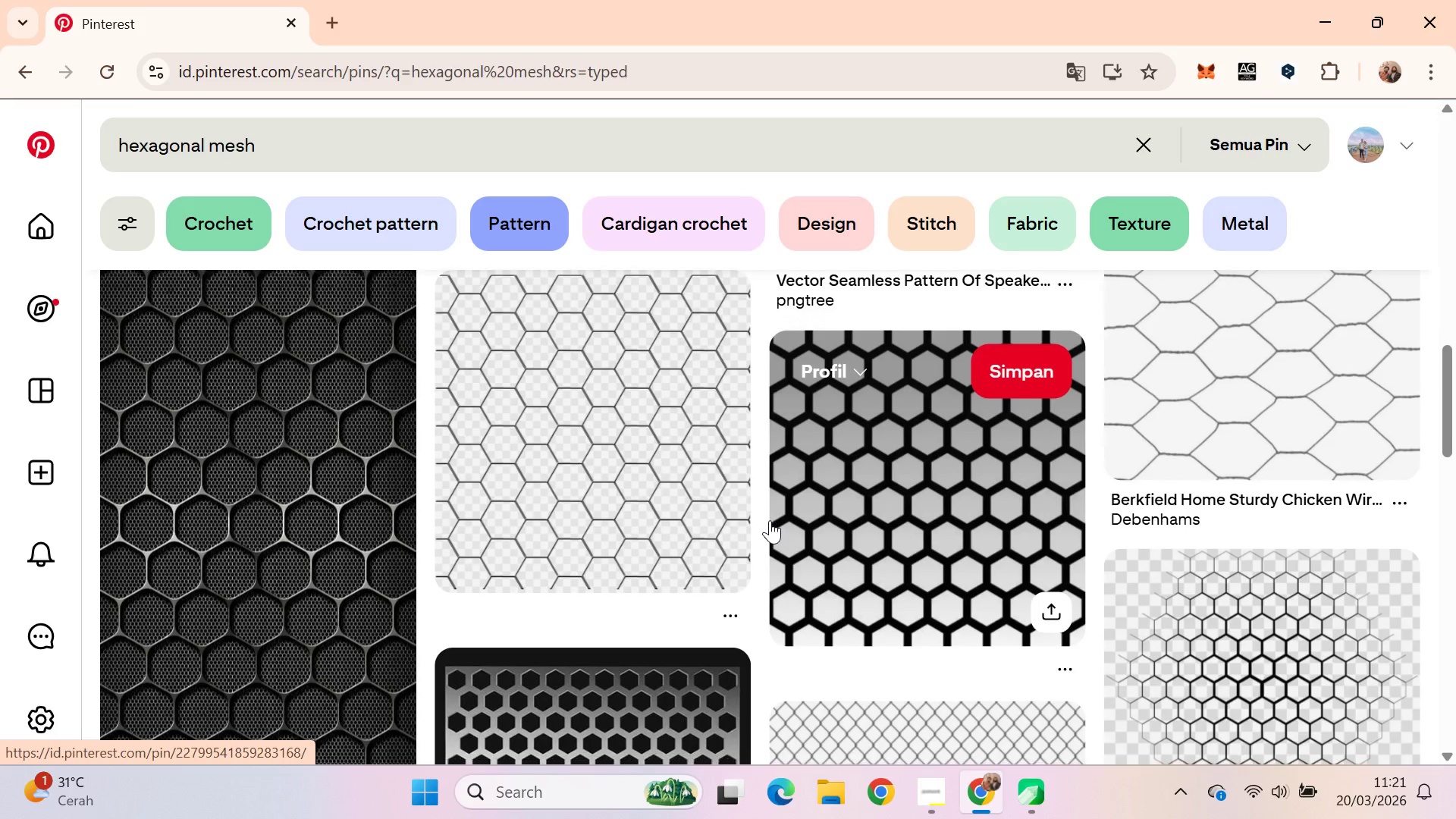 
key(ArrowDown)
 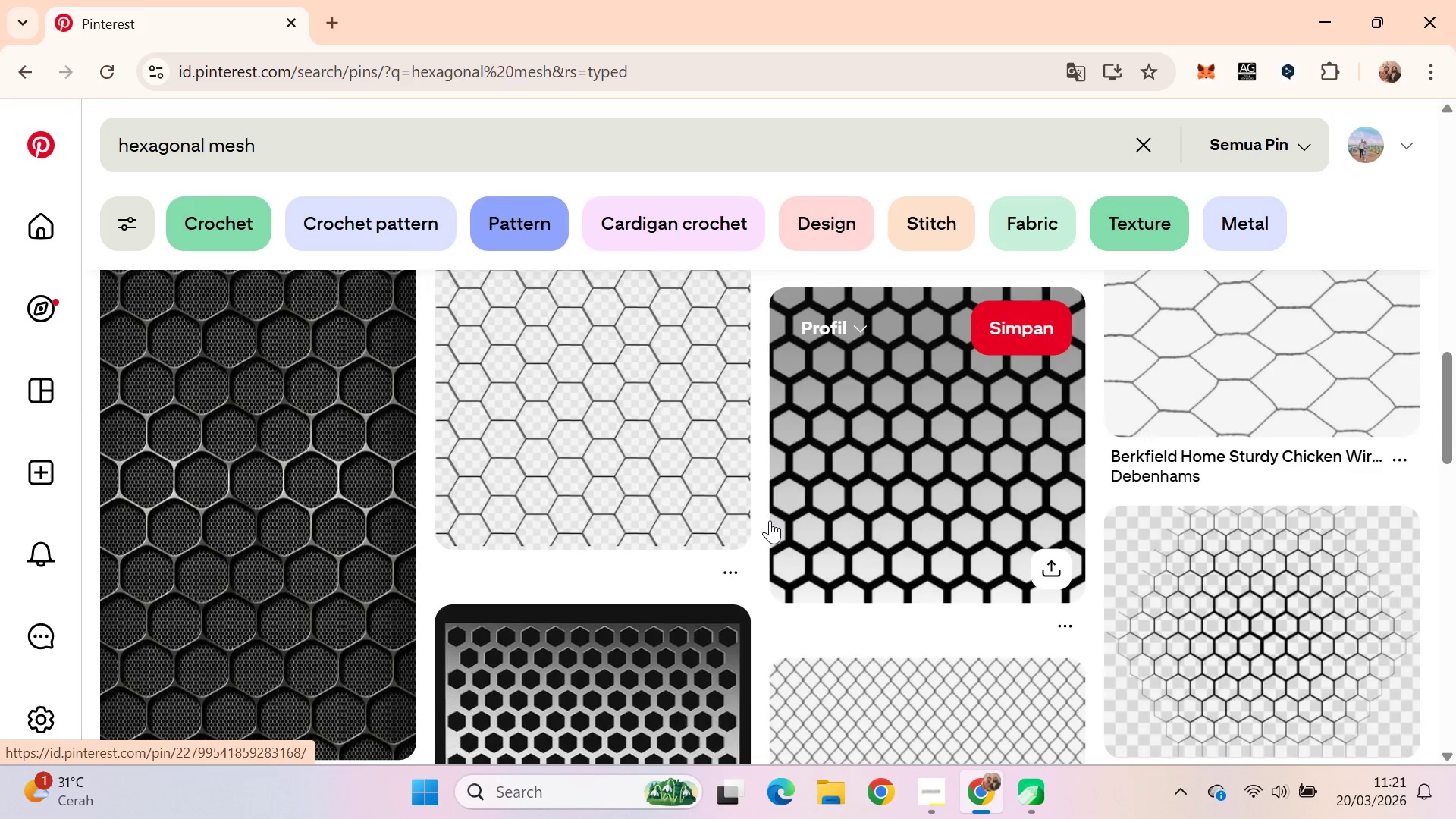 
key(ArrowDown)
 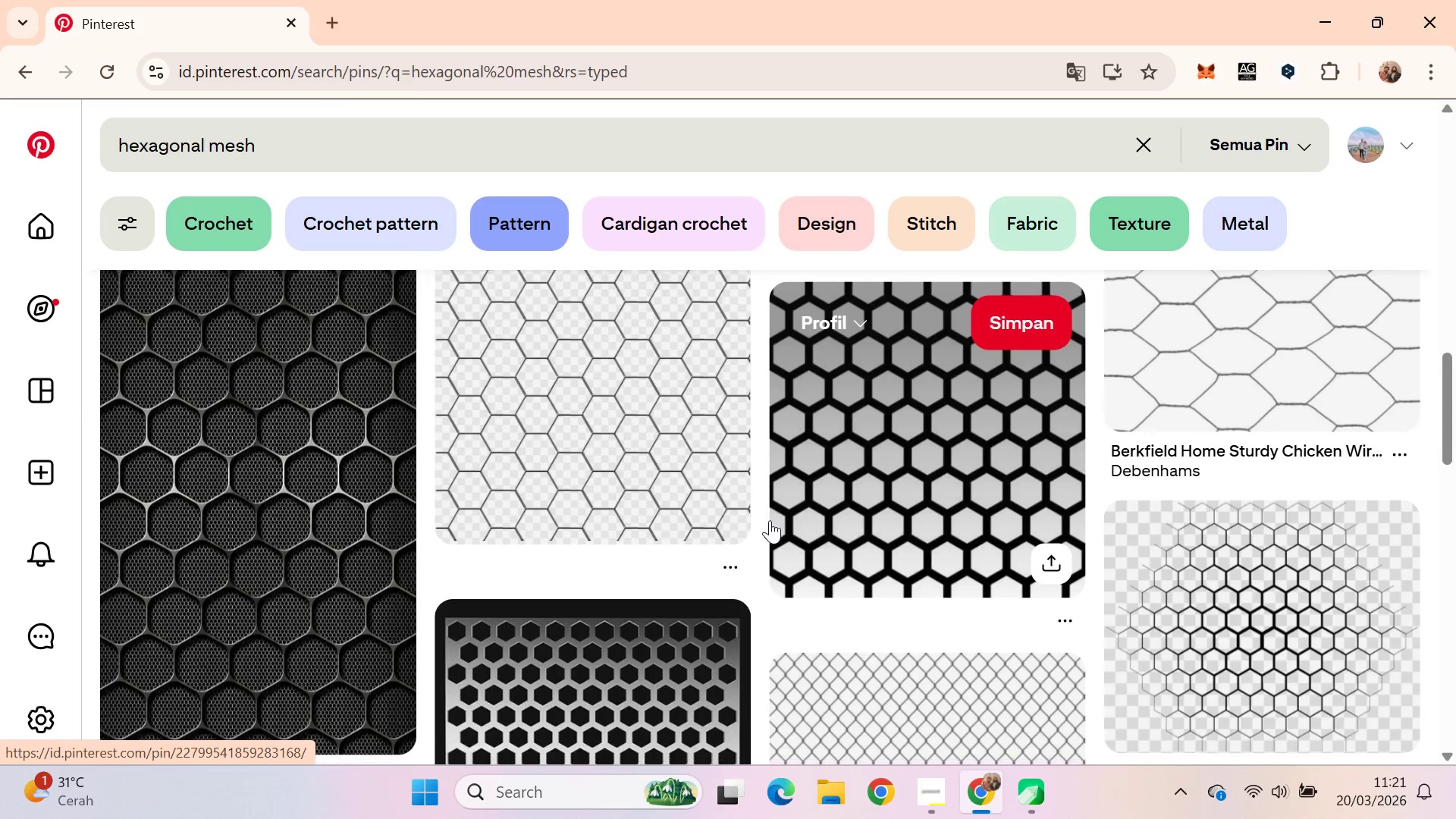 
key(ArrowDown)
 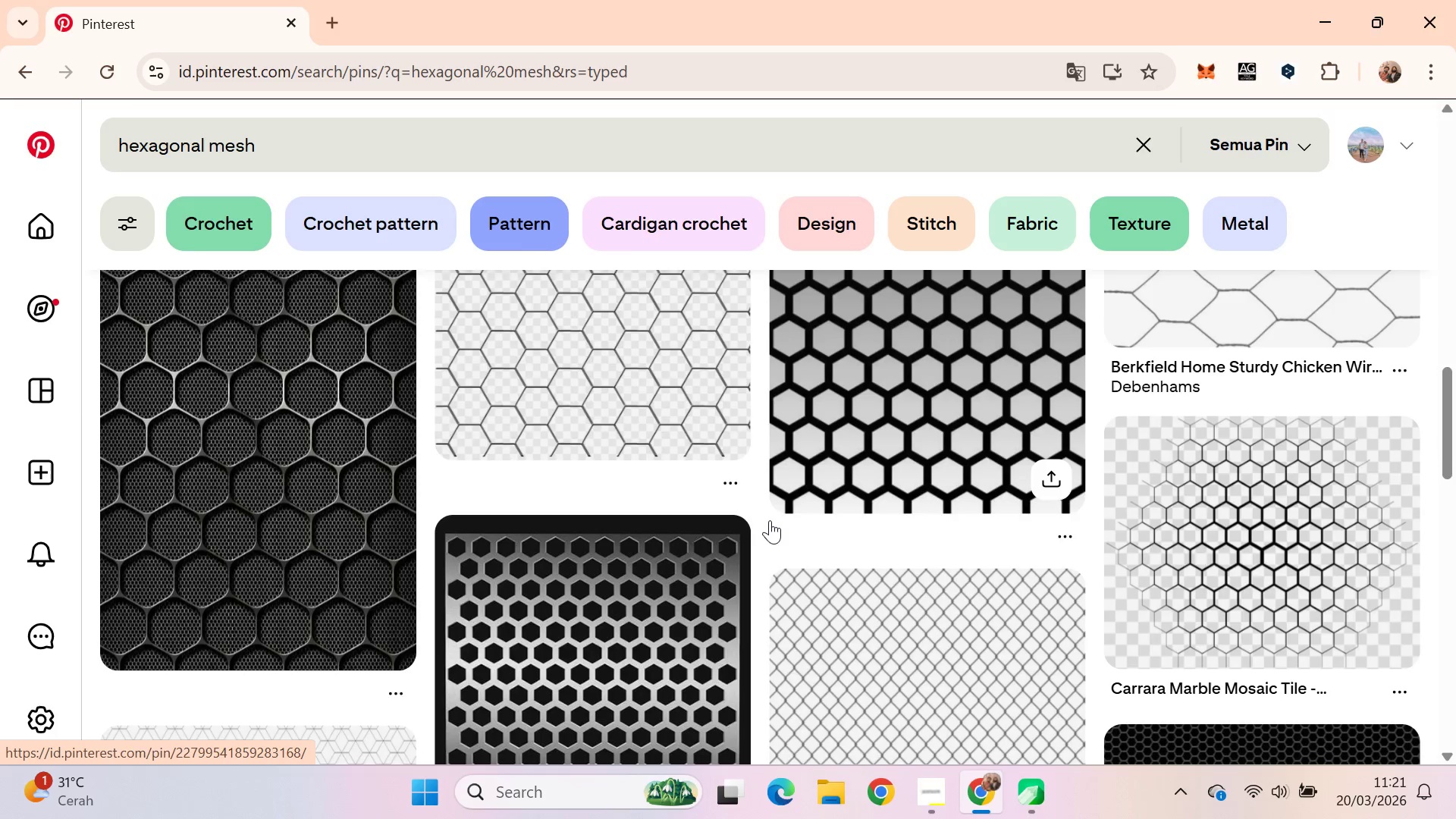 
key(ArrowDown)
 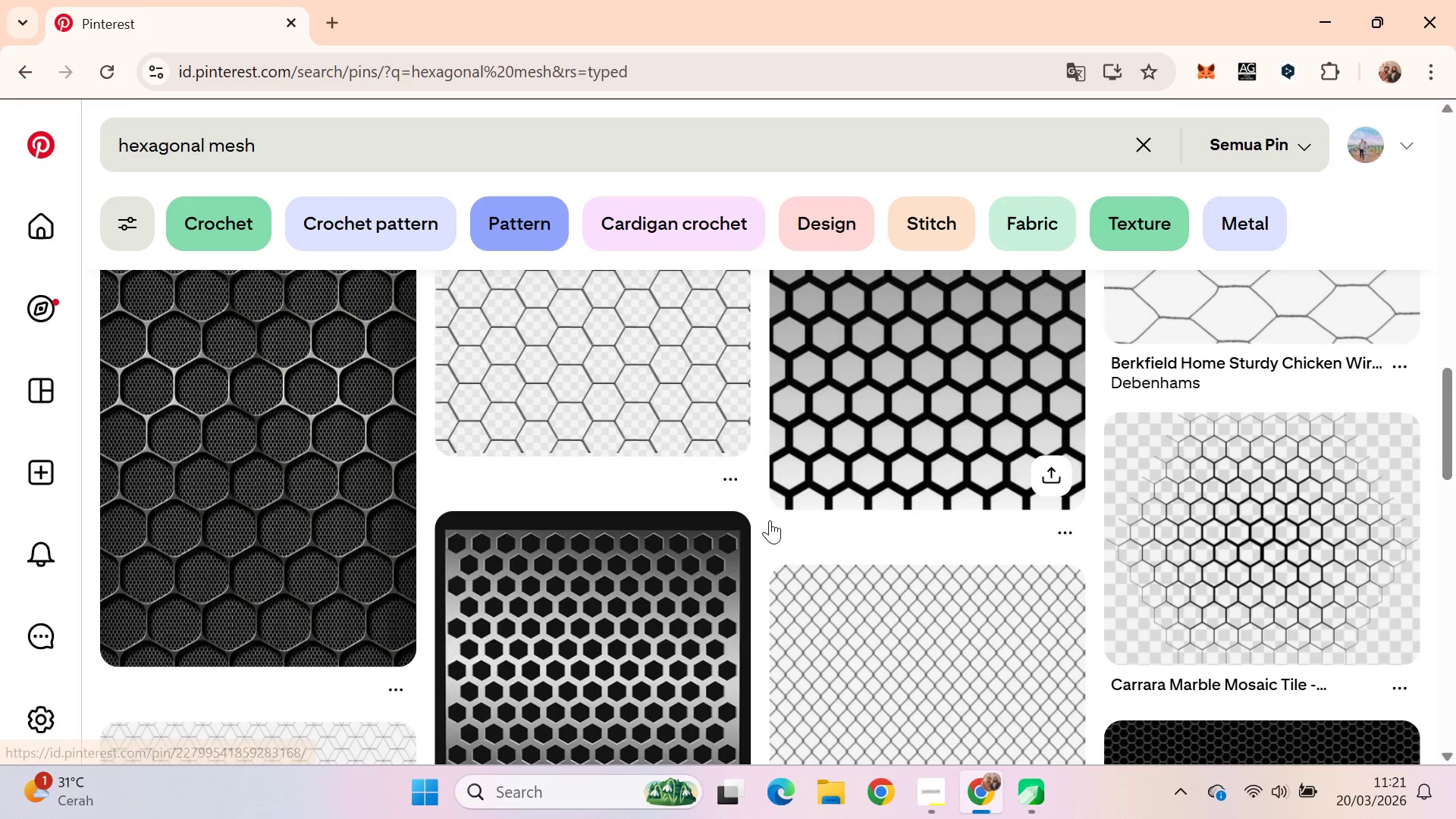 
key(ArrowUp)
 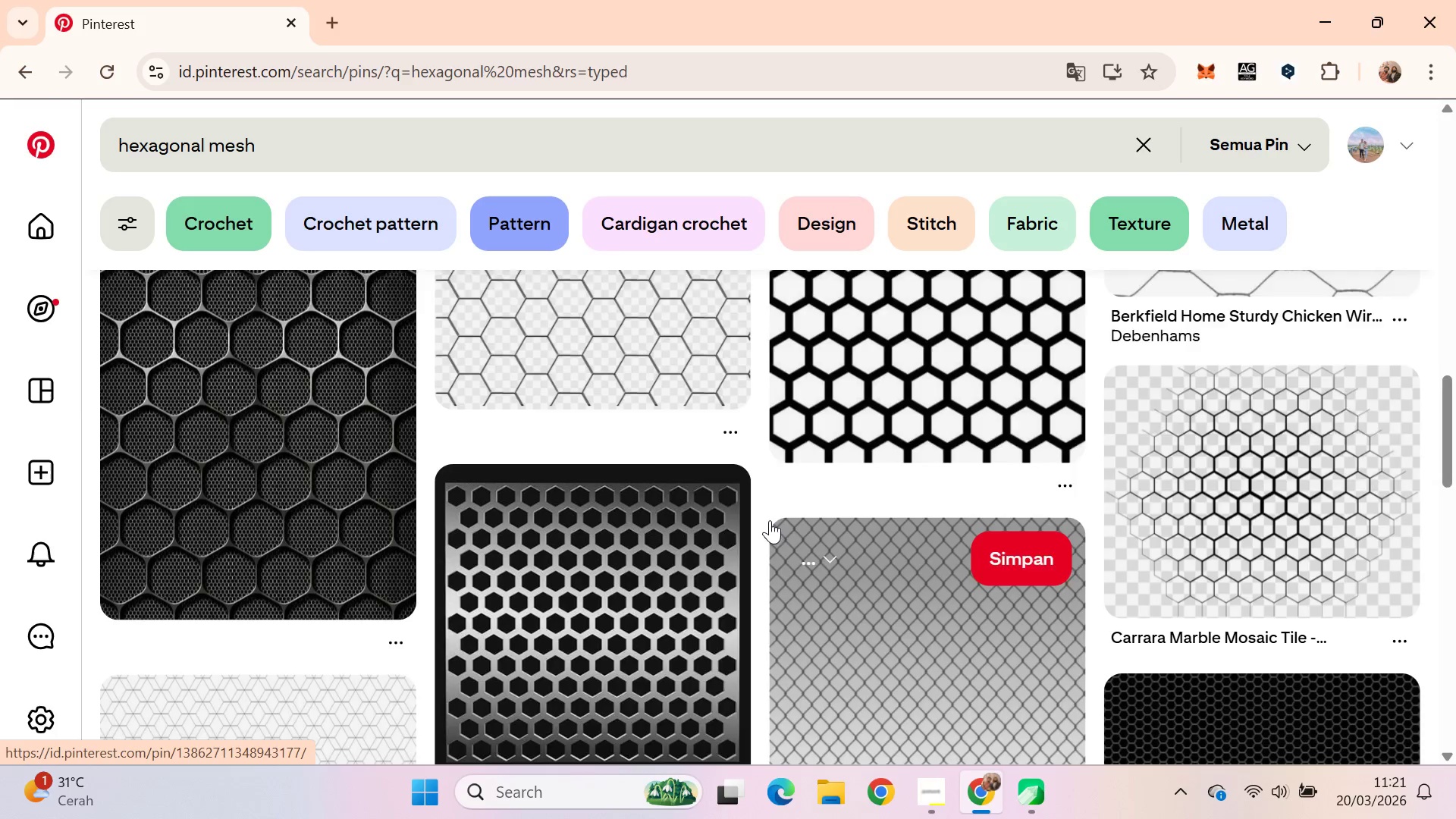 
key(ArrowDown)
 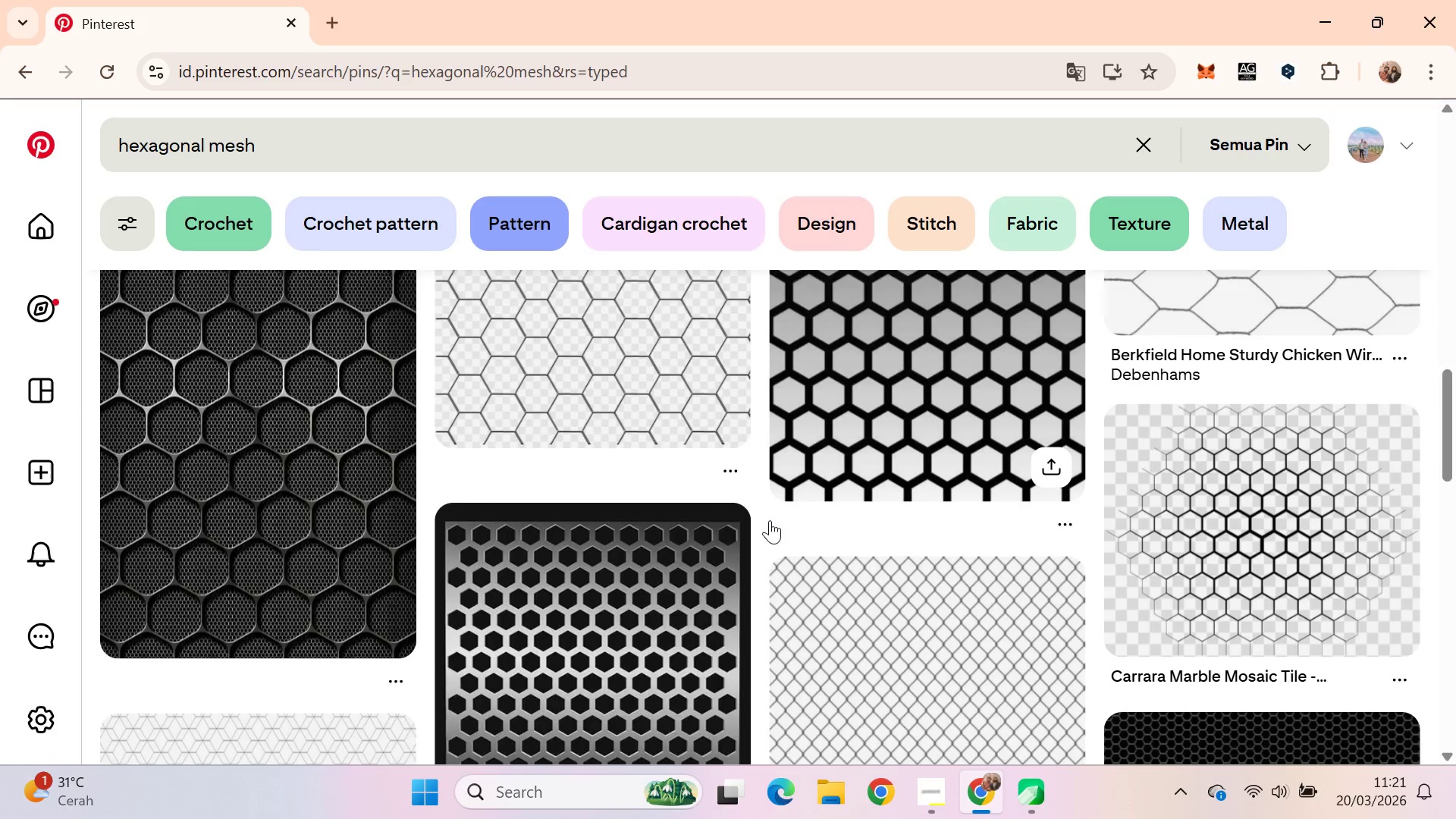 
key(ArrowDown)
 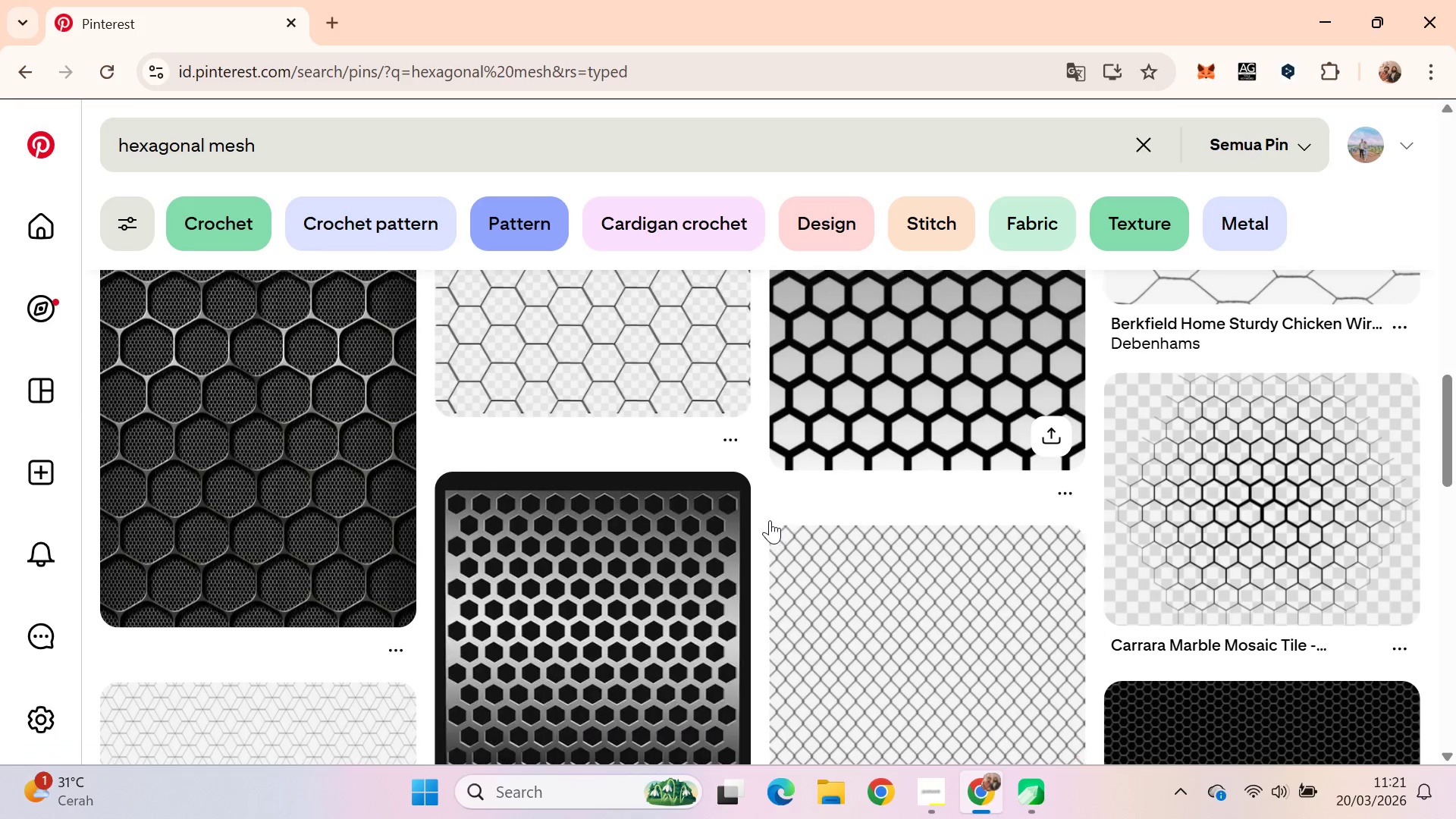 
key(ArrowUp)
 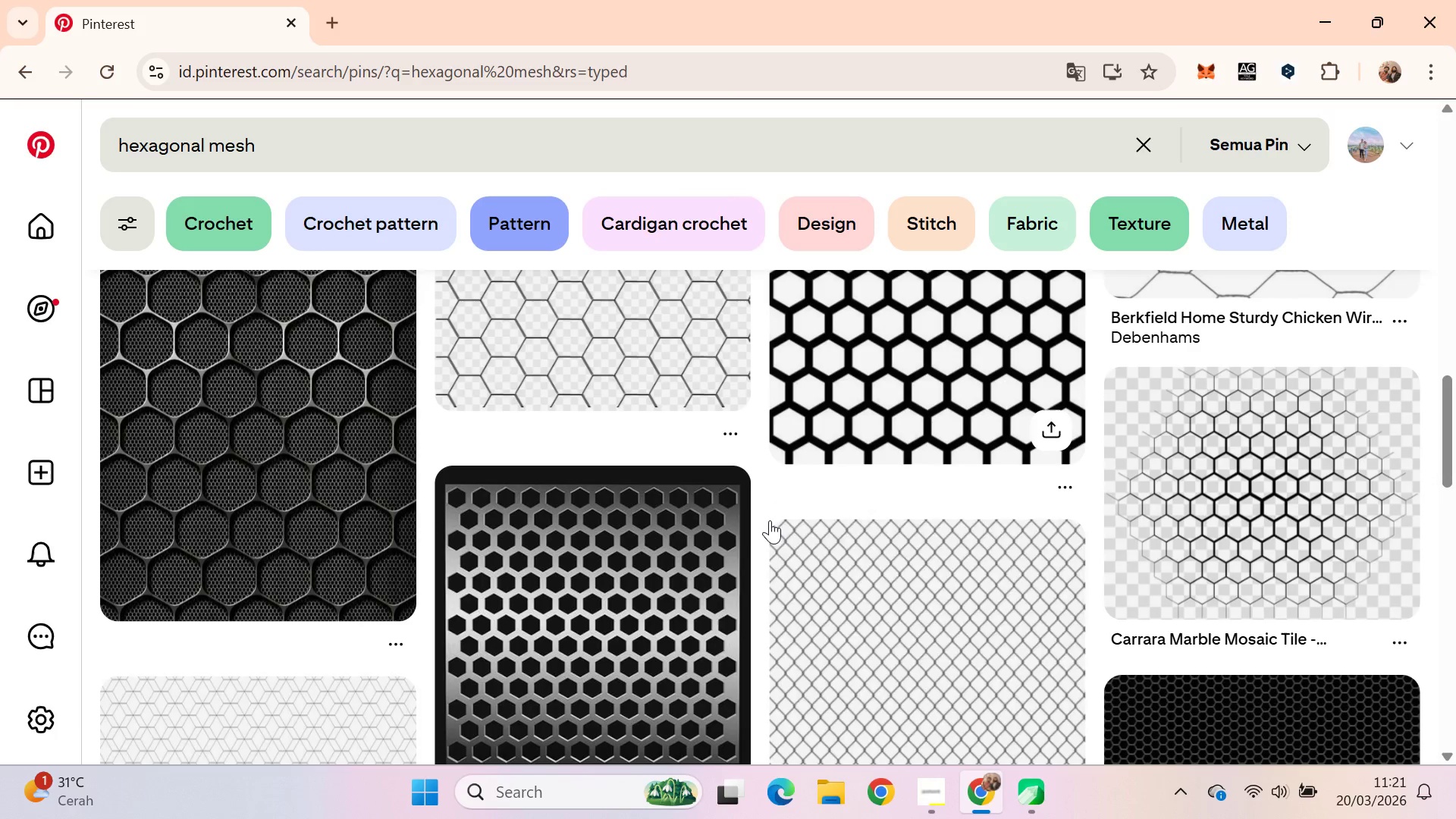 
key(ArrowDown)
 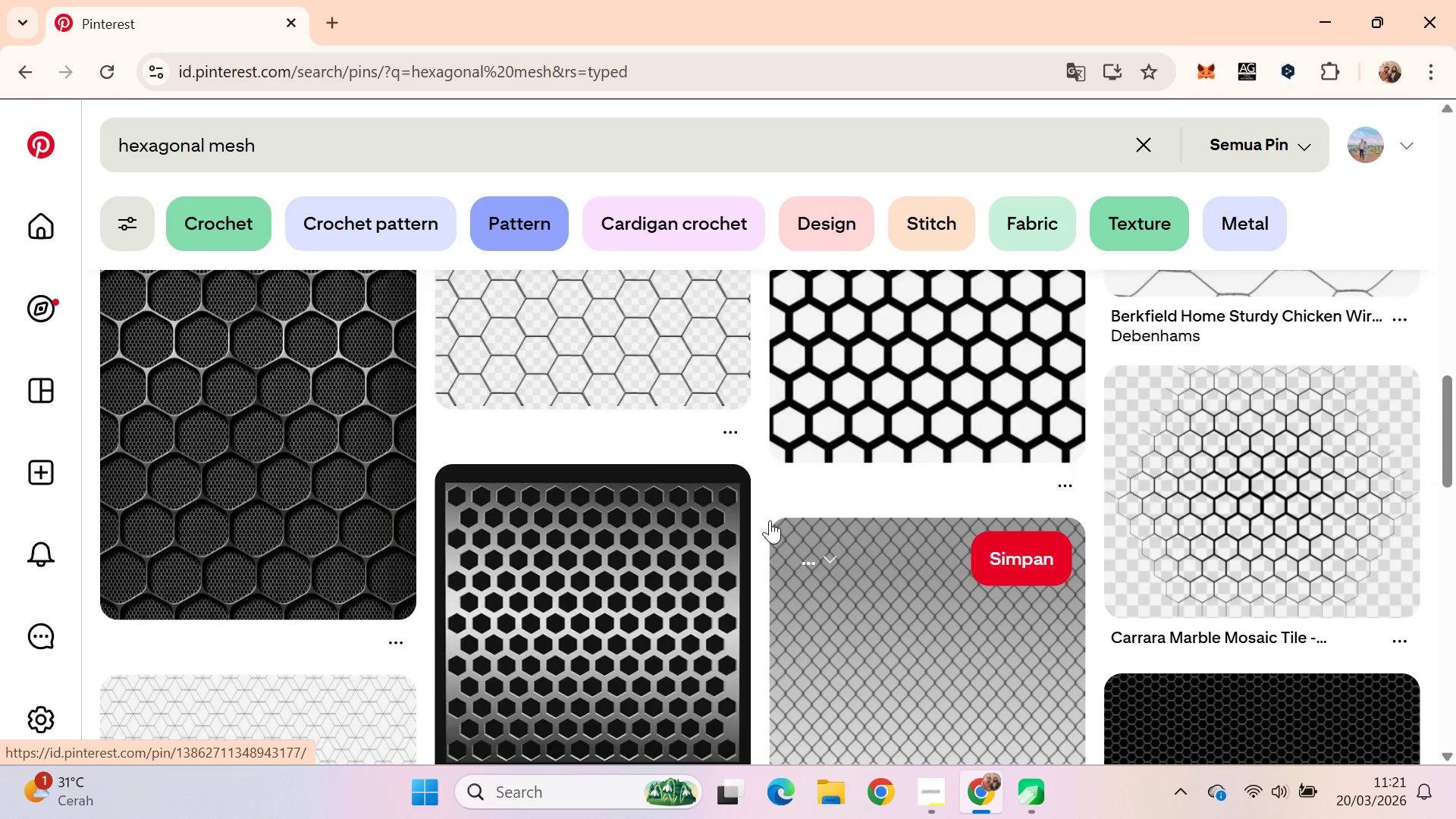 
key(ArrowDown)
 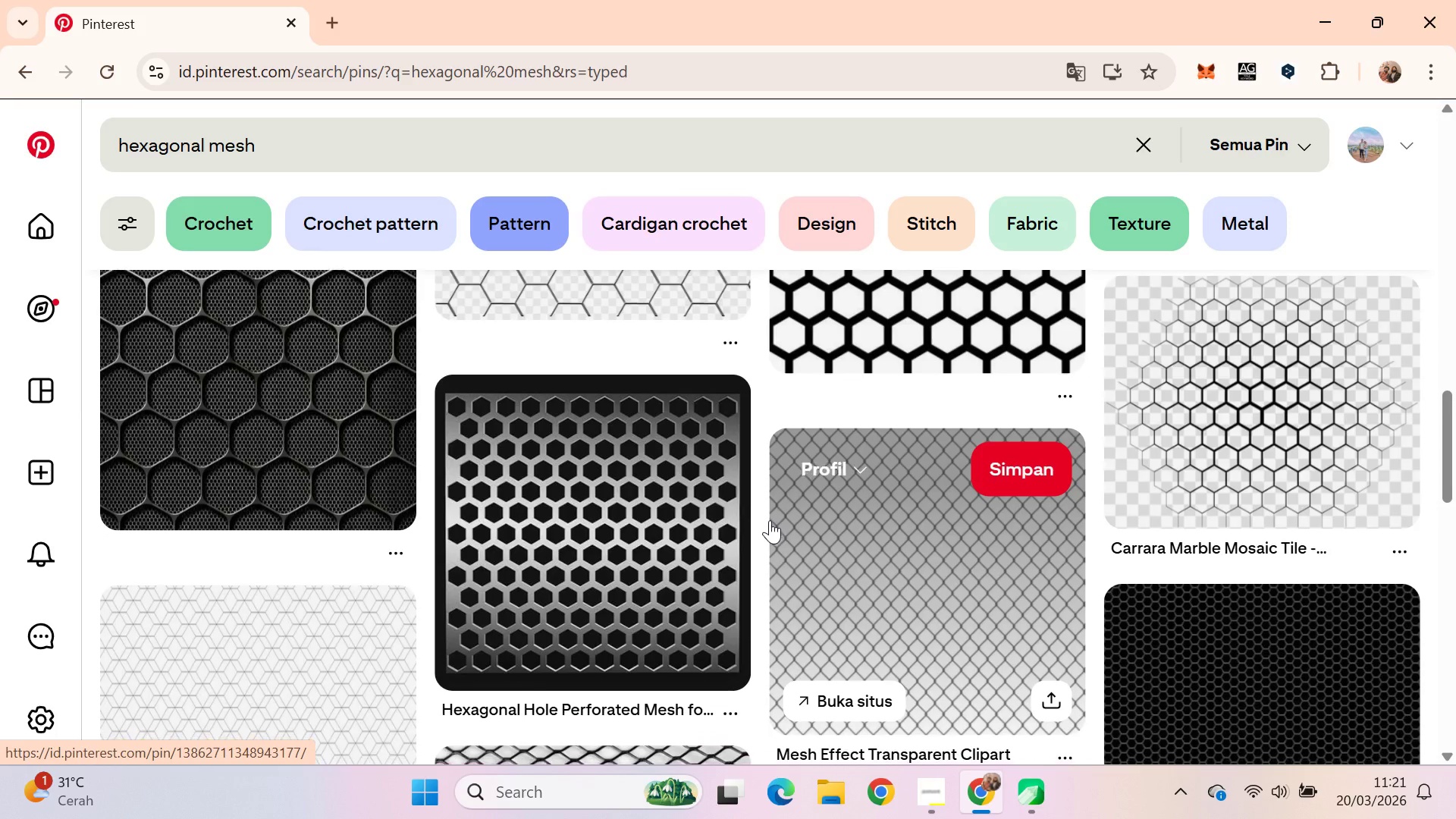 
key(ArrowDown)
 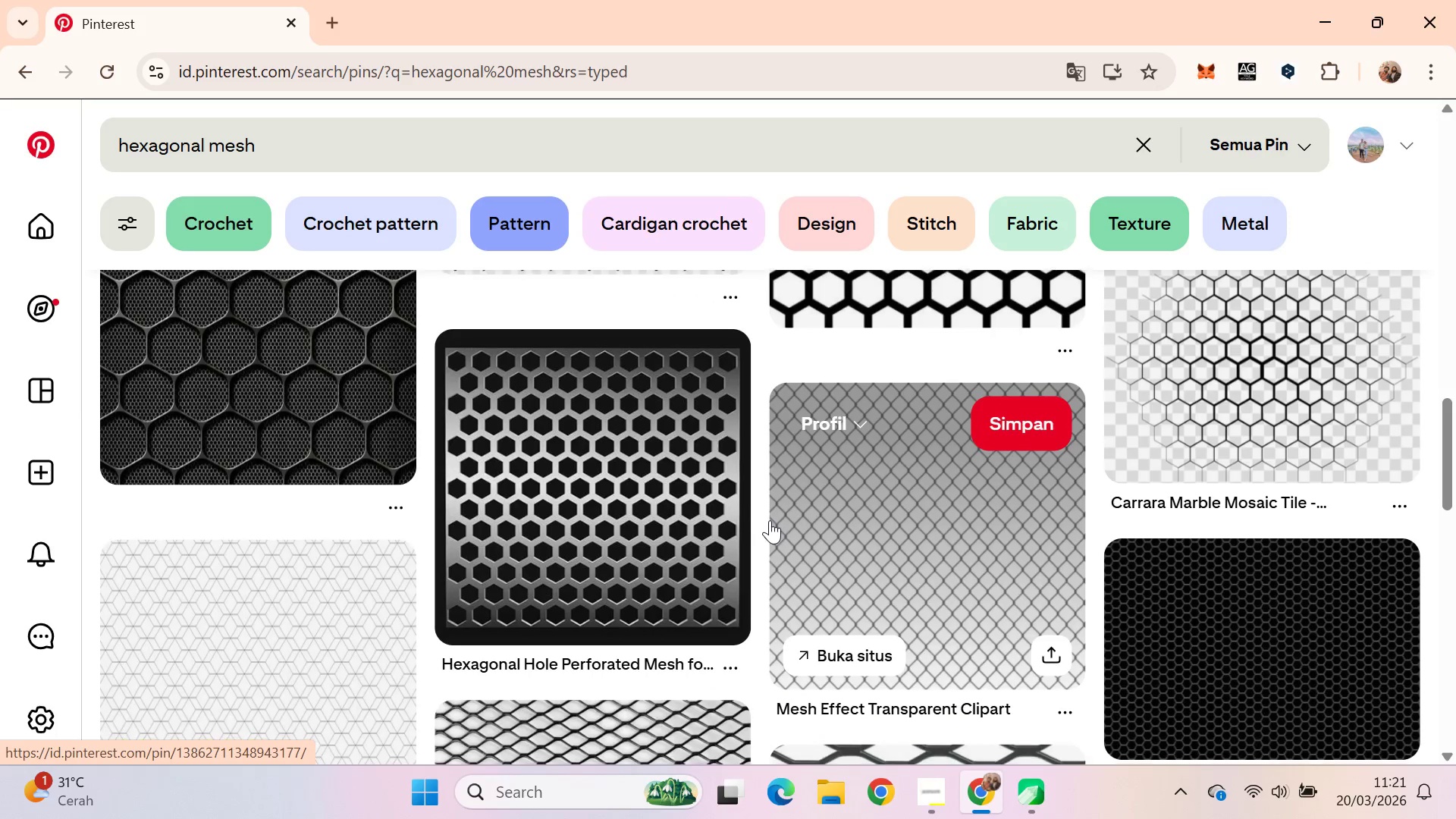 
key(ArrowDown)
 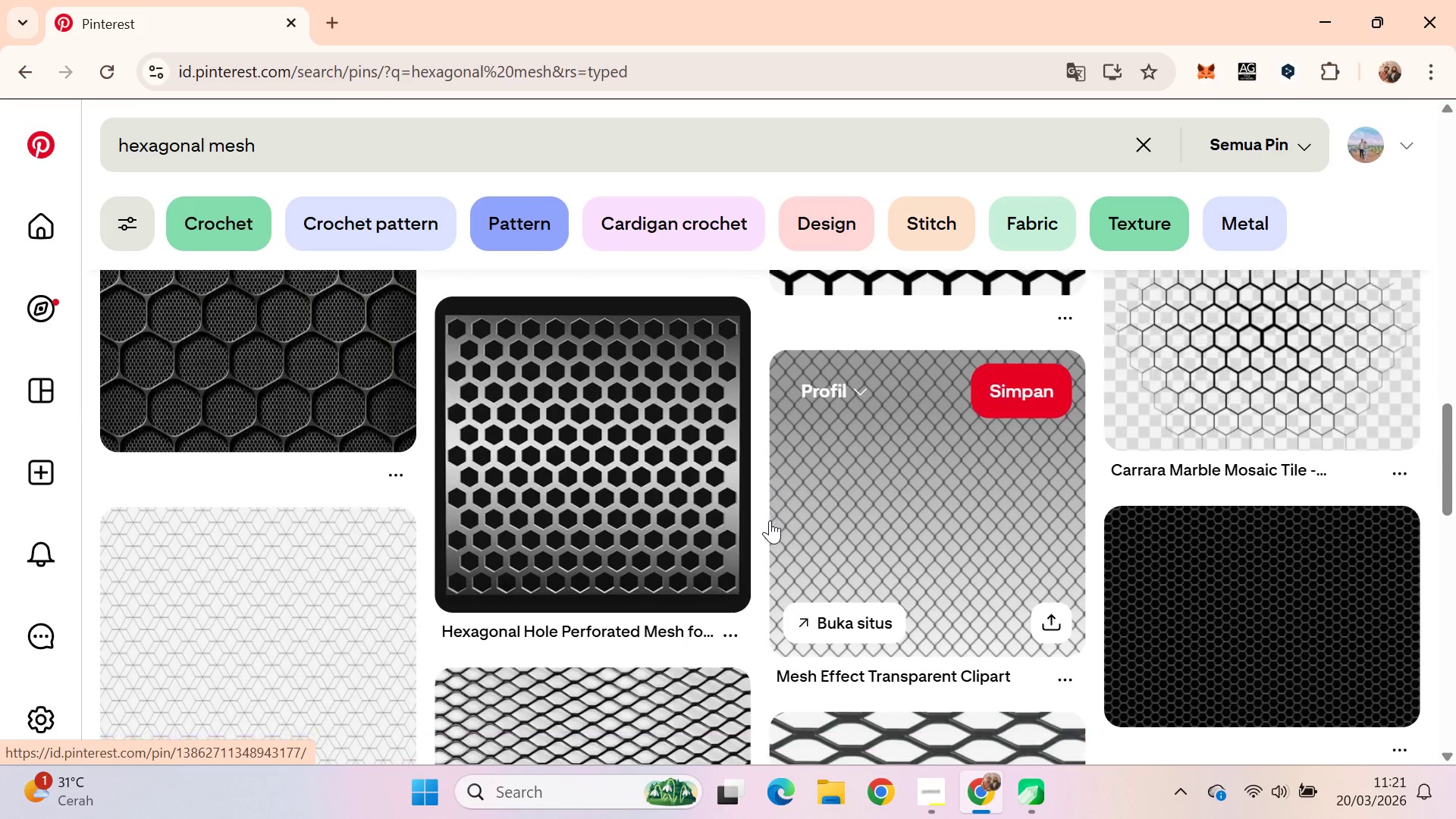 
key(ArrowDown)
 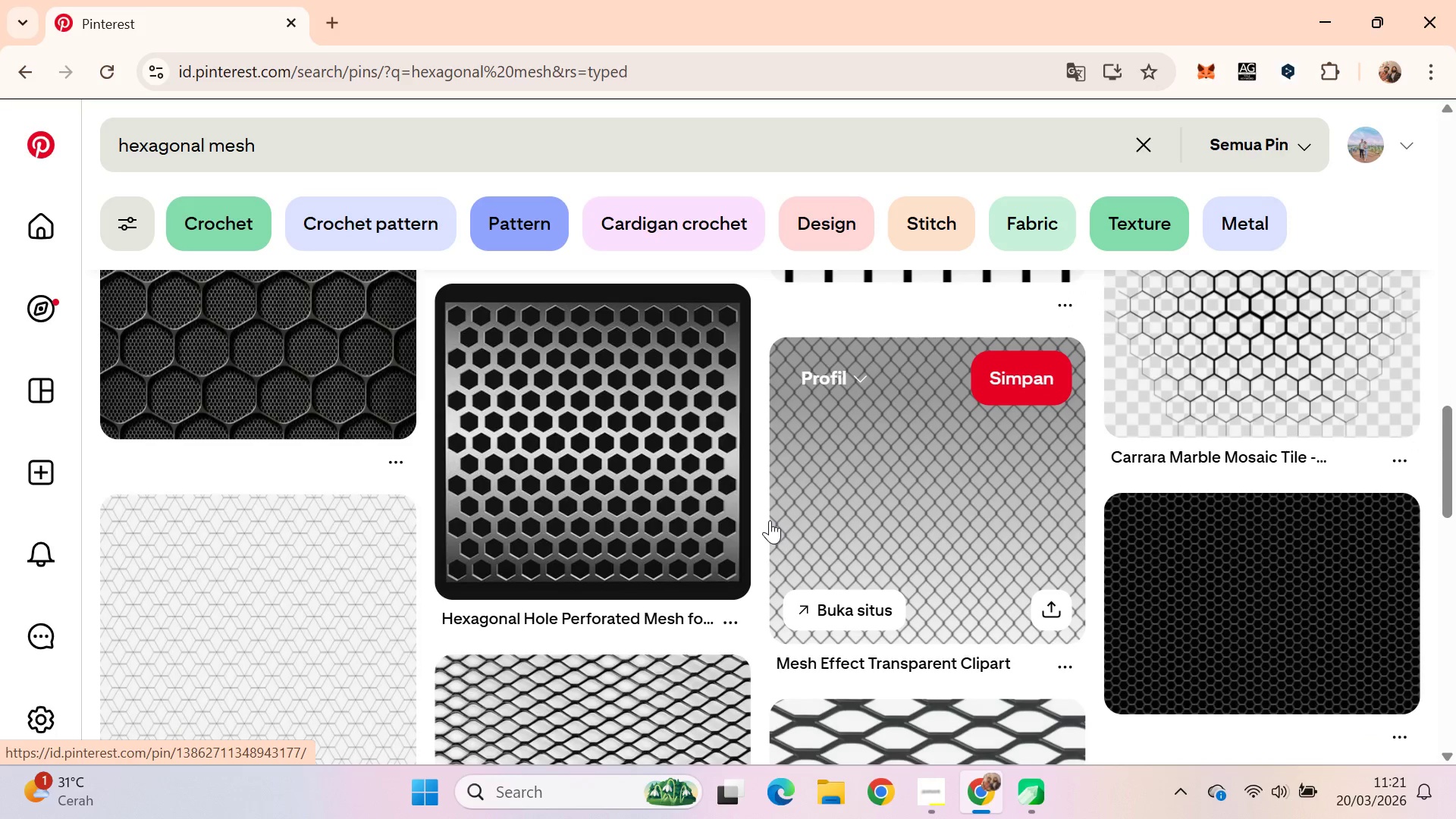 
key(ArrowDown)
 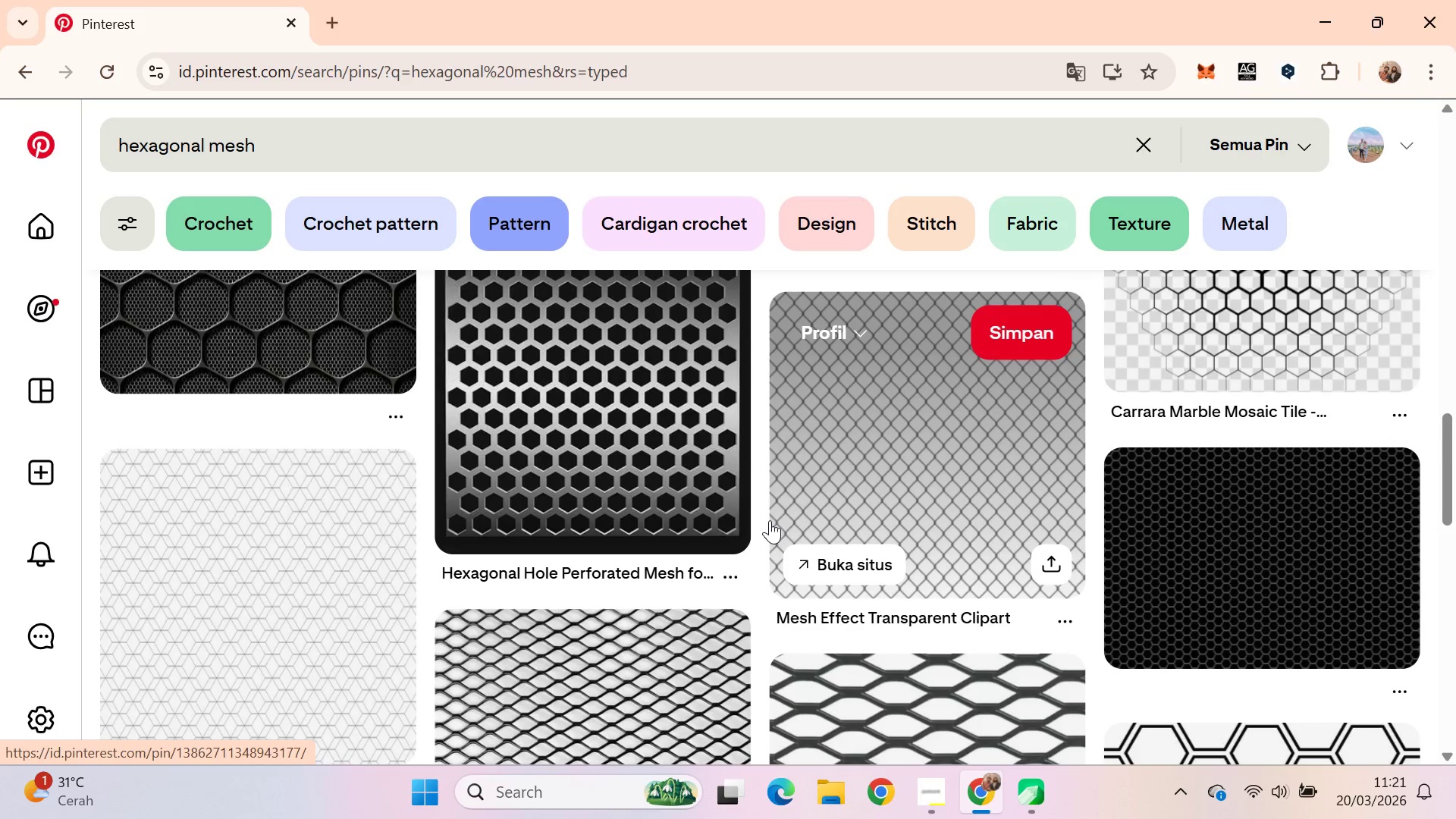 
key(ArrowDown)
 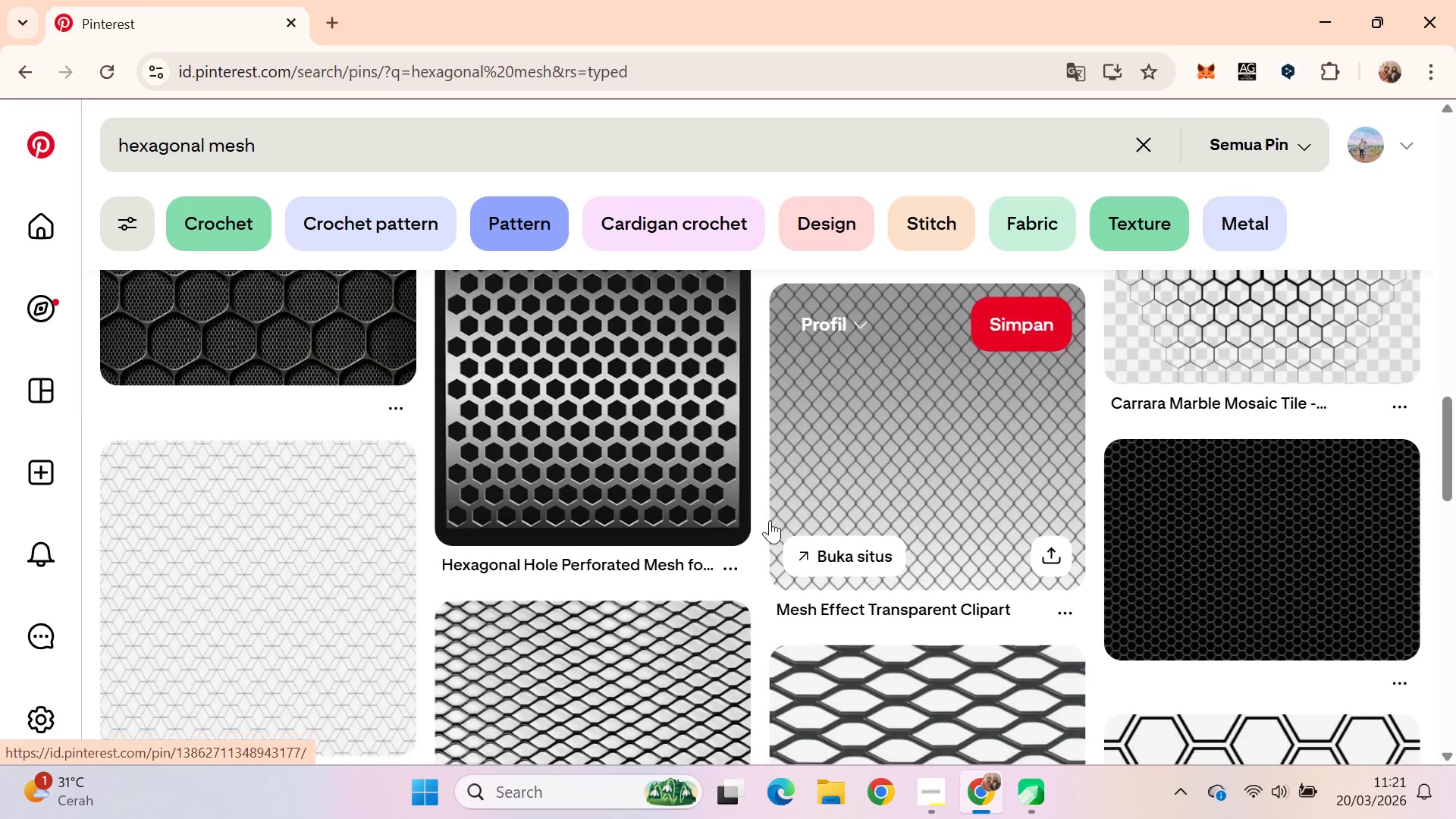 
key(ArrowDown)
 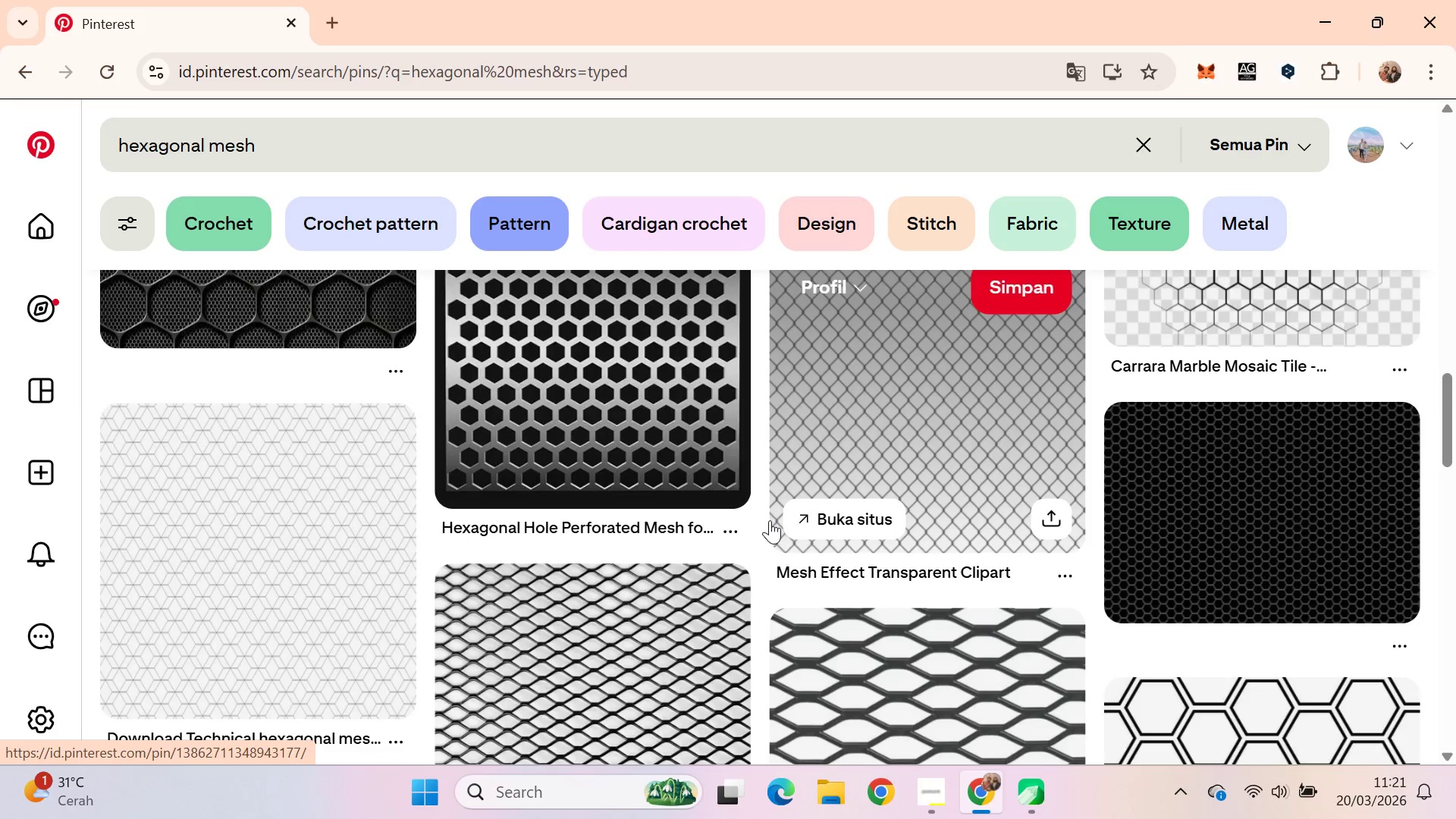 
key(ArrowDown)
 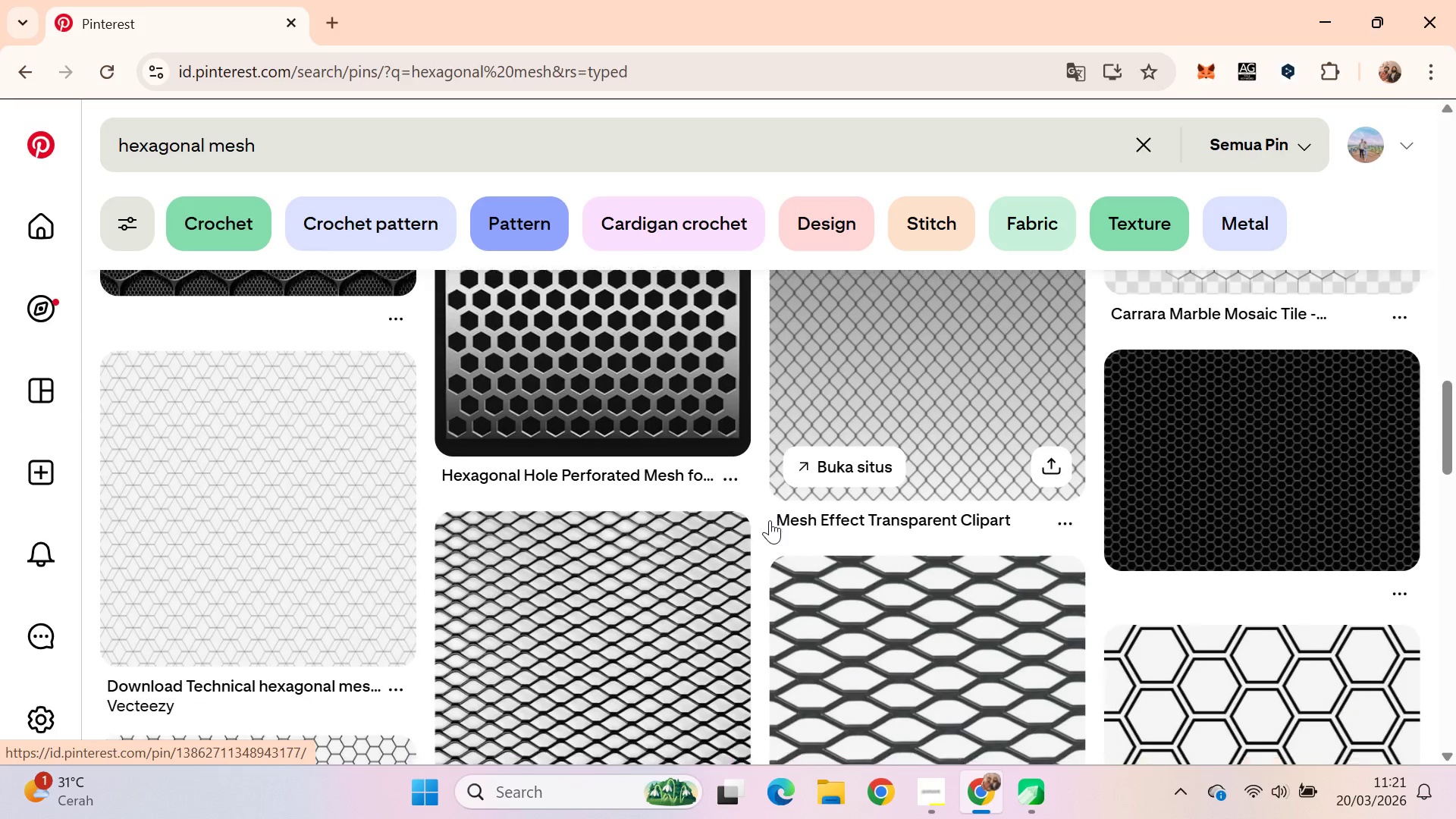 
key(ArrowDown)
 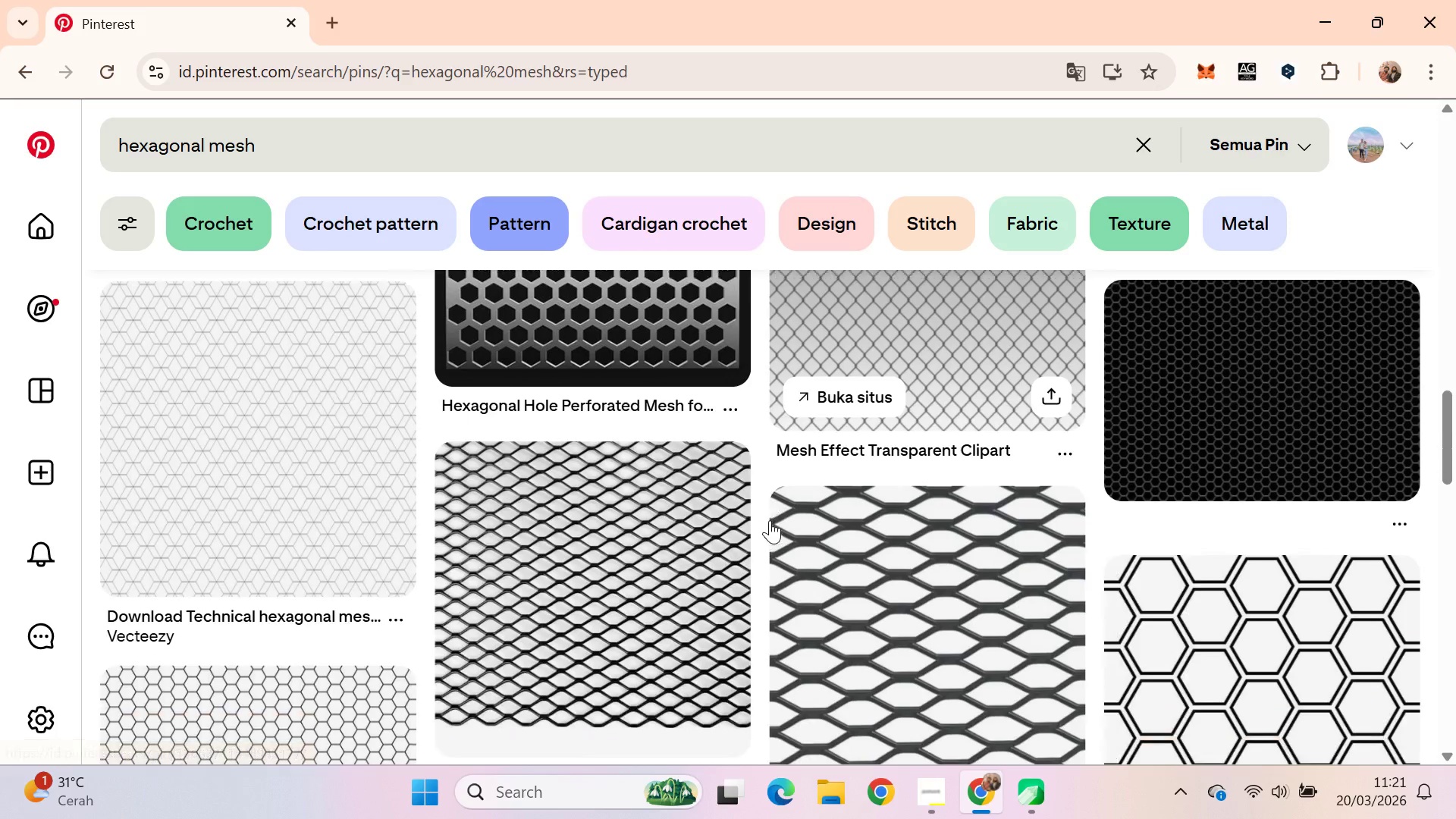 
key(ArrowDown)
 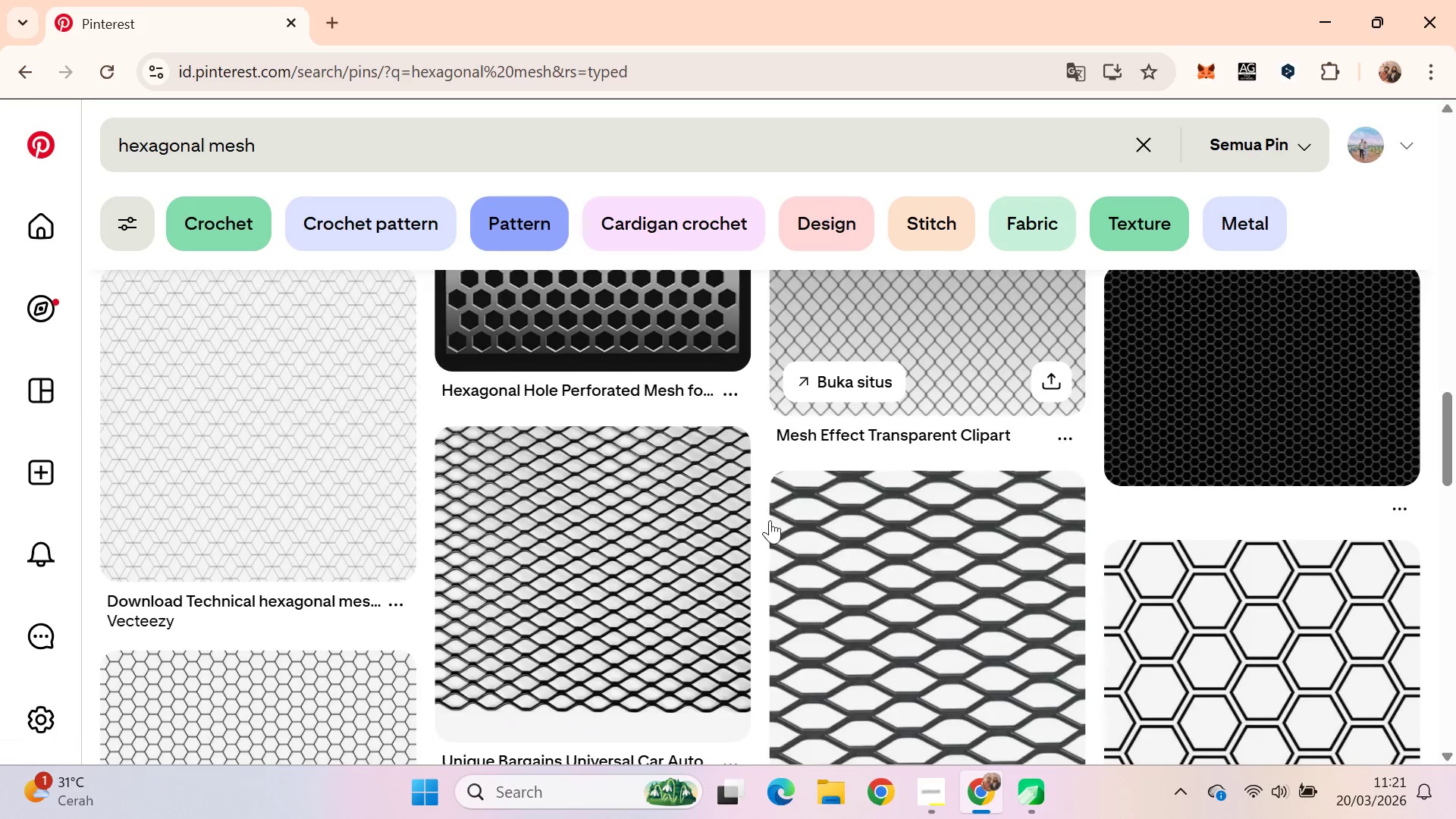 
key(ArrowDown)
 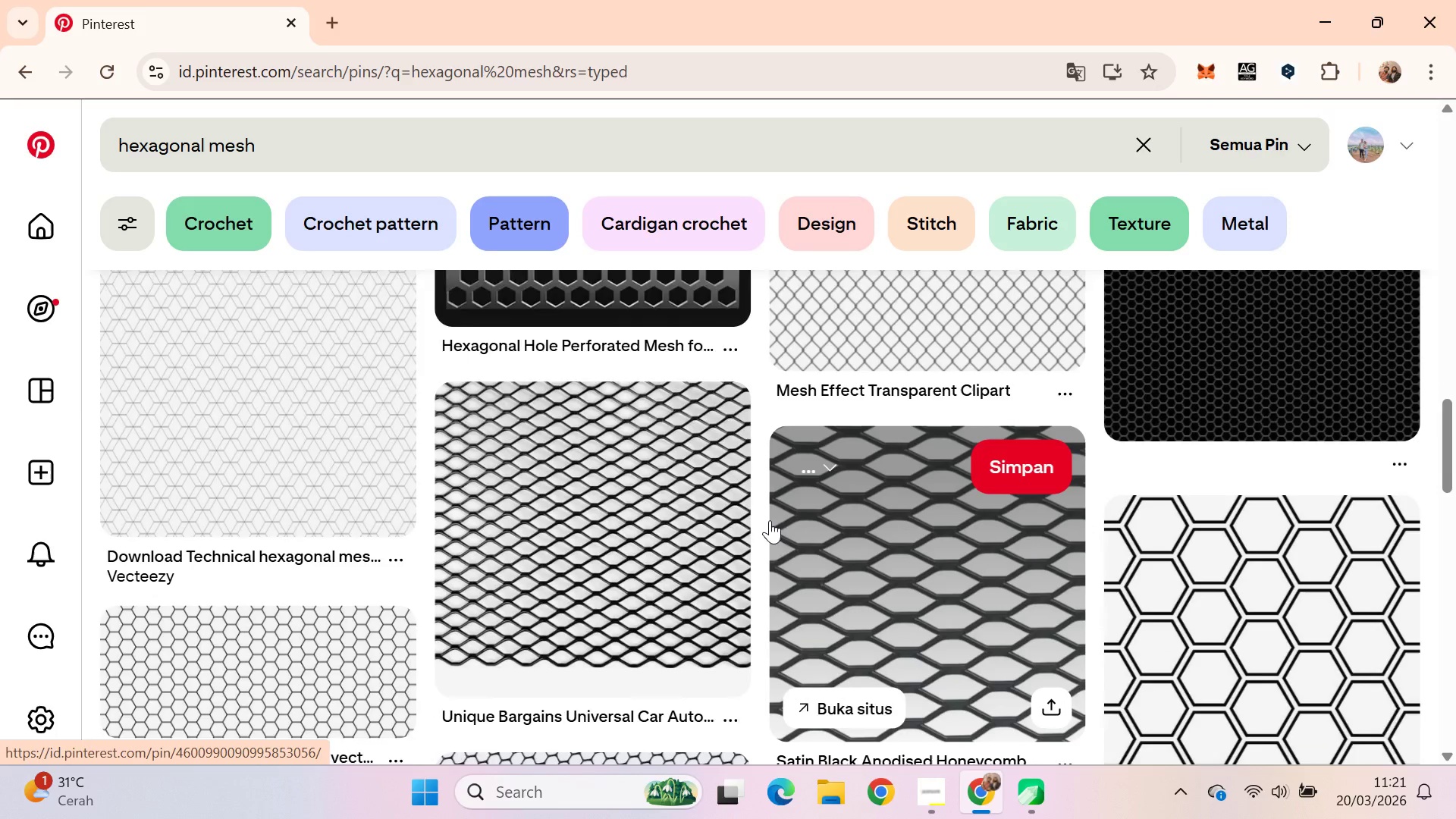 
key(ArrowDown)
 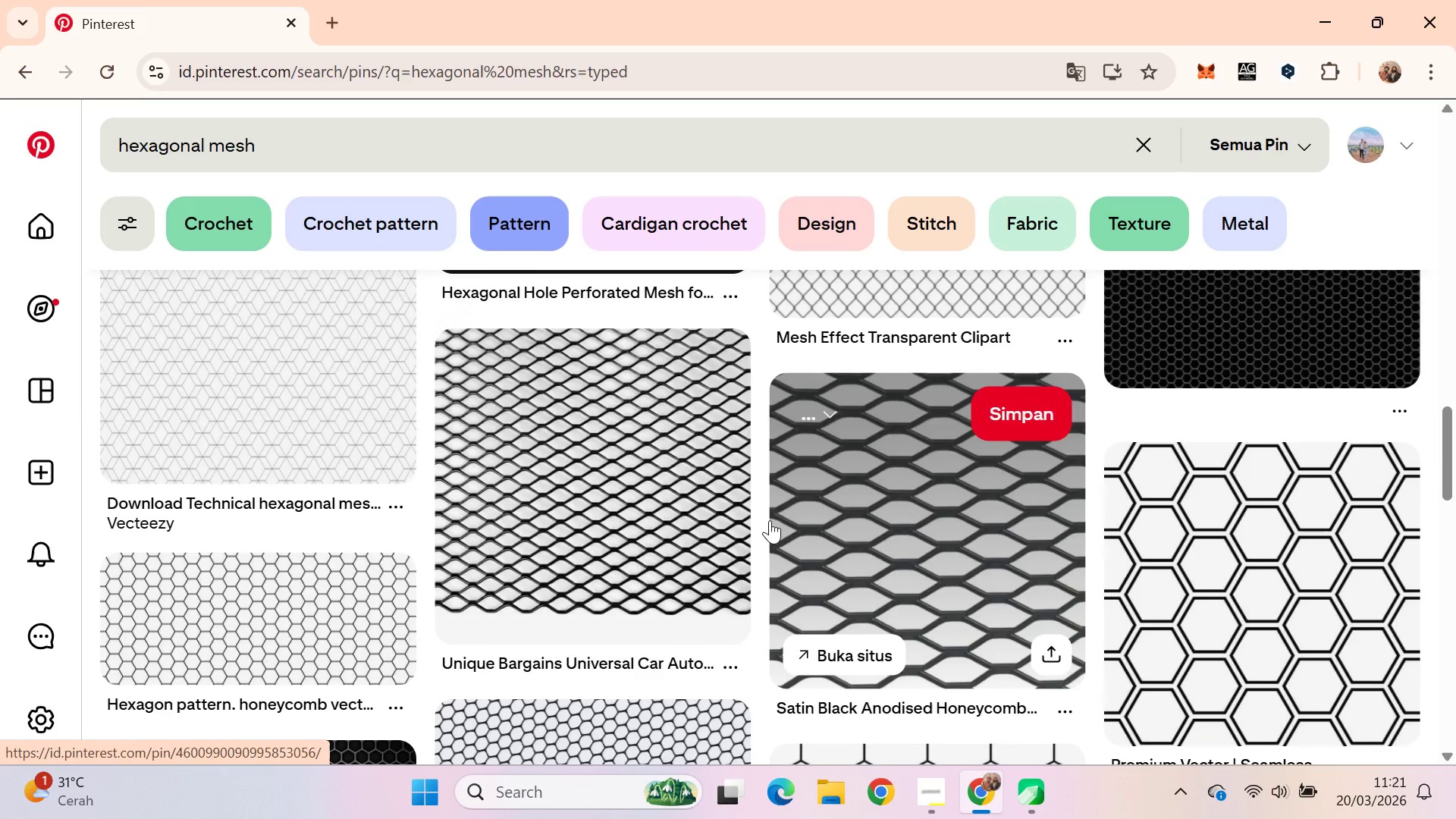 
key(ArrowDown)
 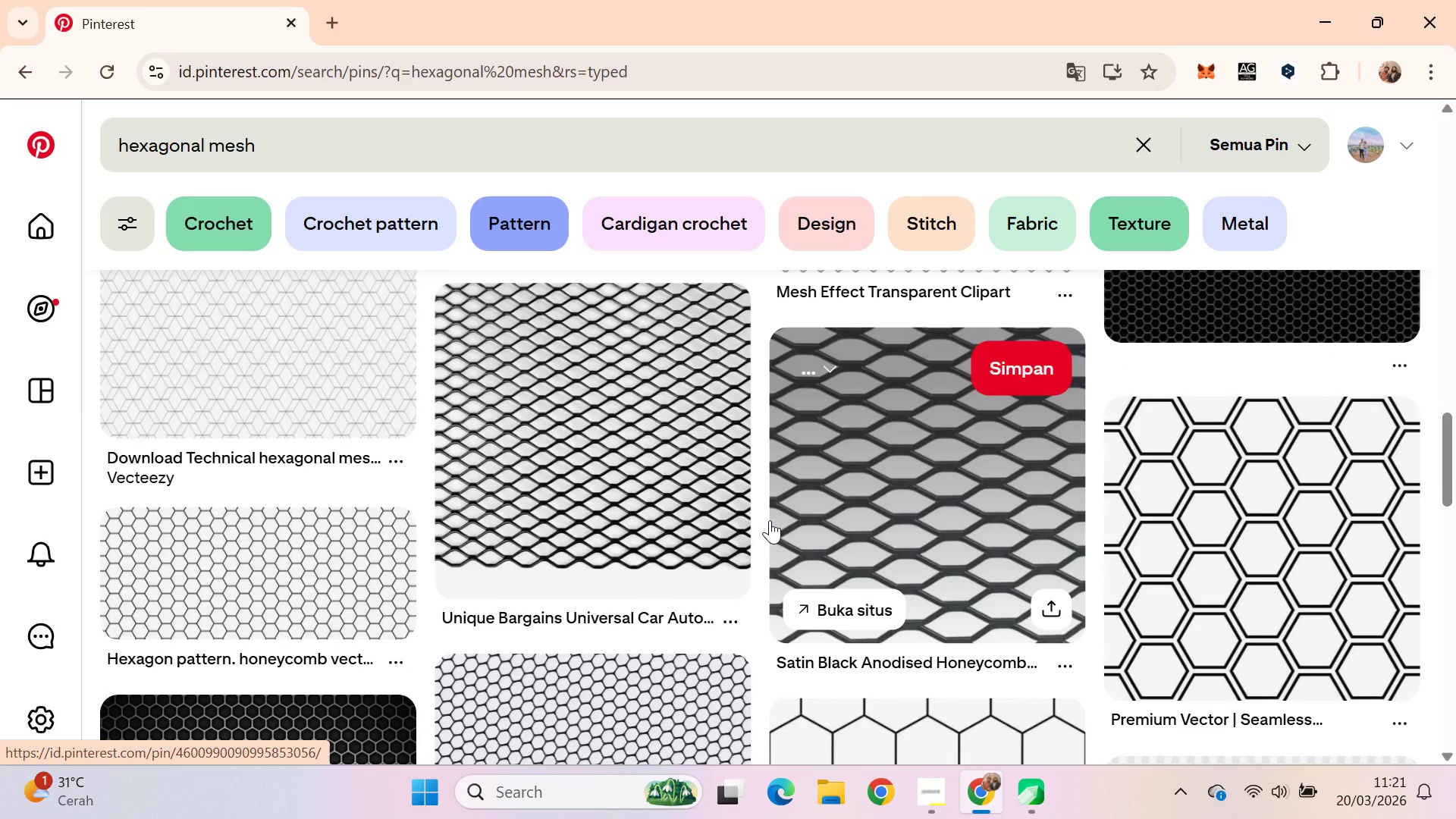 
key(ArrowDown)
 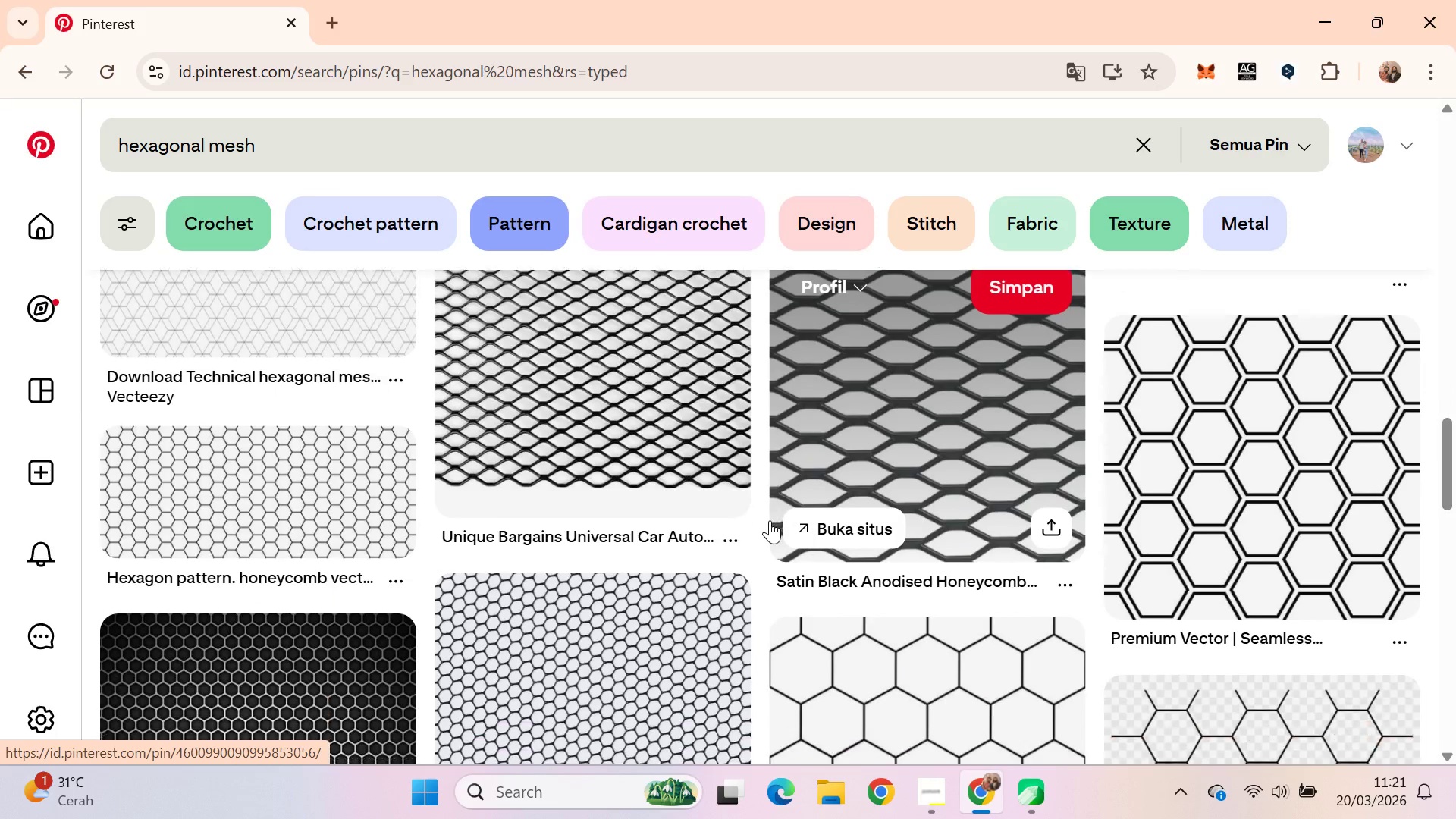 
key(ArrowDown)
 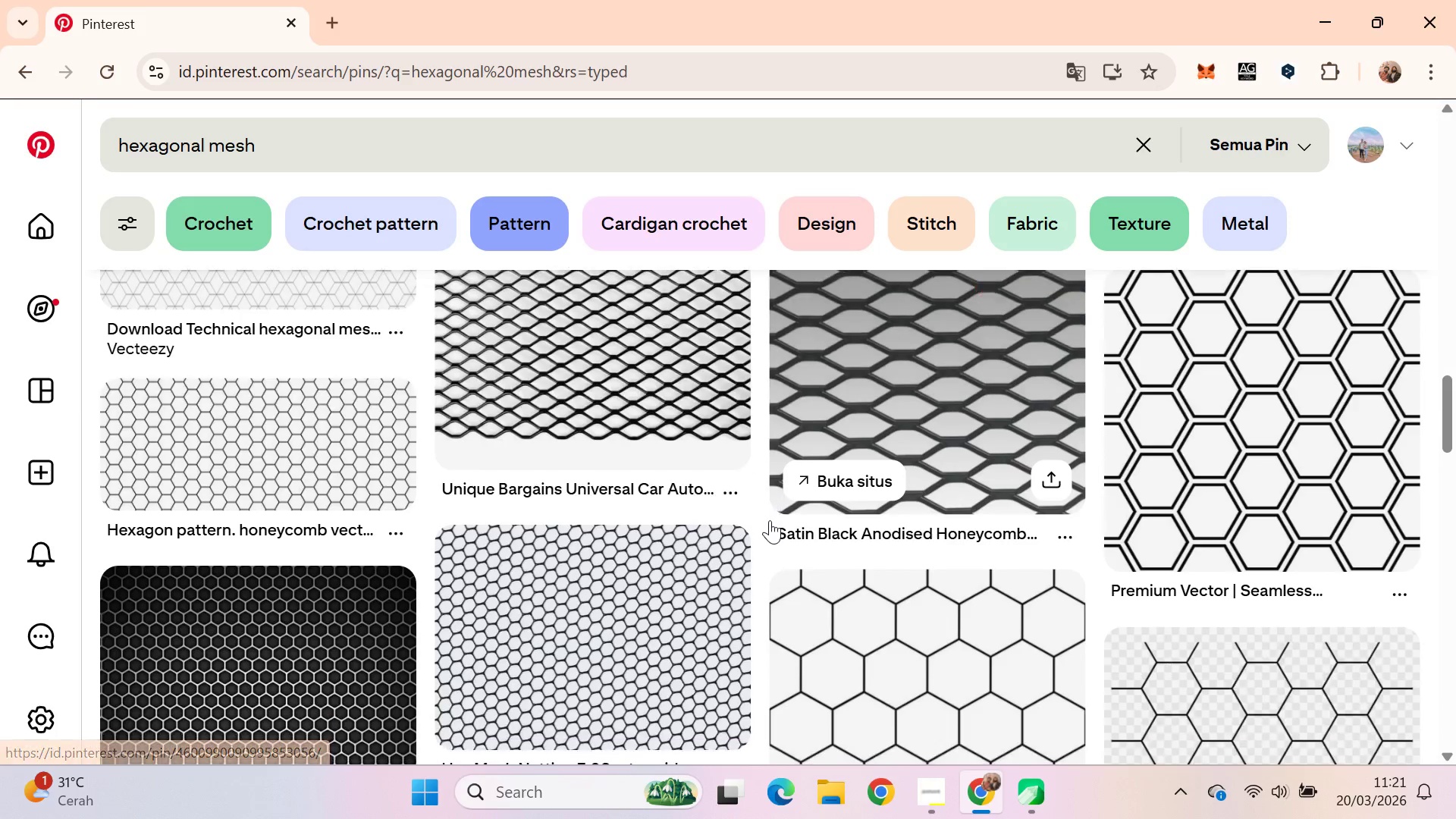 
key(ArrowDown)
 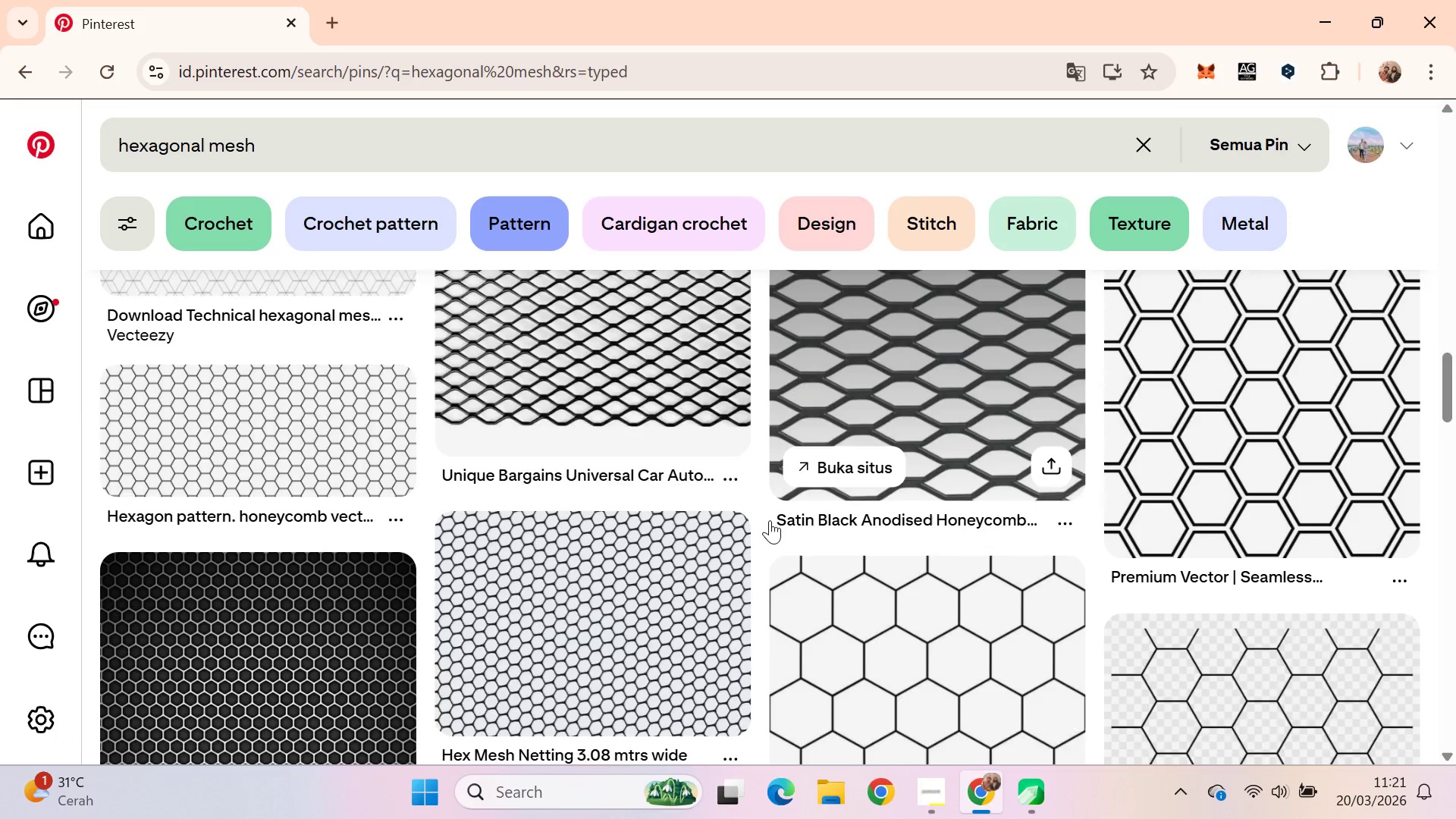 
key(ArrowDown)
 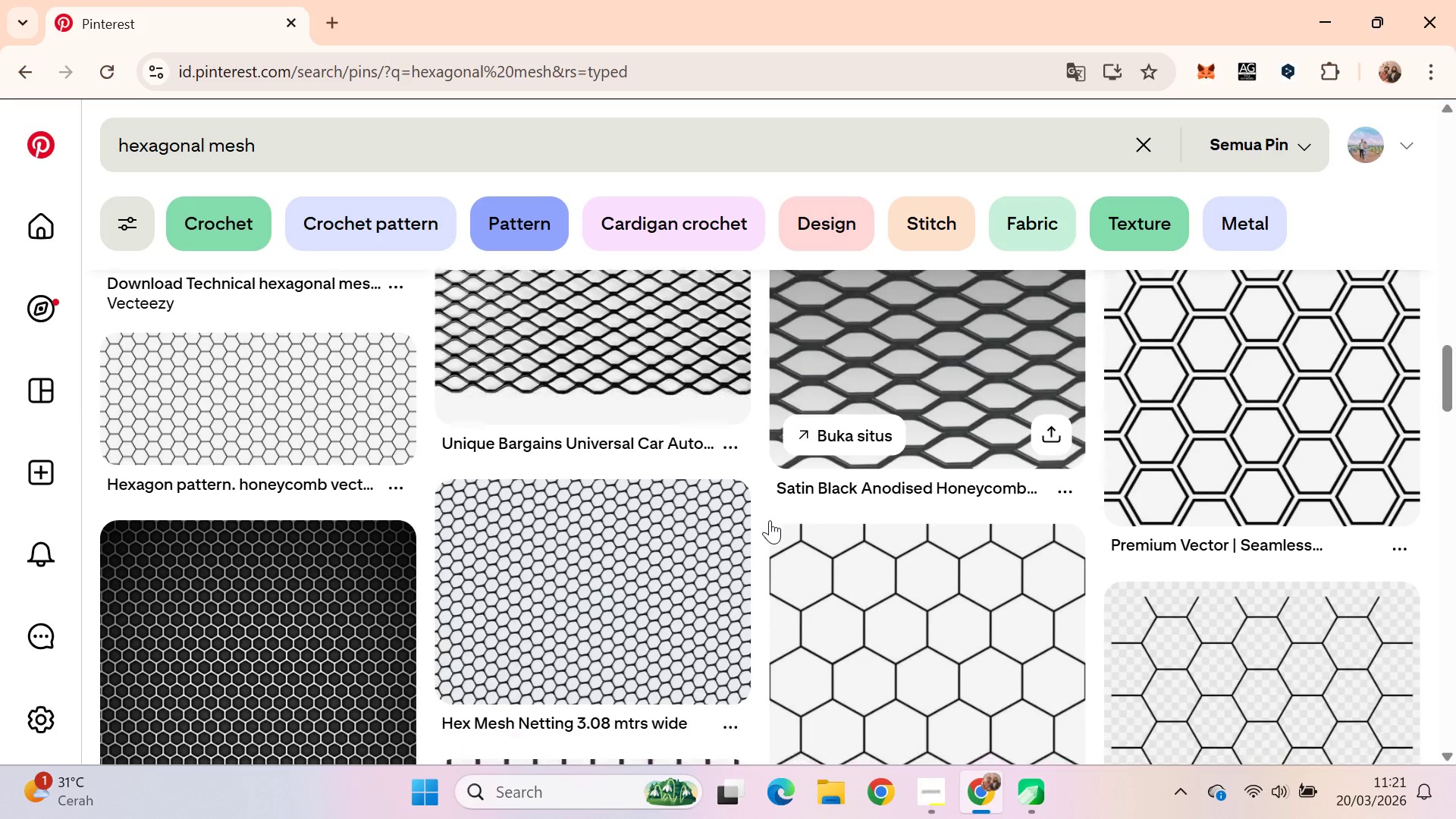 
key(ArrowDown)
 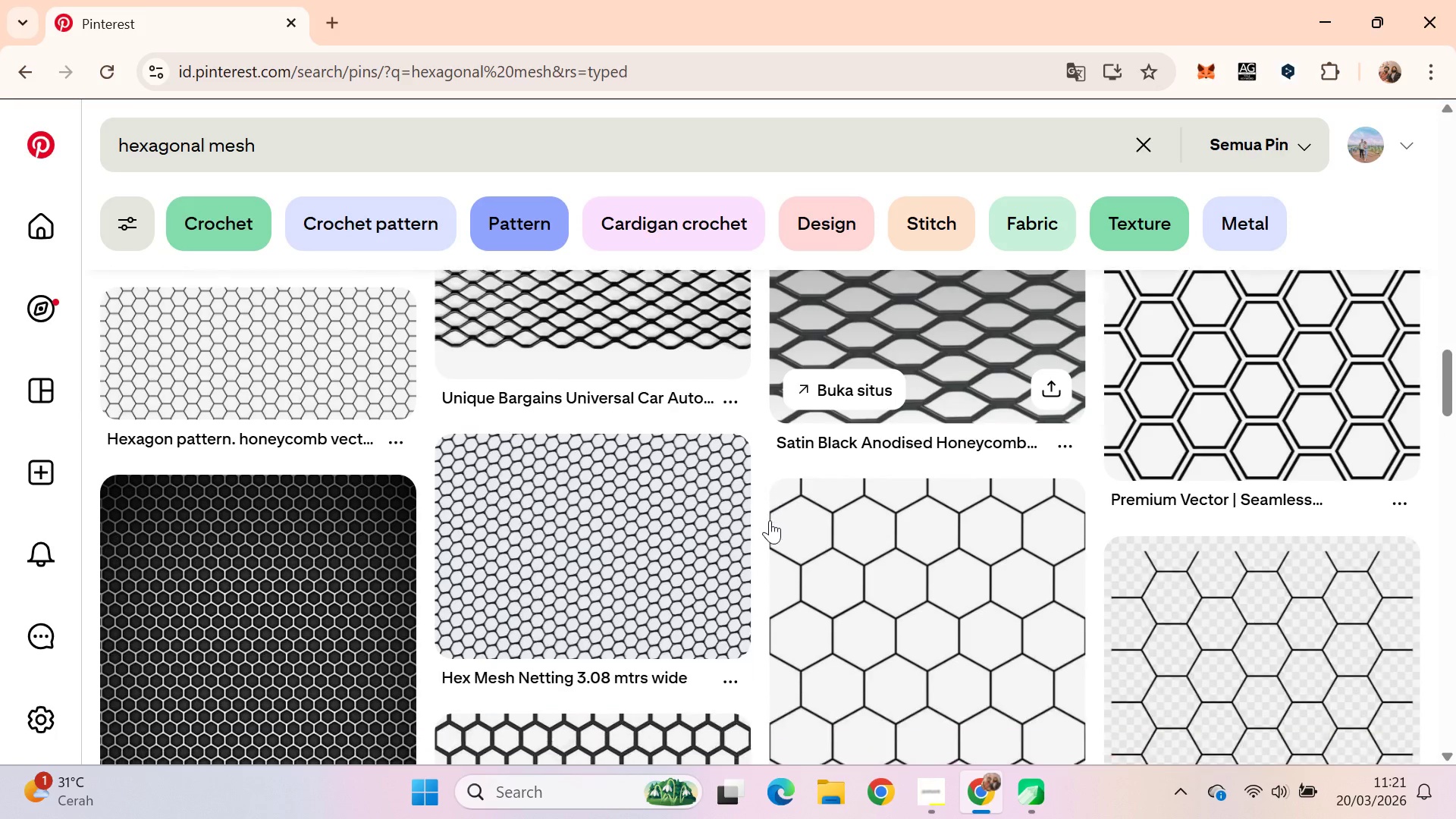 
key(ArrowDown)
 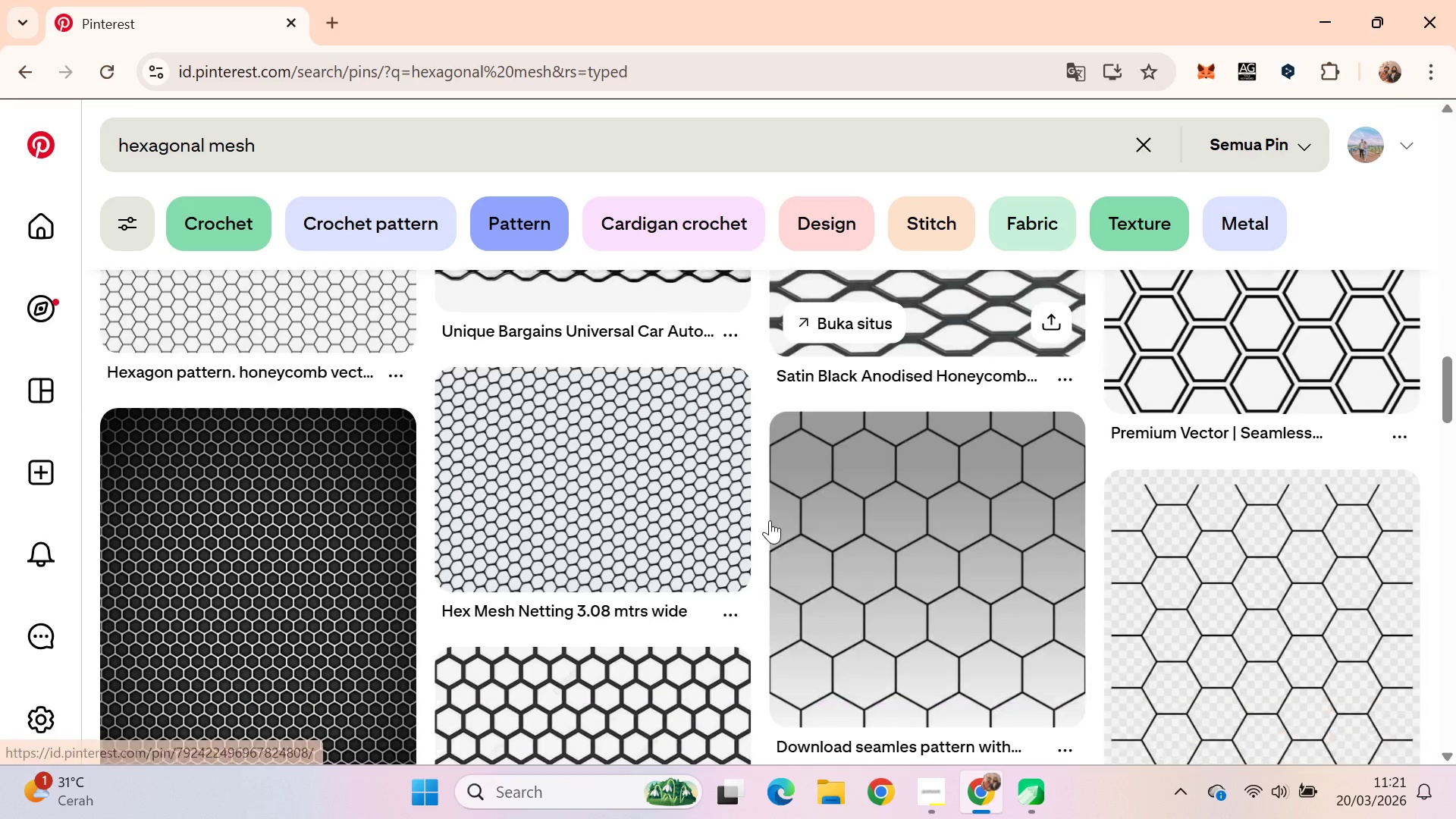 
key(ArrowDown)
 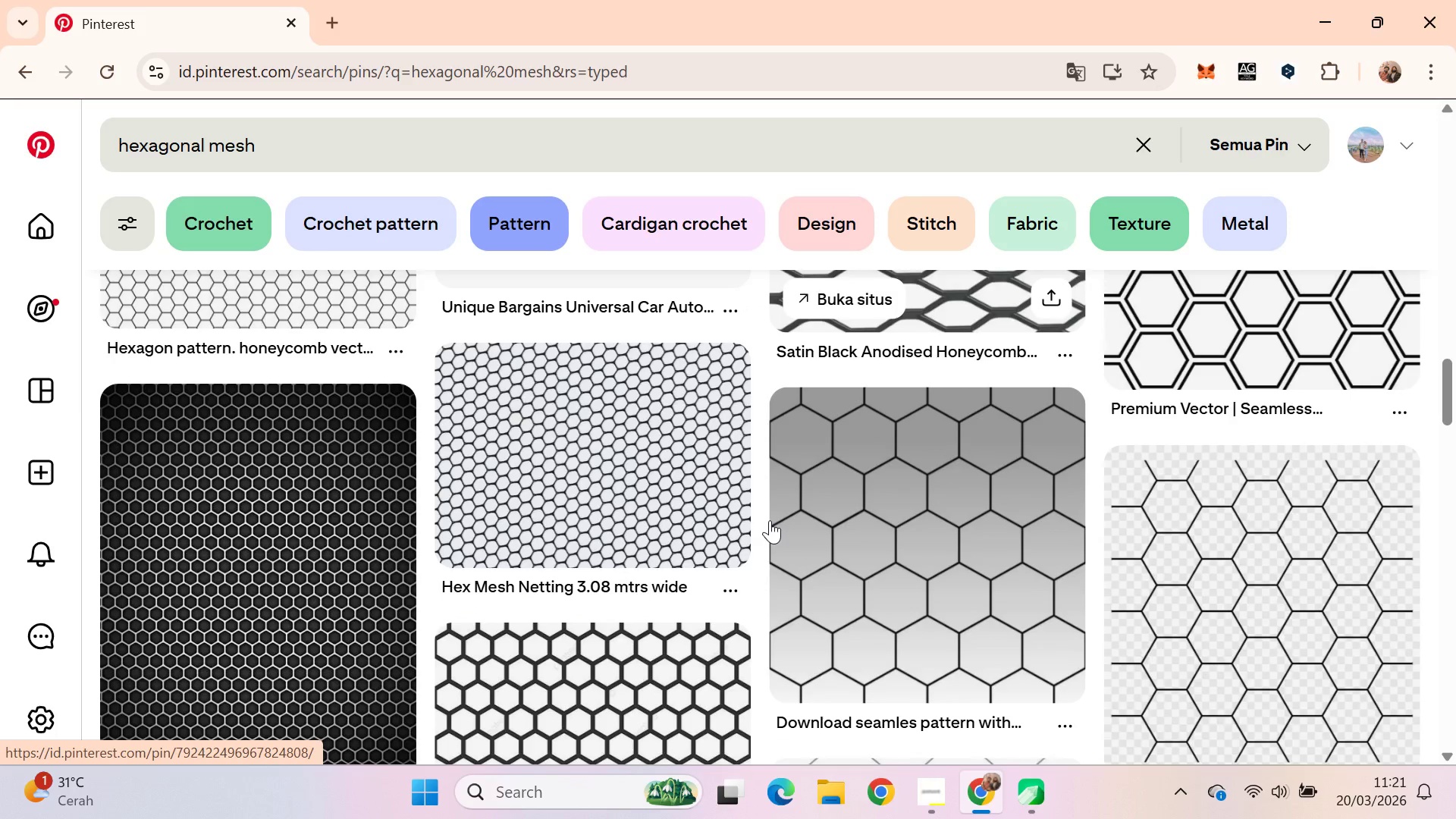 
key(ArrowDown)
 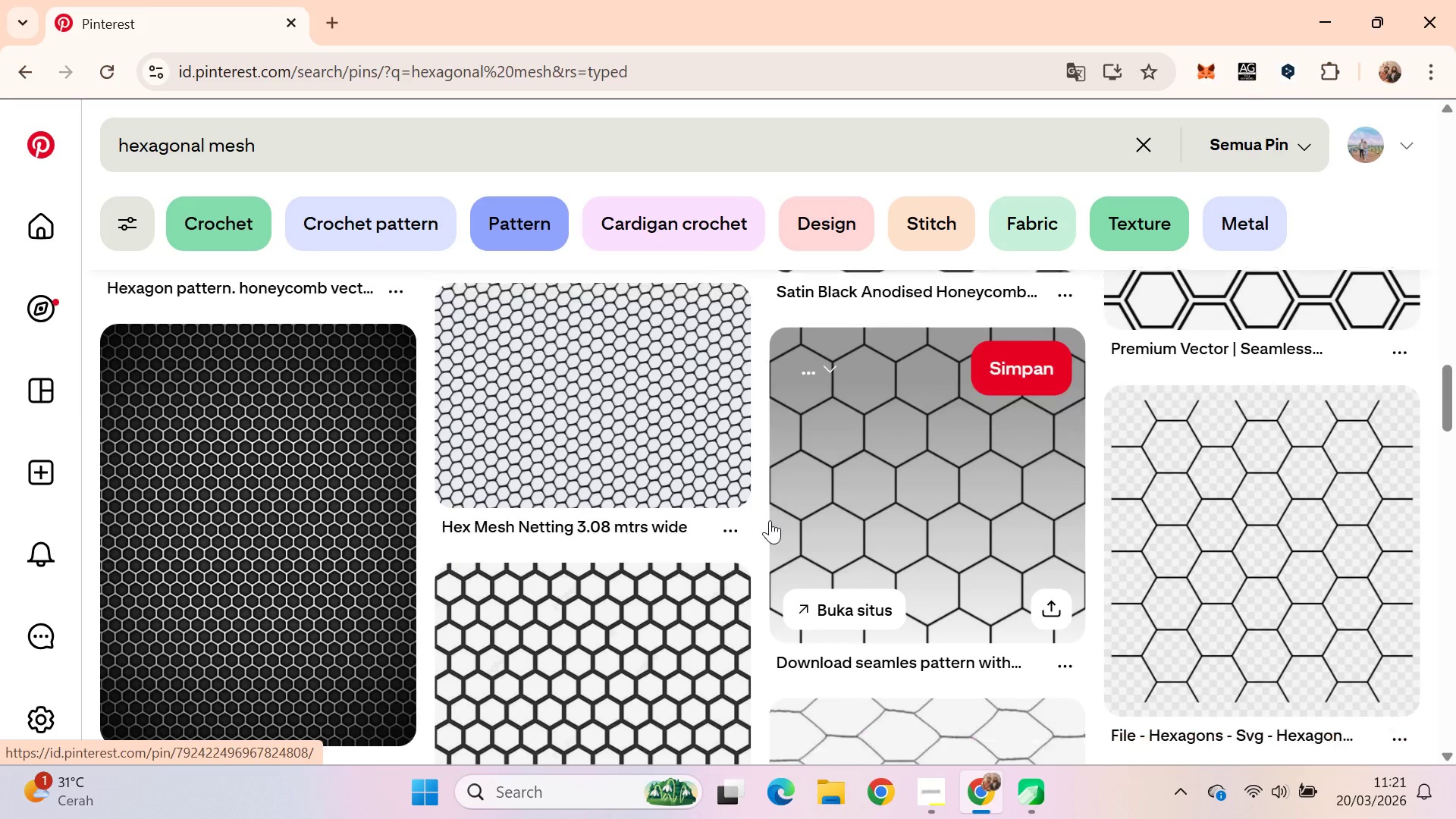 
key(ArrowDown)
 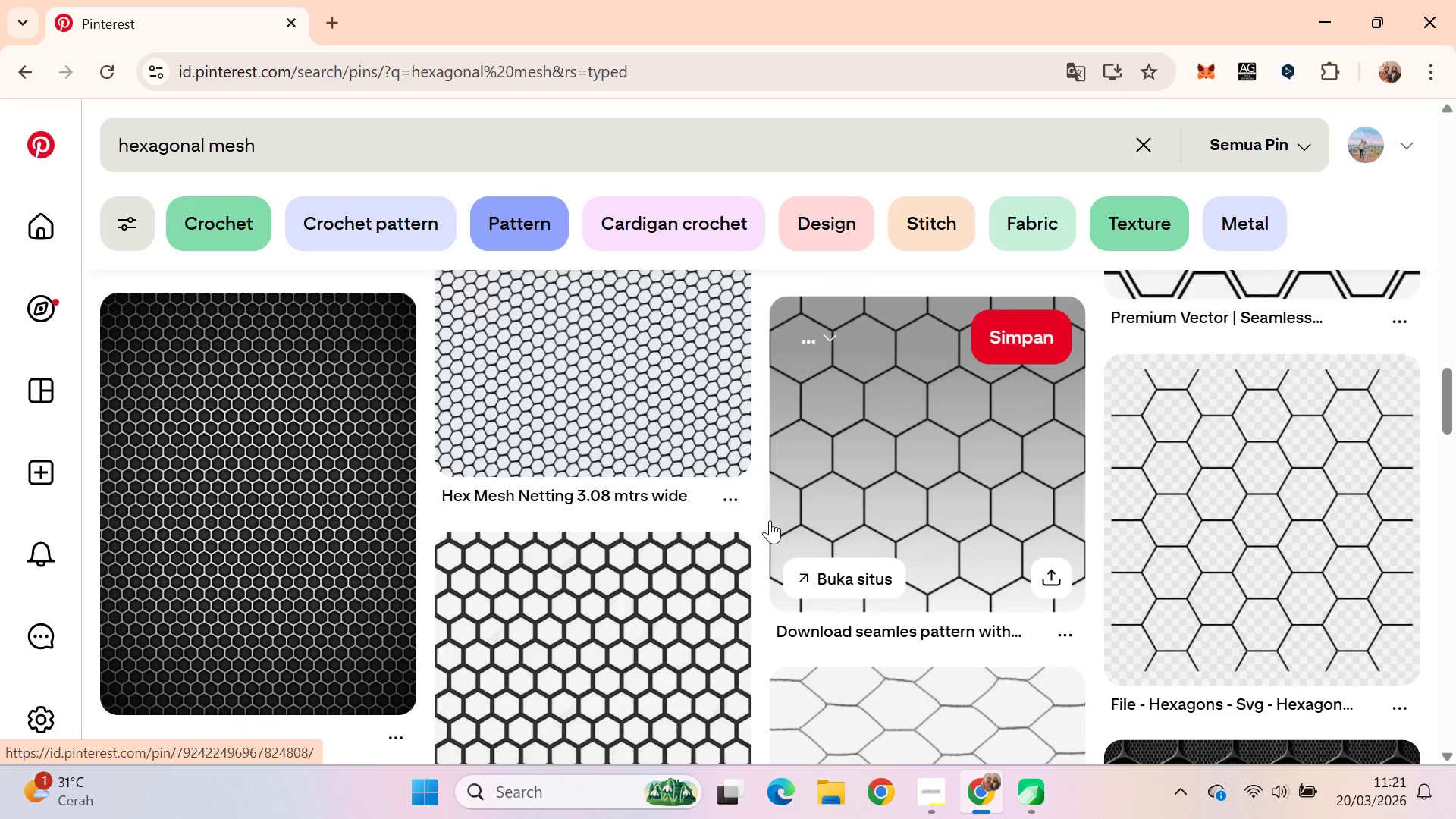 
key(ArrowDown)
 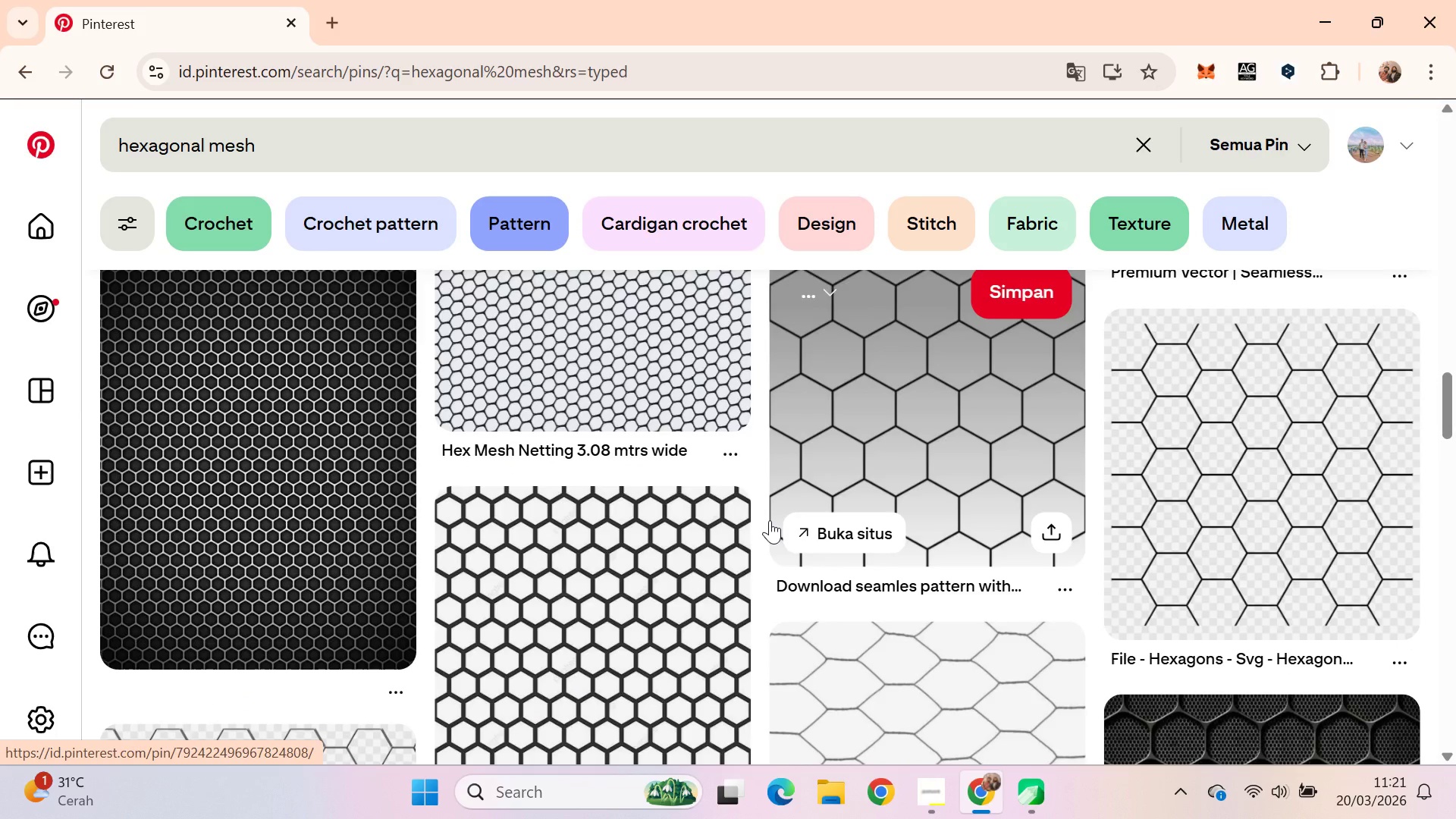 
key(ArrowDown)
 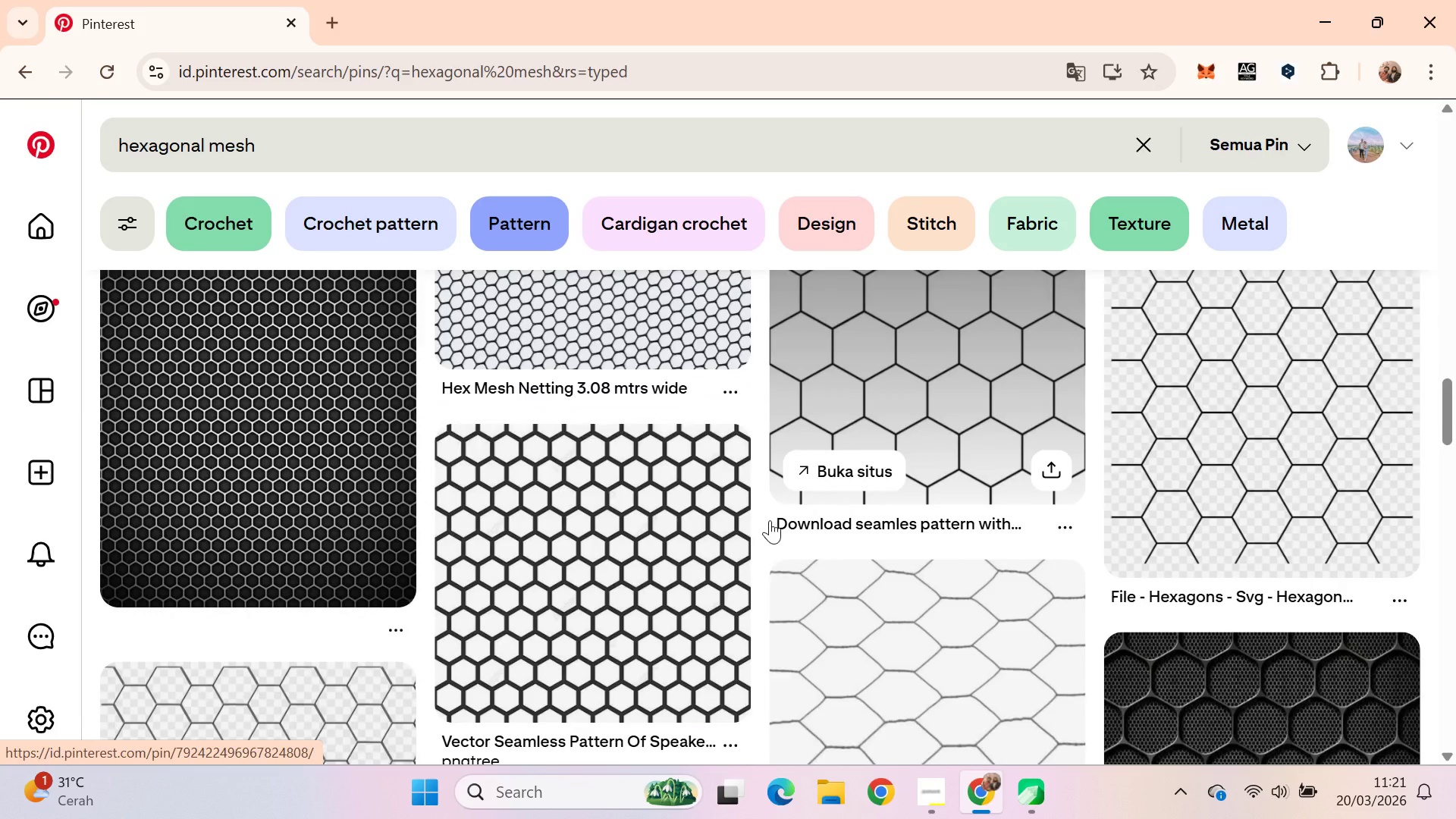 
key(ArrowDown)
 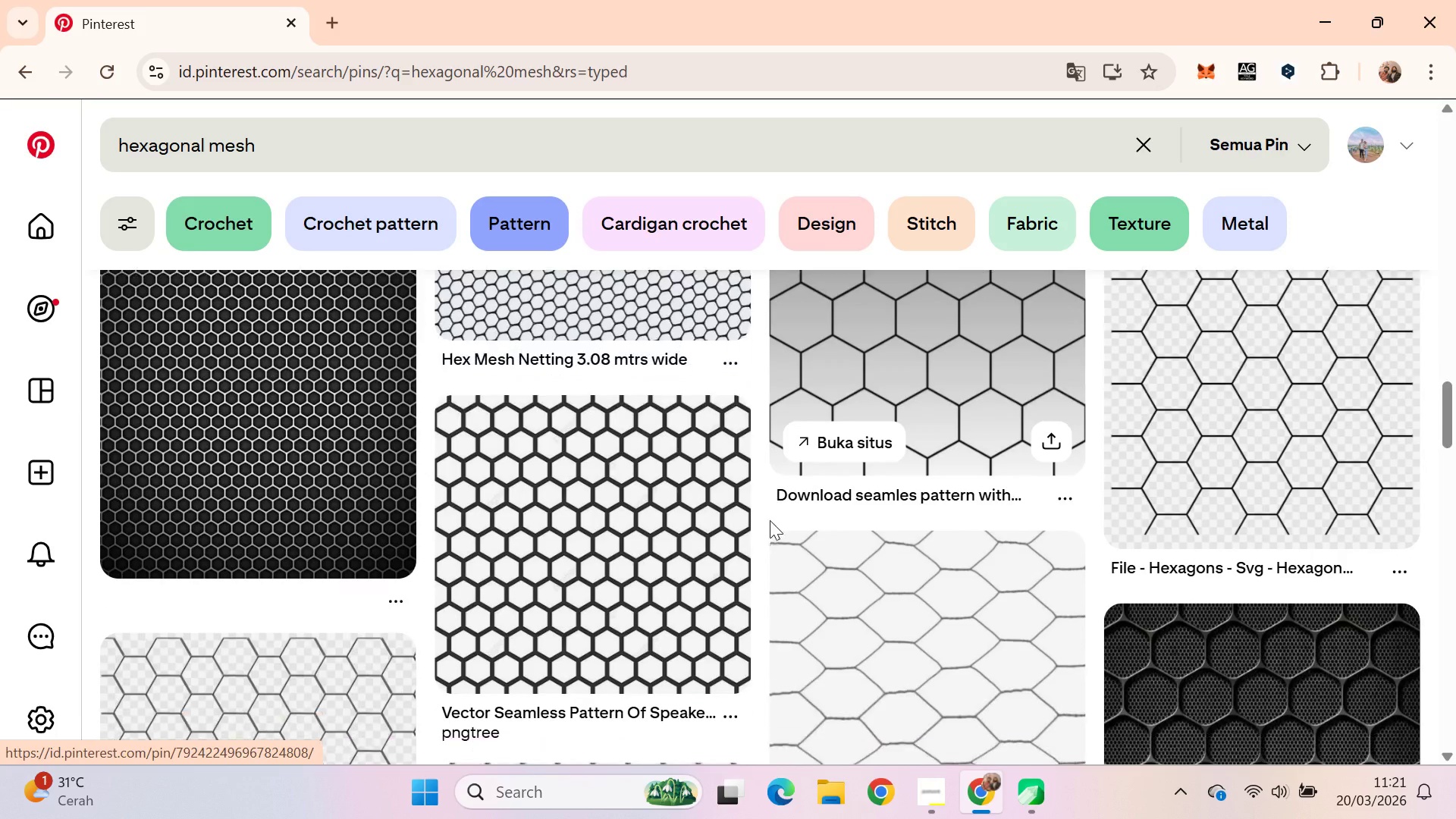 
key(ArrowDown)
 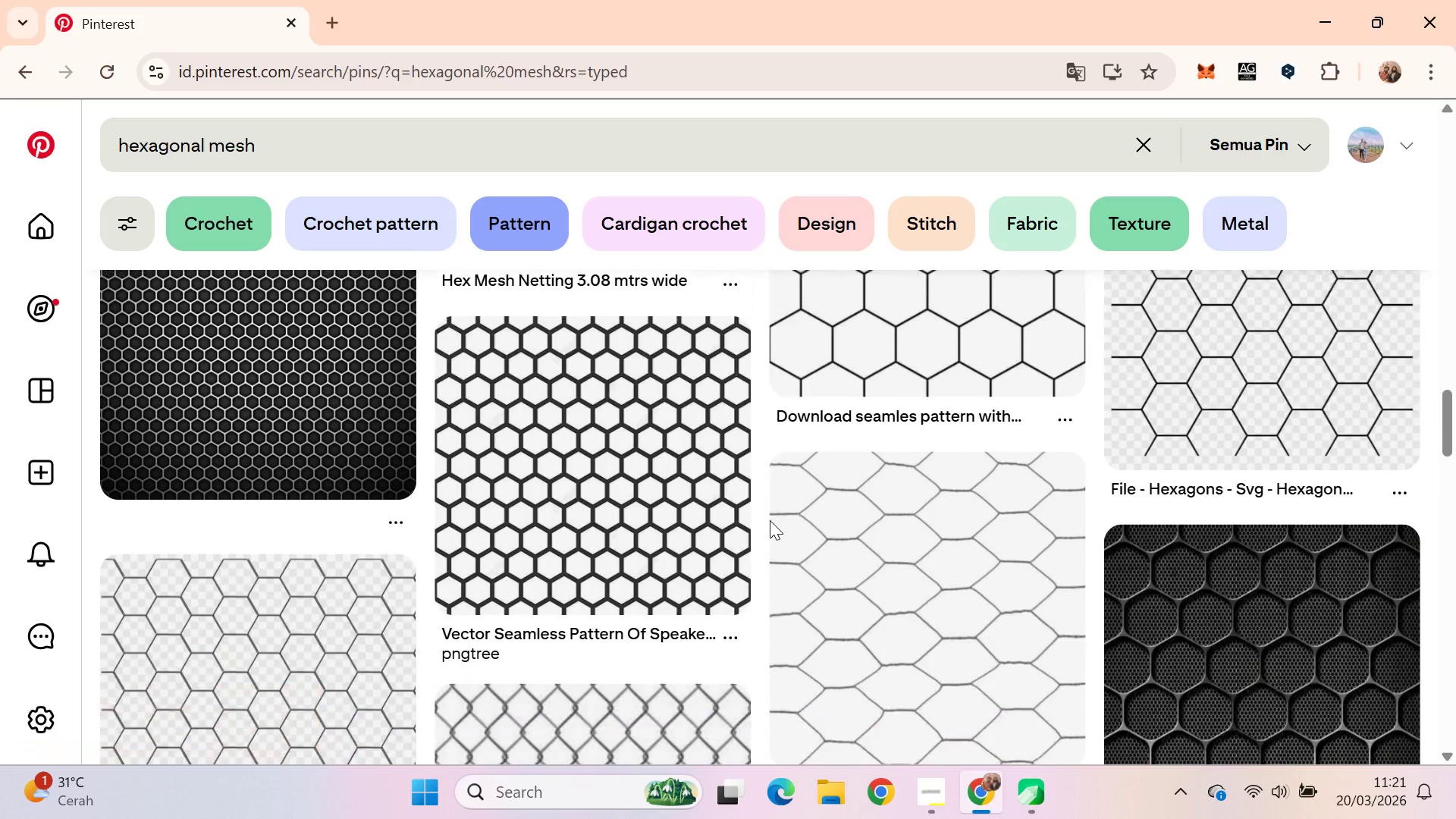 
key(ArrowDown)
 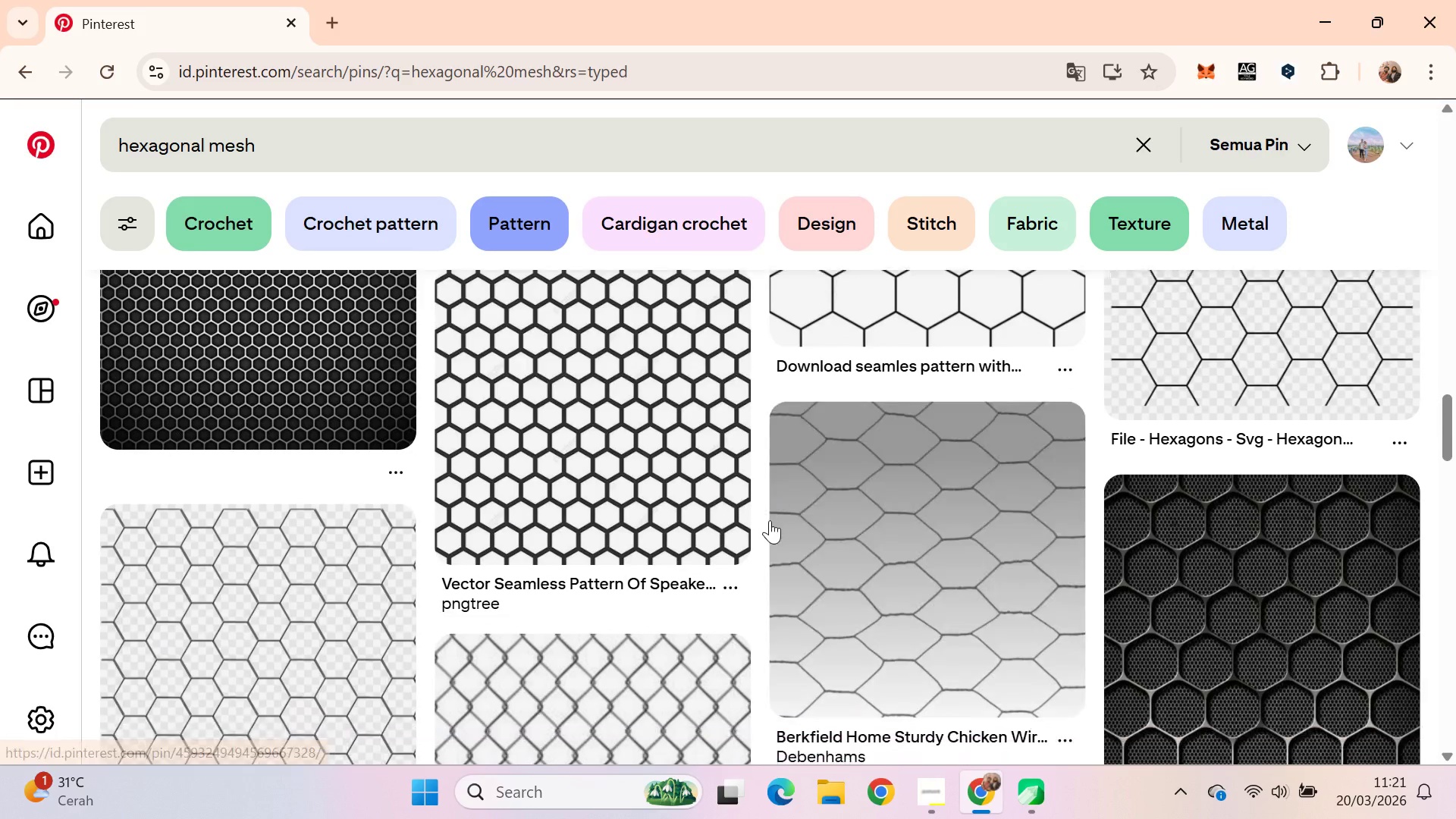 
key(ArrowDown)
 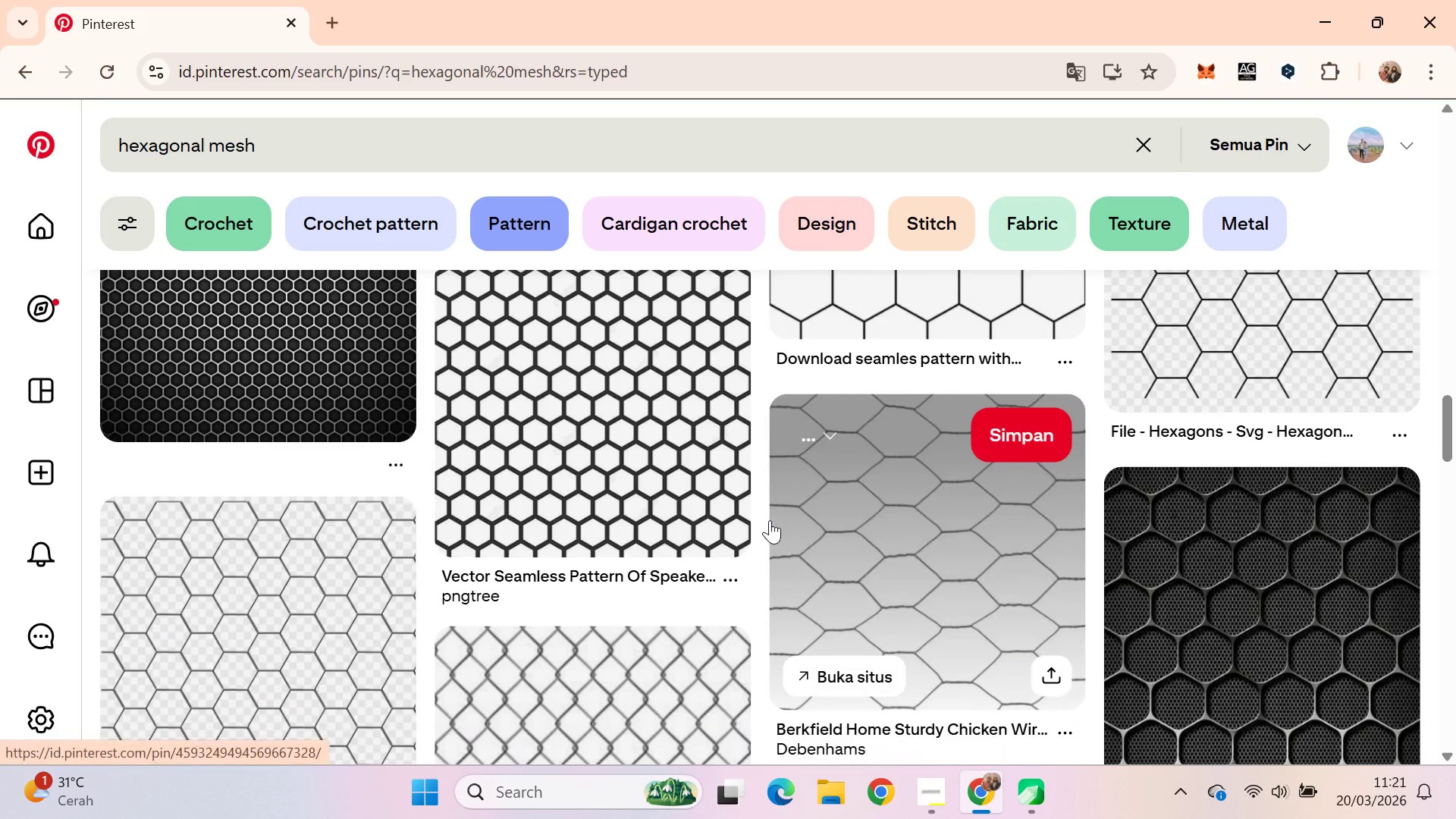 
key(ArrowDown)
 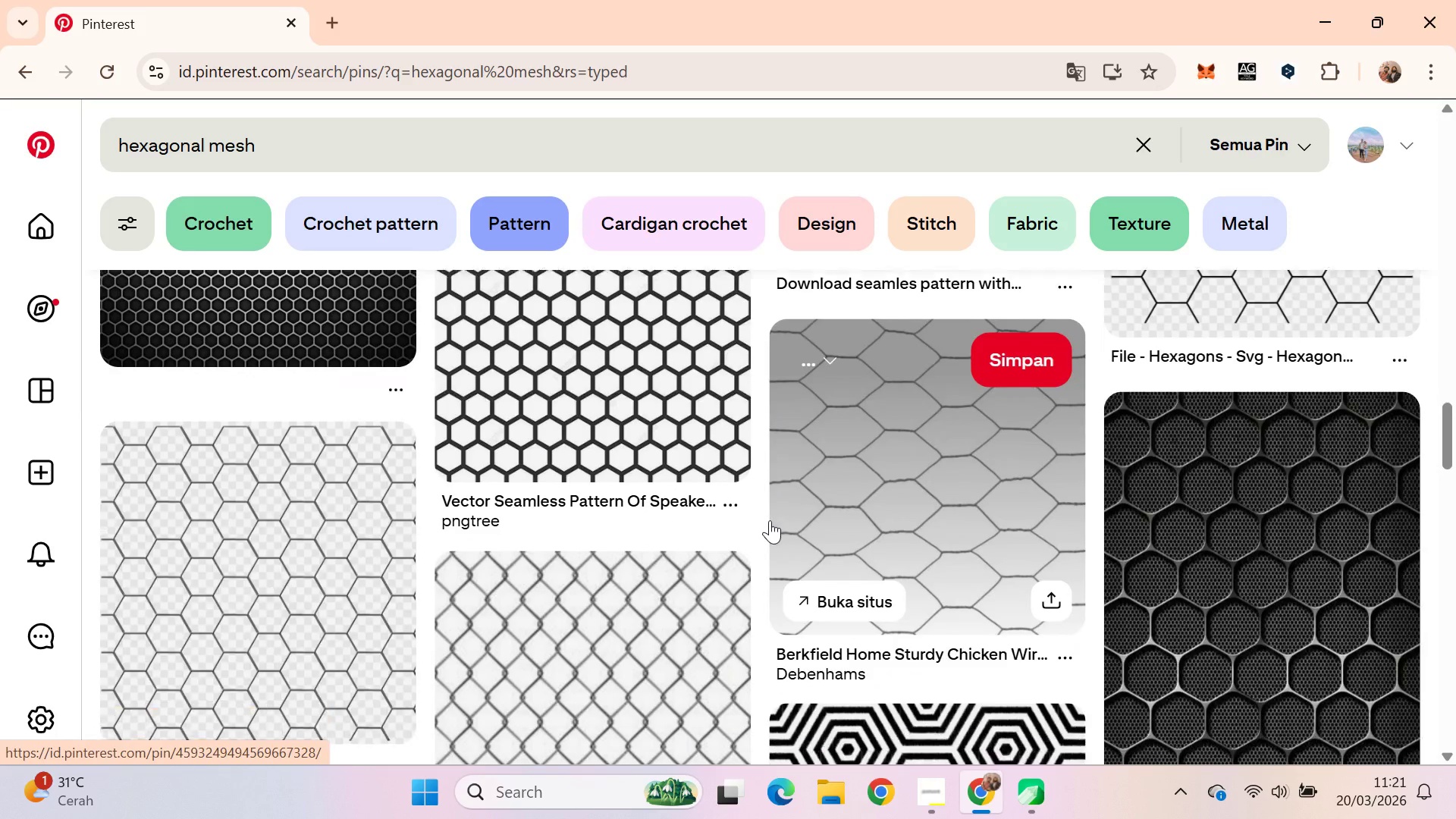 
key(ArrowDown)
 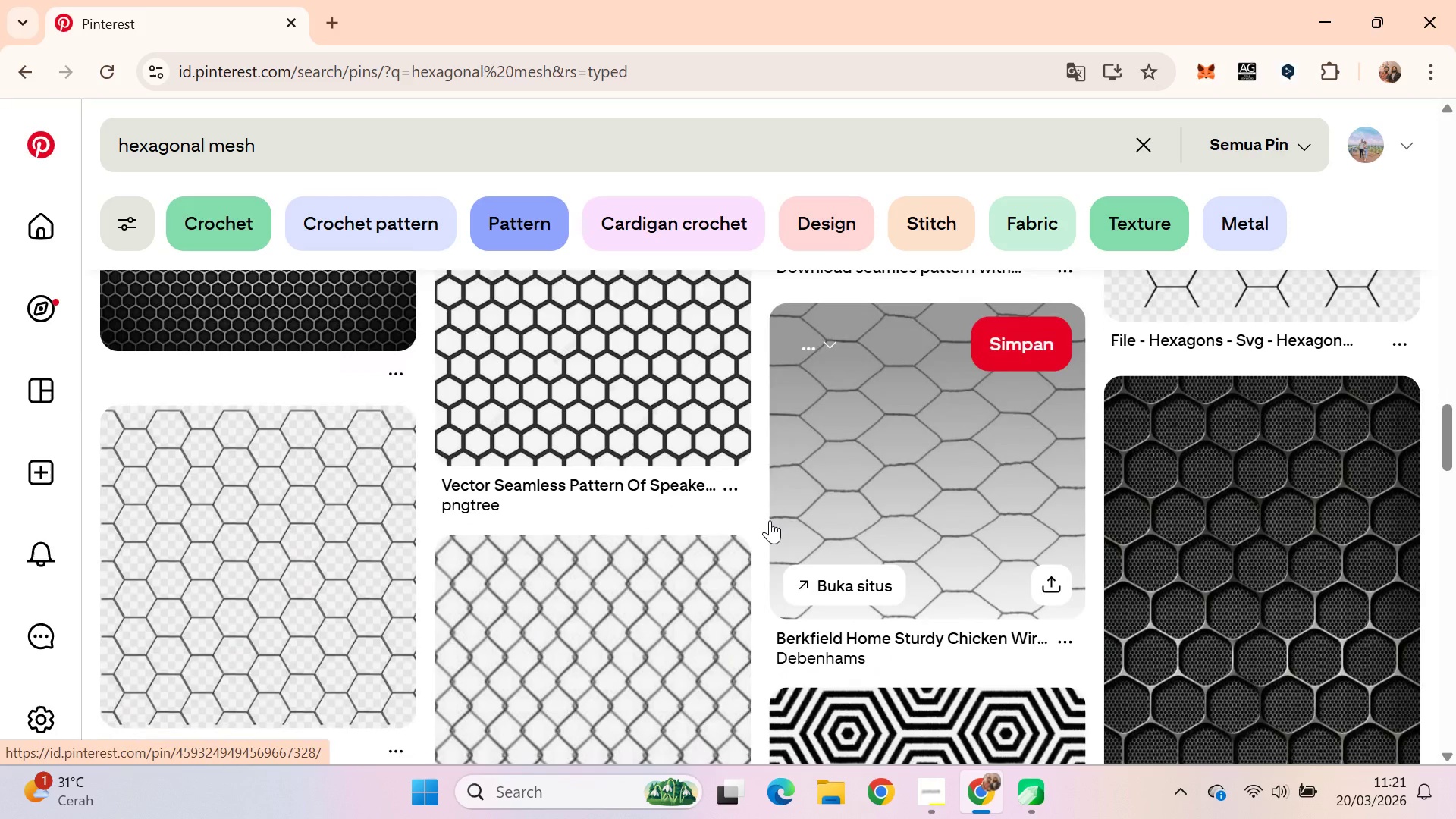 
key(ArrowDown)
 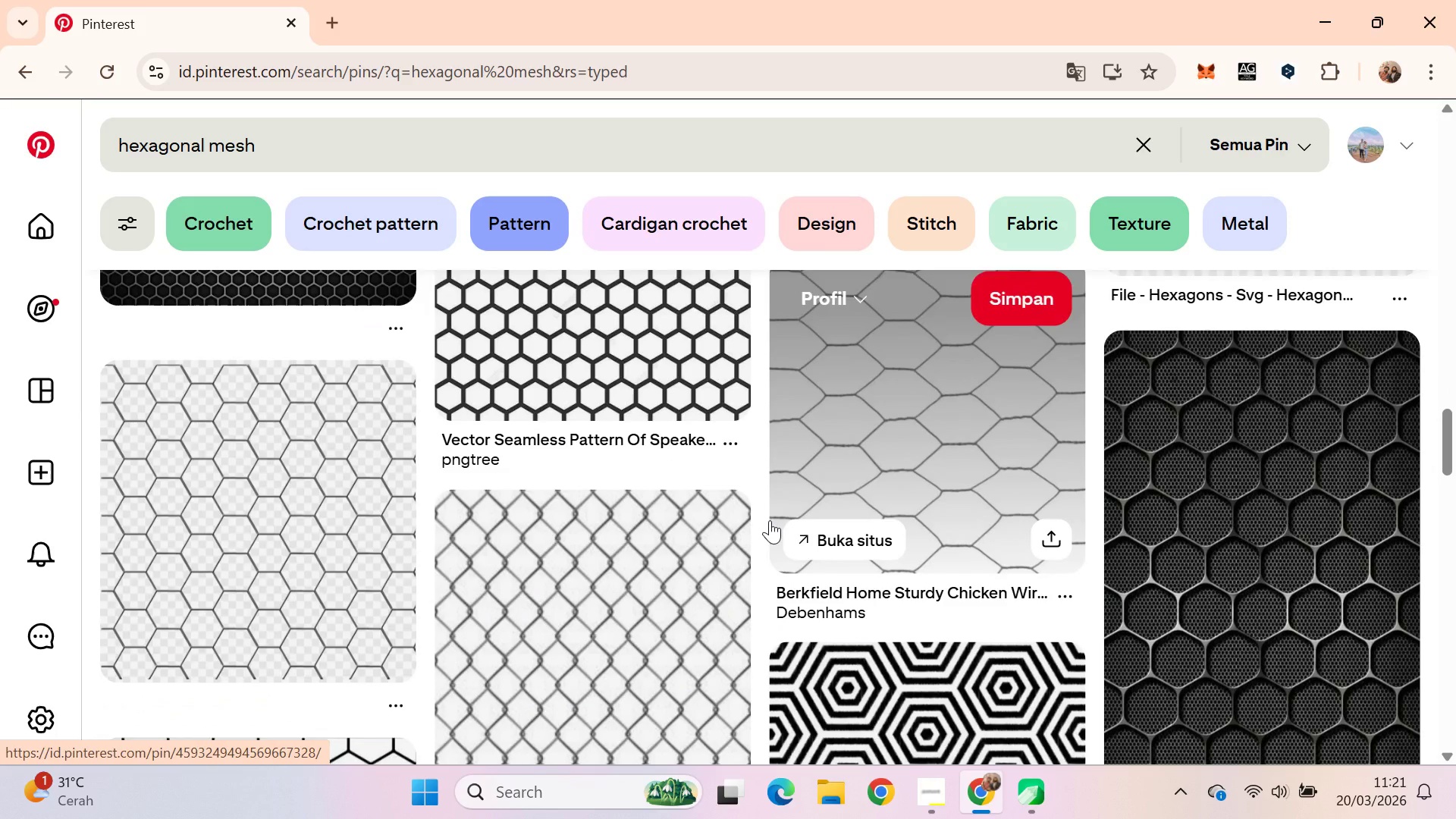 
key(ArrowDown)
 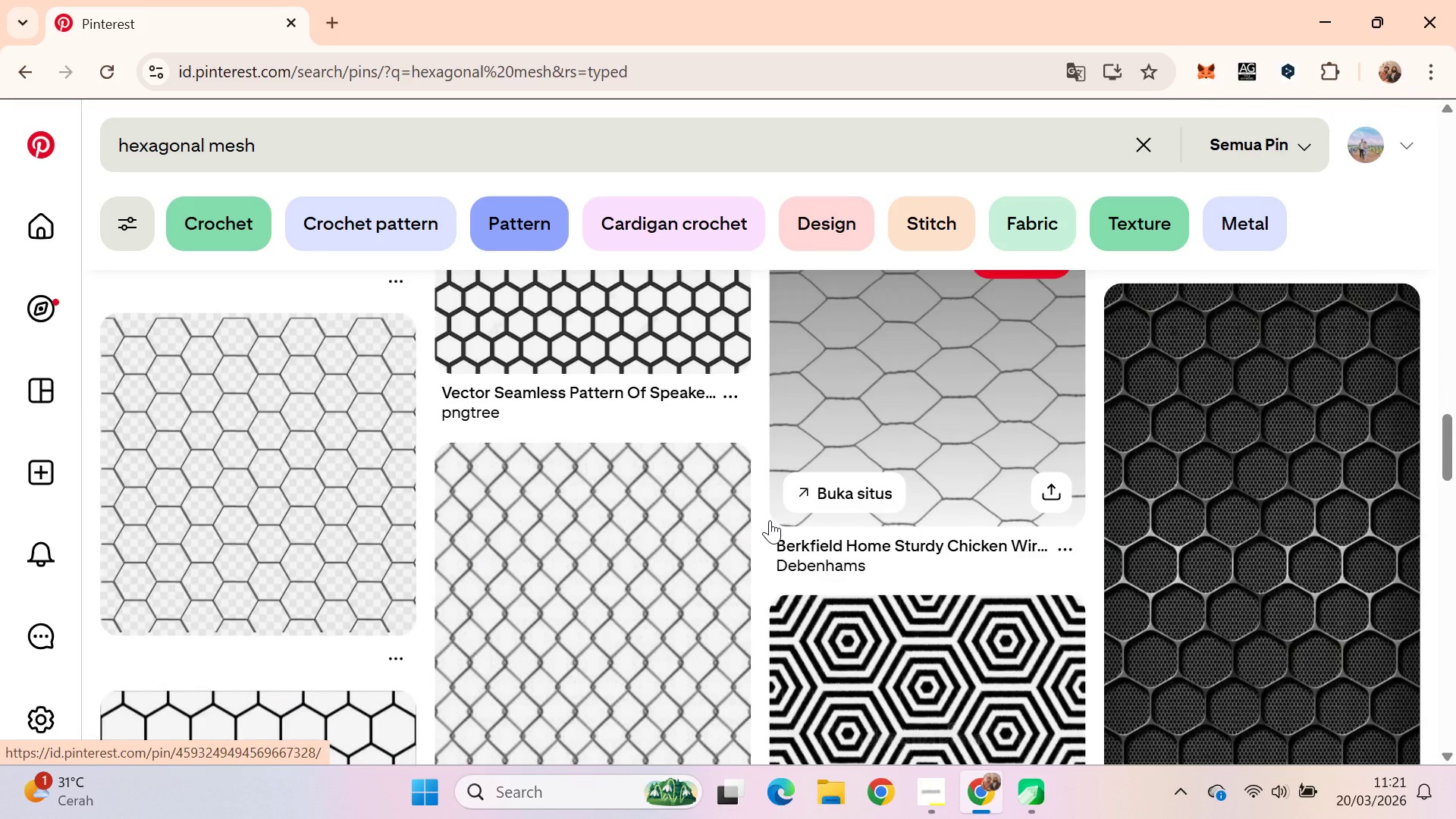 
key(ArrowDown)
 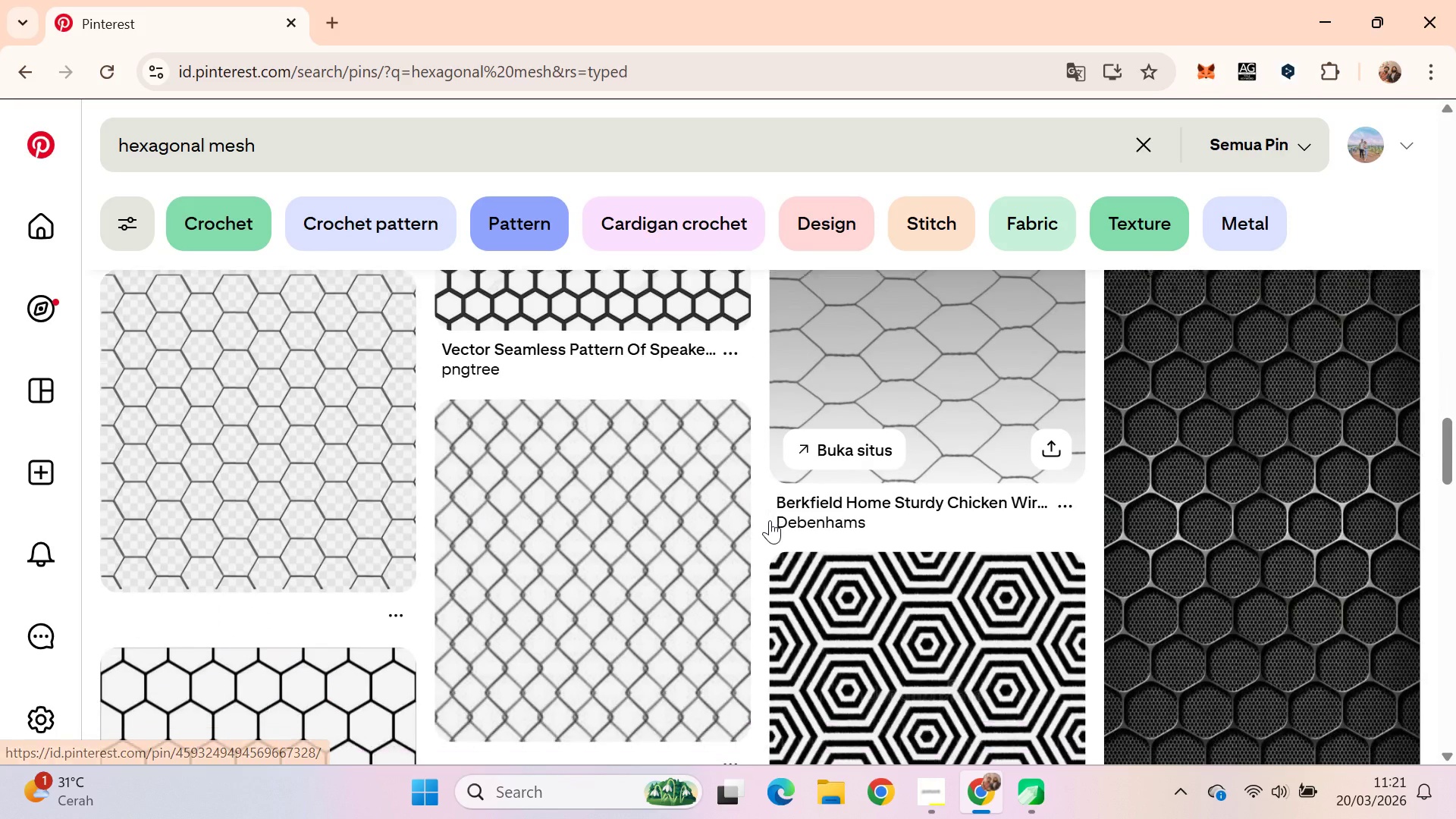 
key(ArrowDown)
 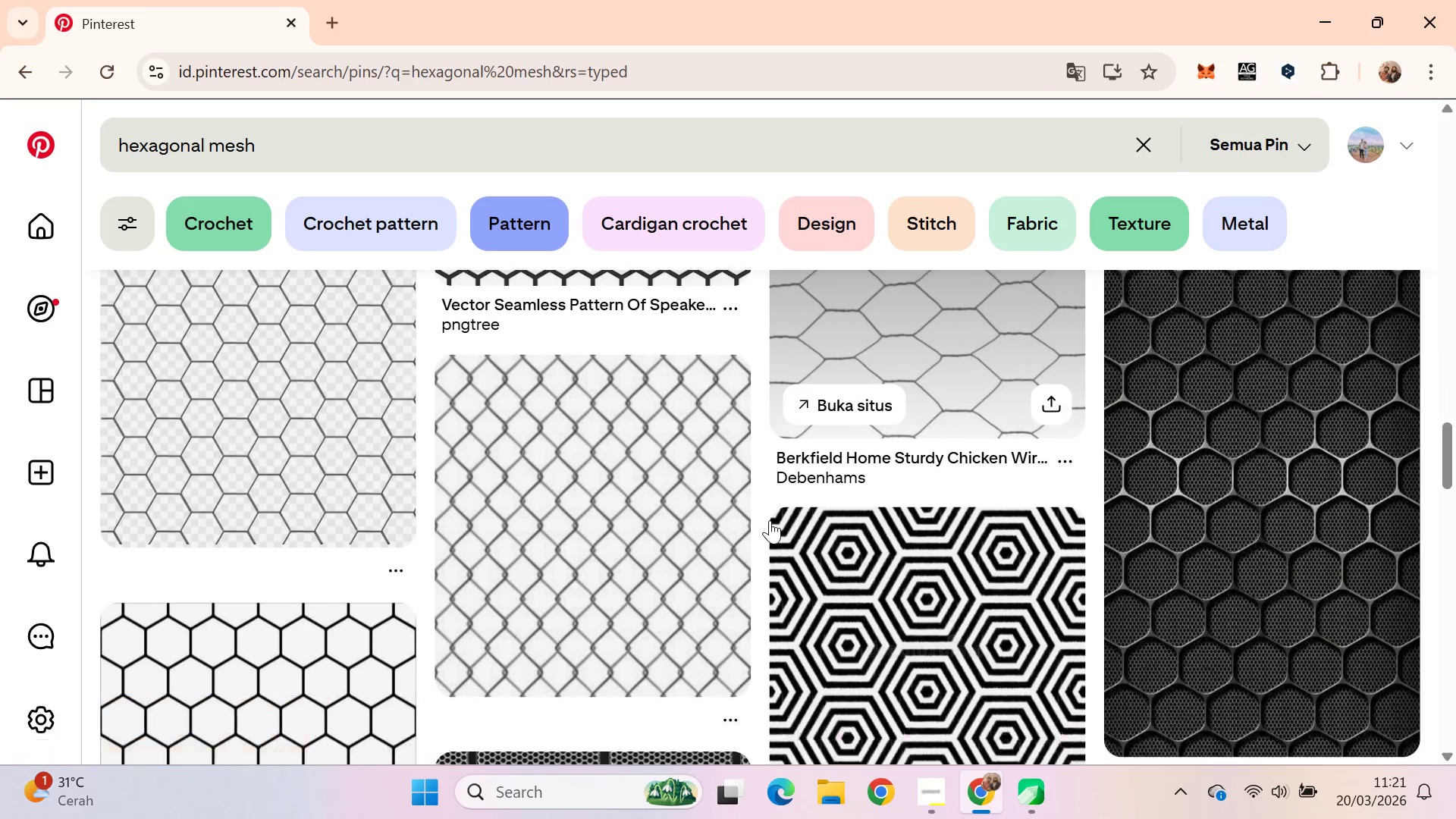 
key(ArrowDown)
 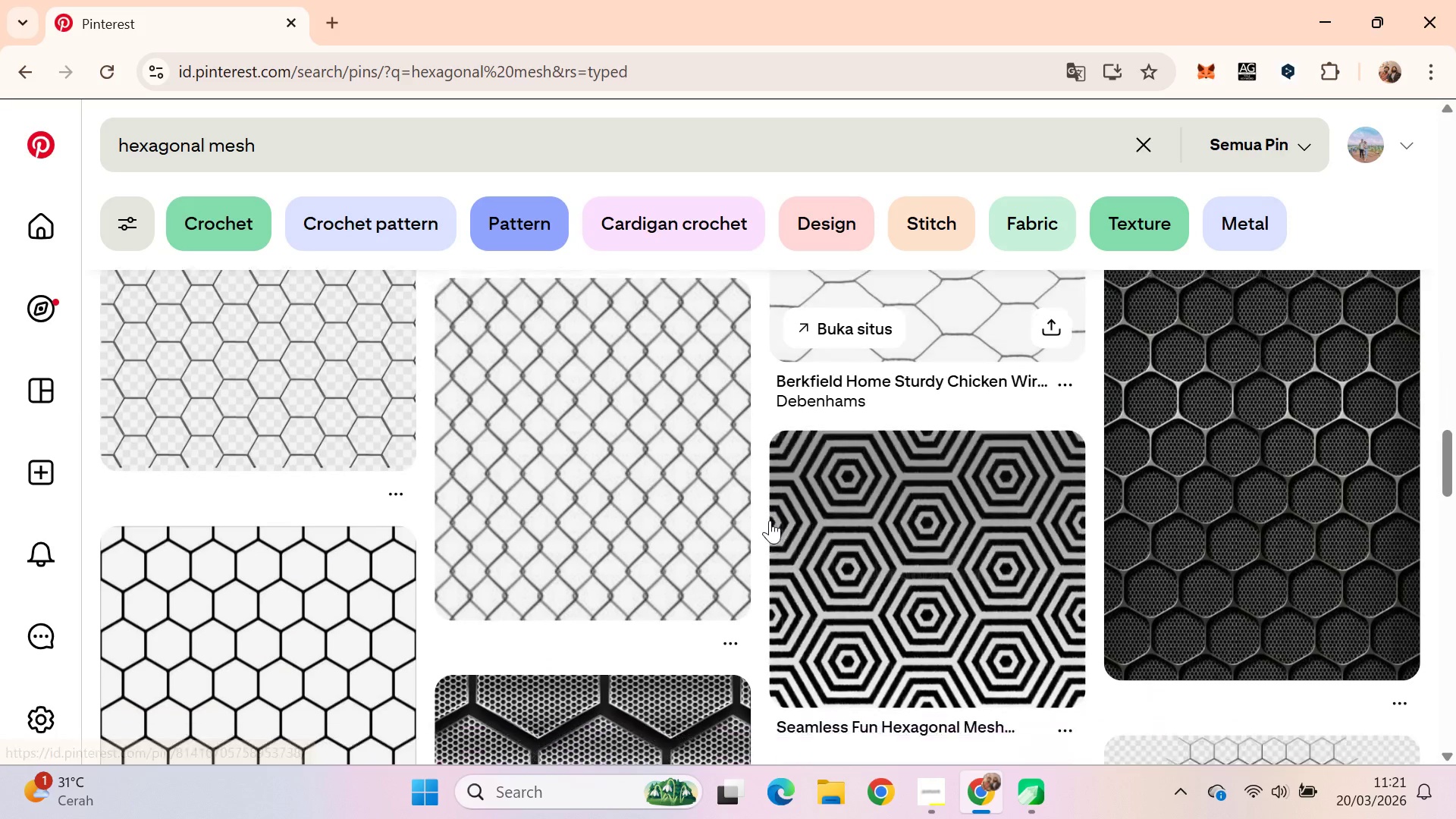 
key(ArrowDown)
 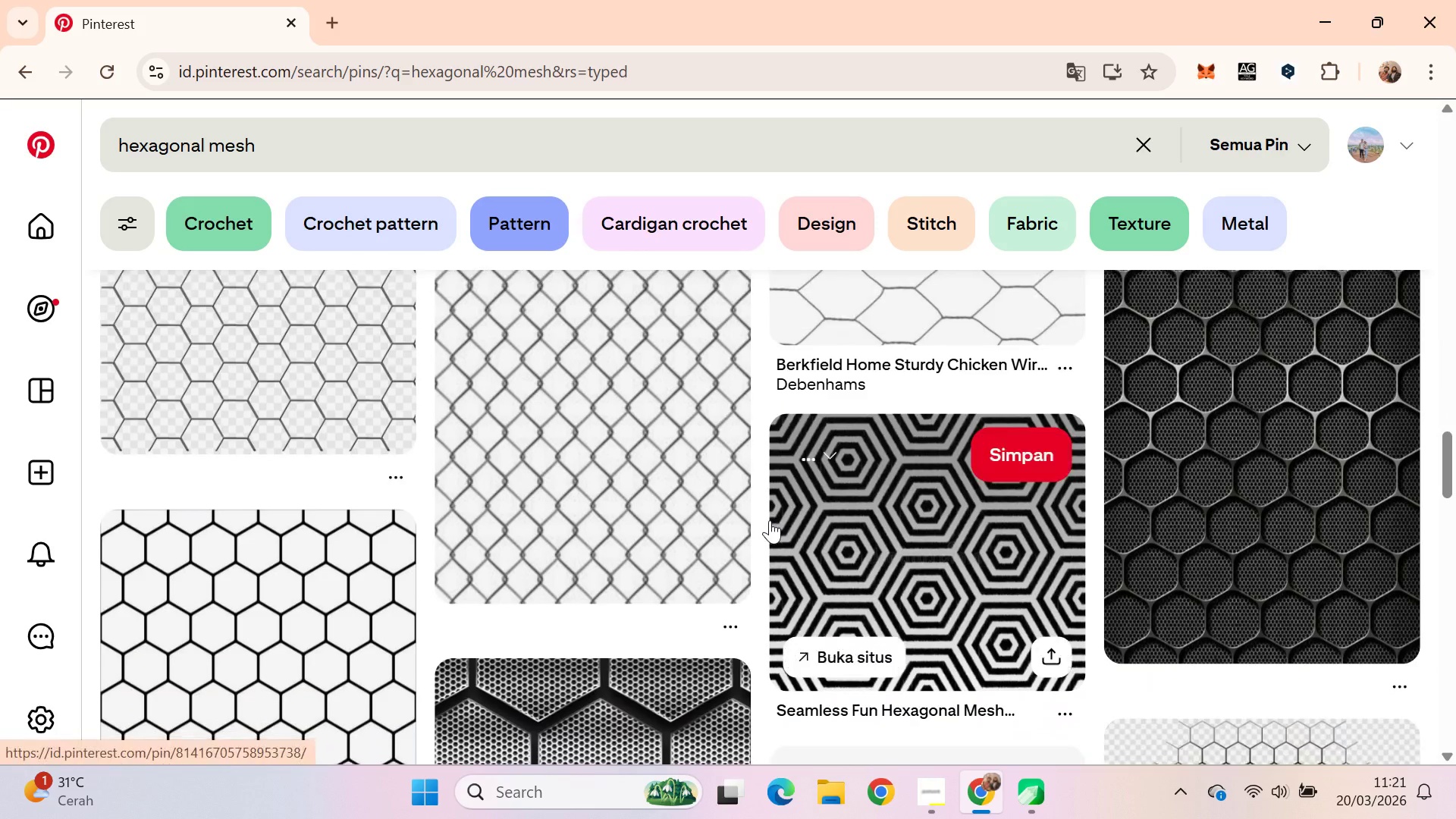 
key(ArrowDown)
 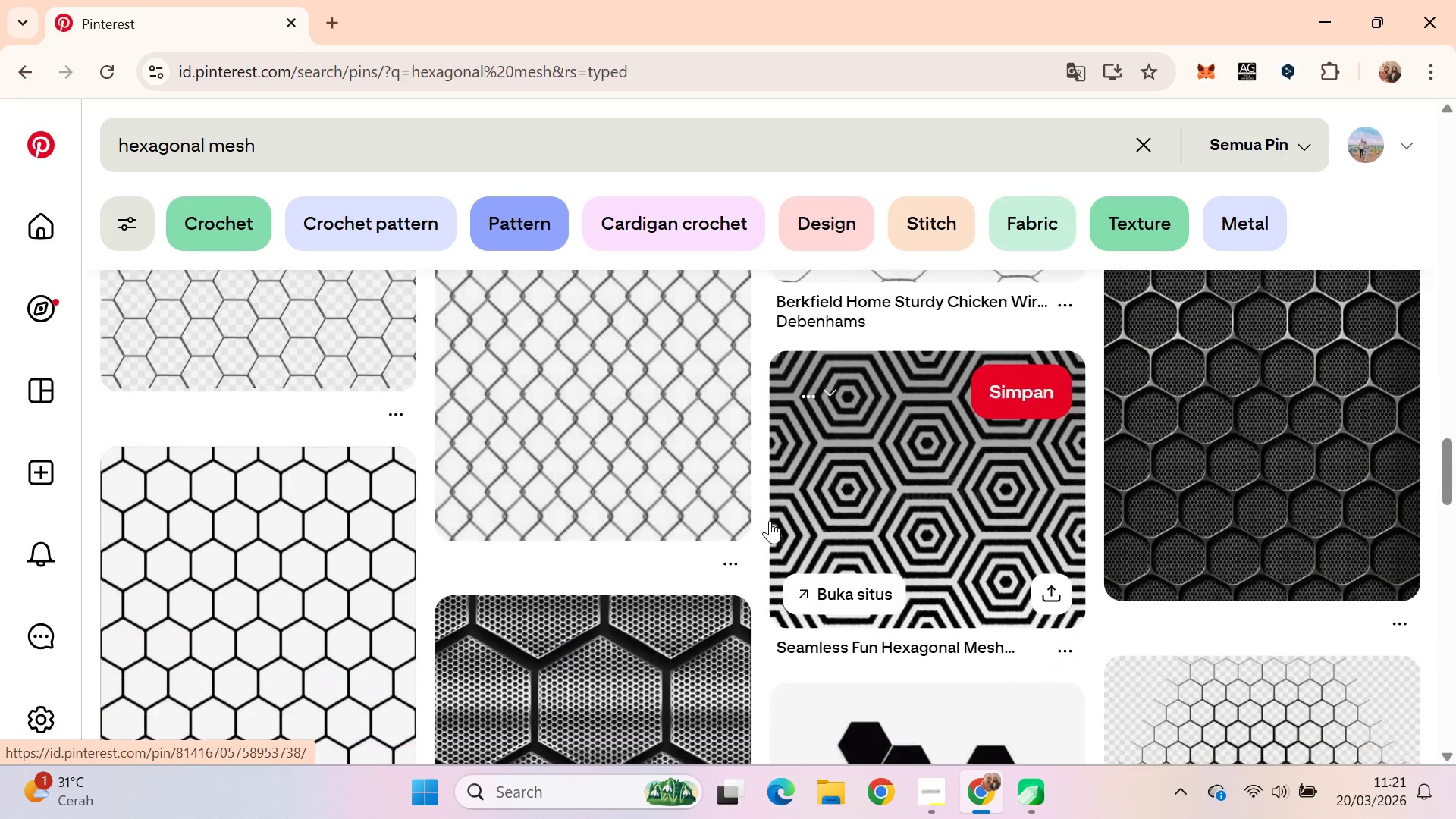 
key(ArrowDown)
 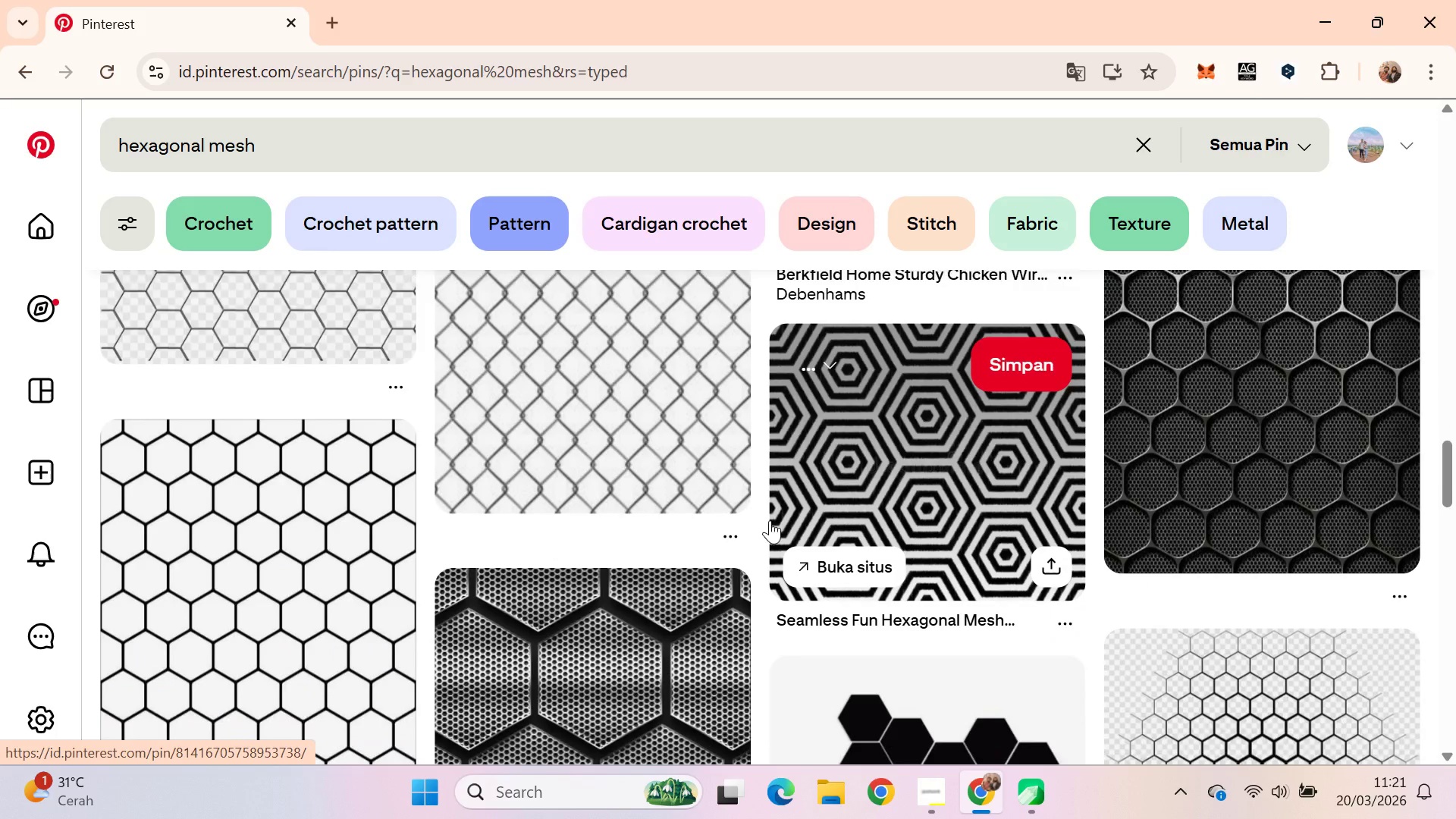 
key(ArrowDown)
 